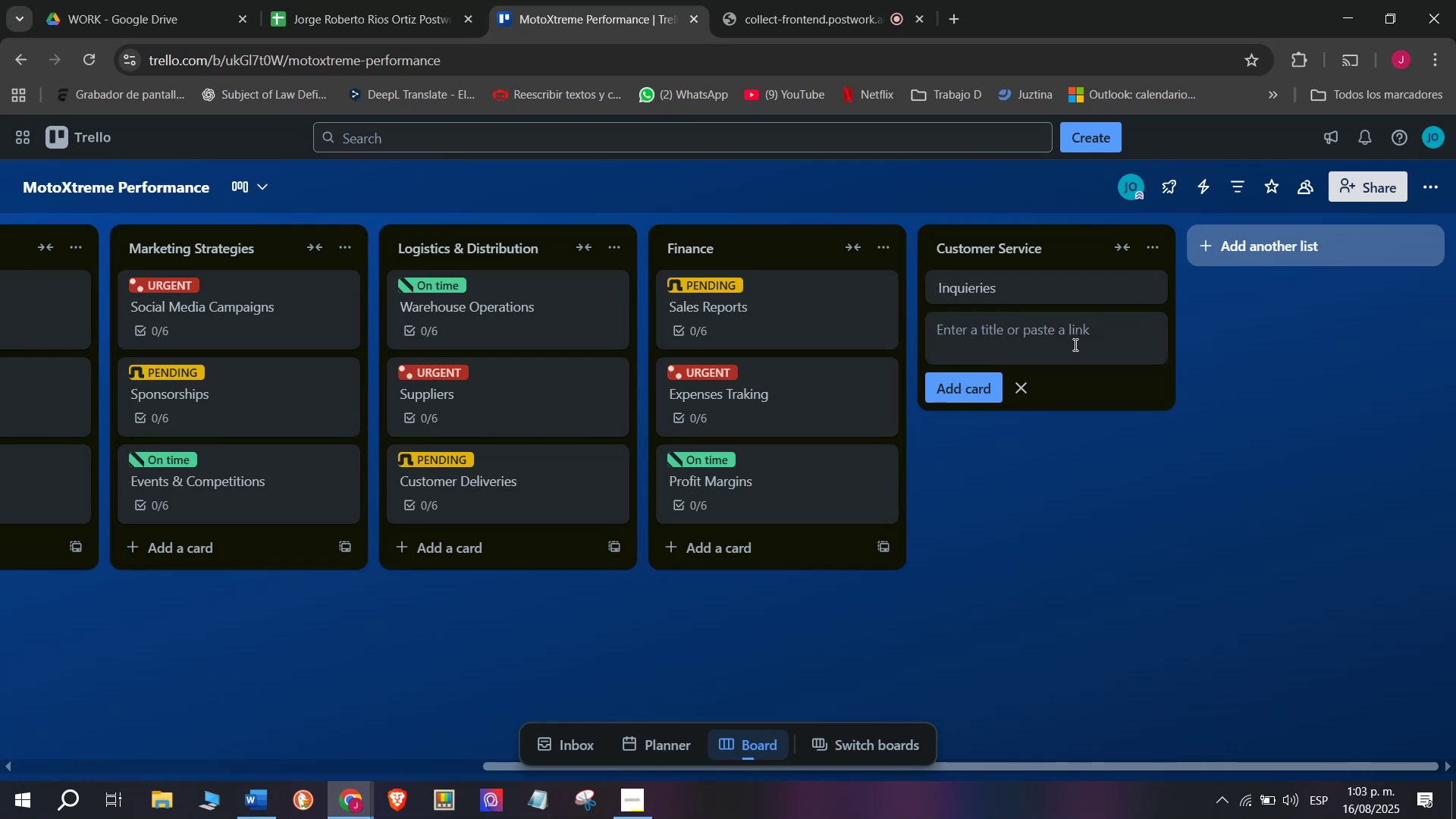 
type(Answer product questions)
 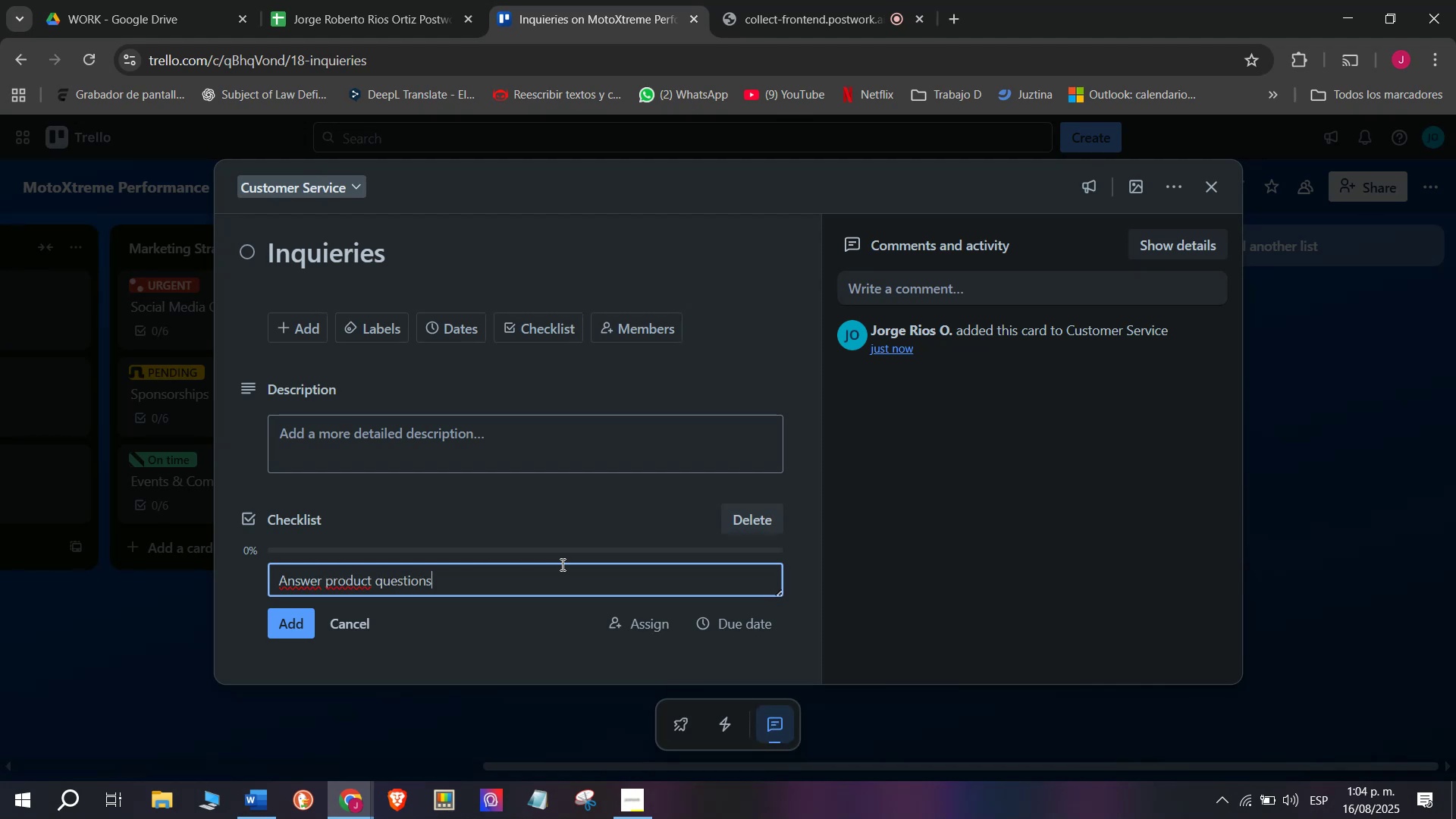 
key(Enter)
 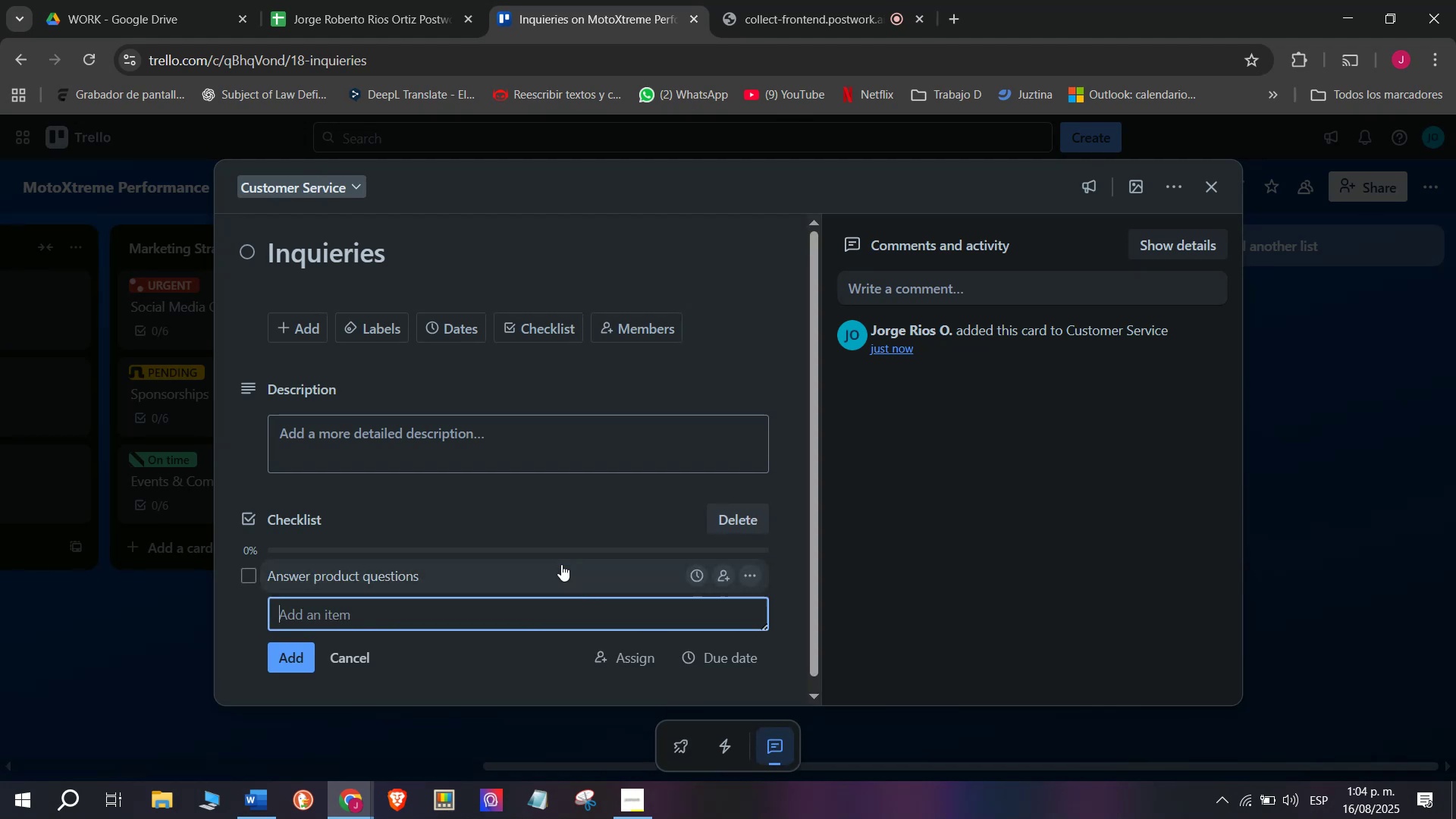 
type(Providen )
key(Backspace)
key(Backspace)
type( six)
key(Backspace)
type(ze guides)
 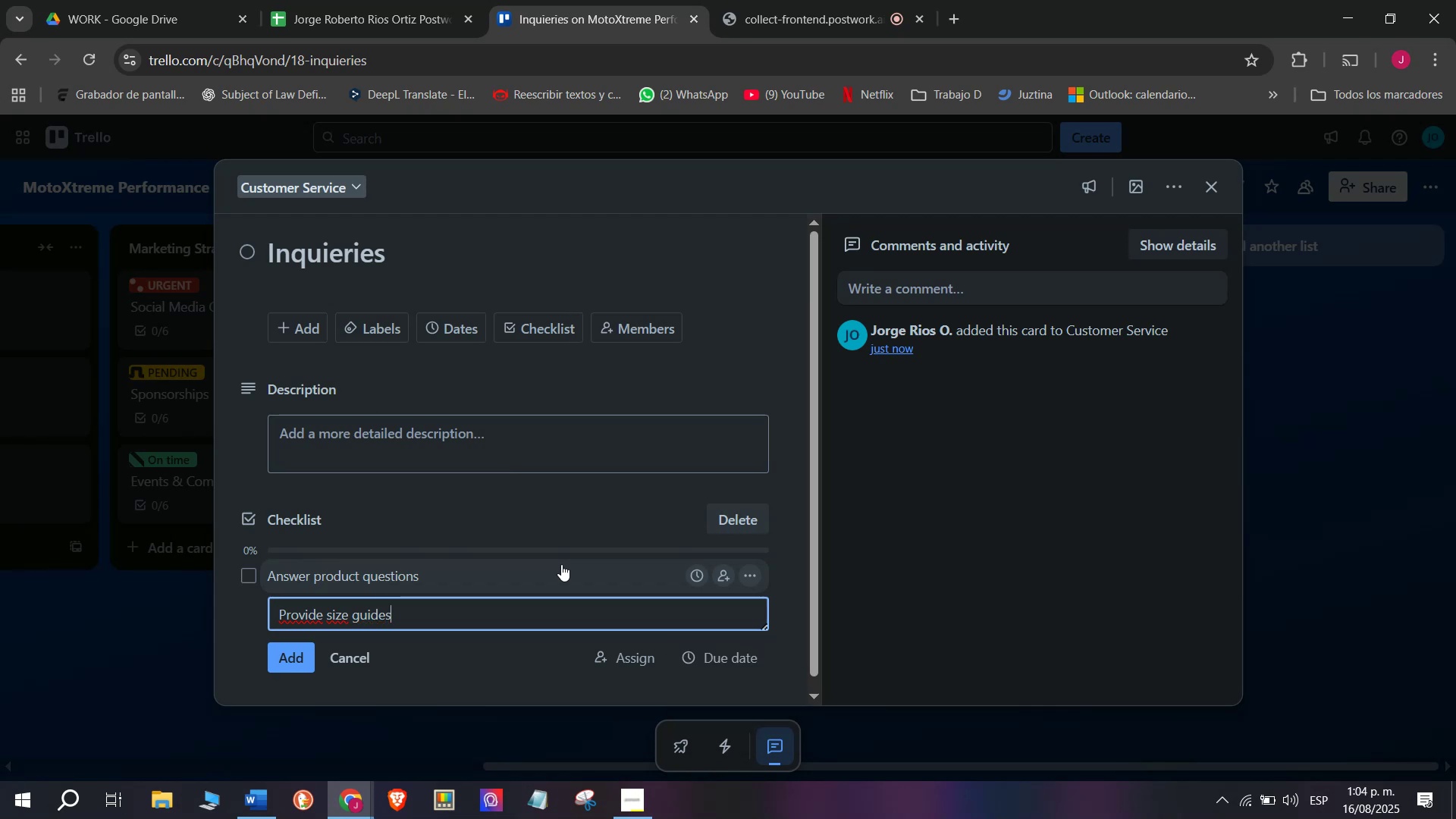 
key(Enter)
 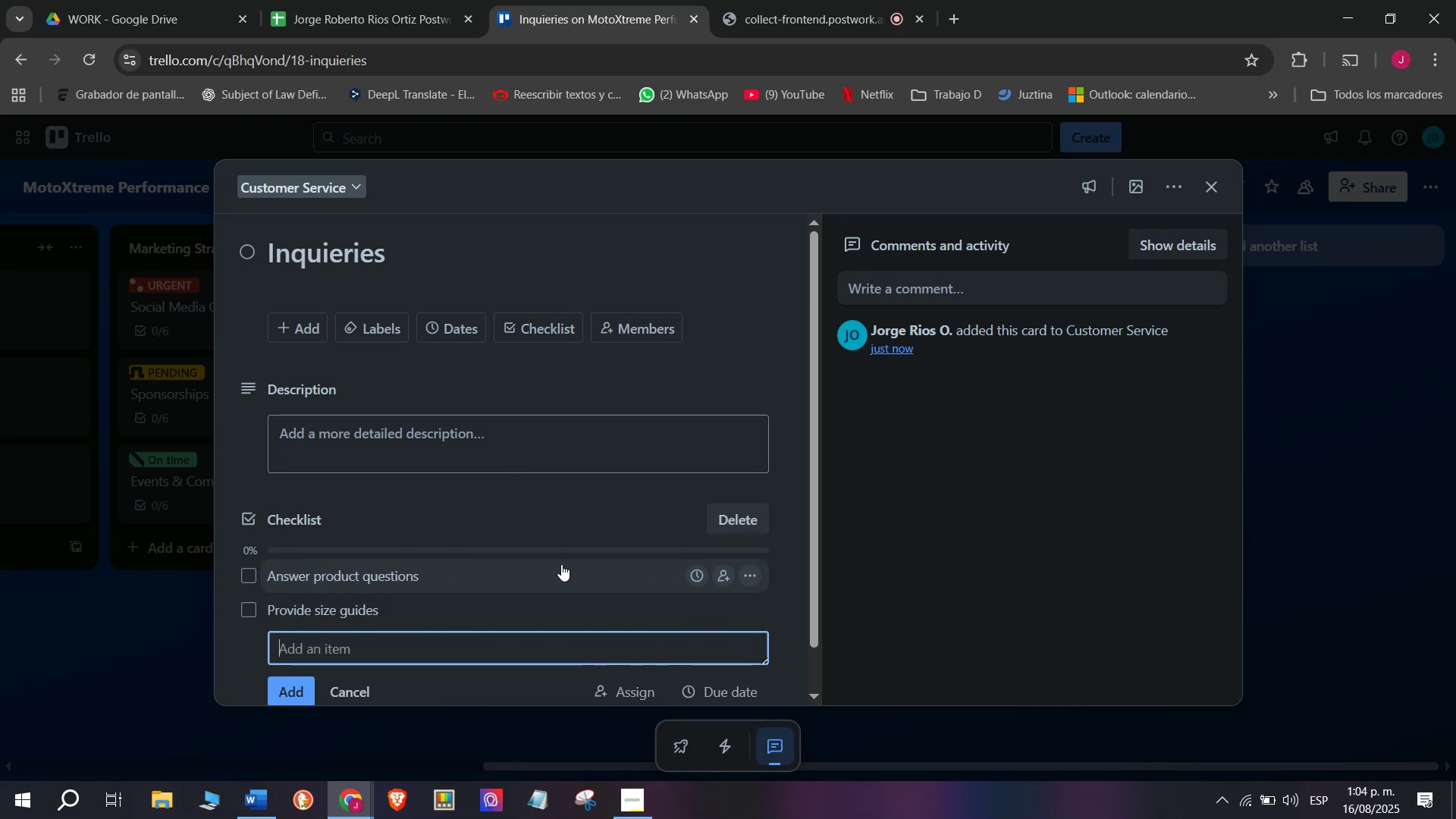 
type(Share manuals )
 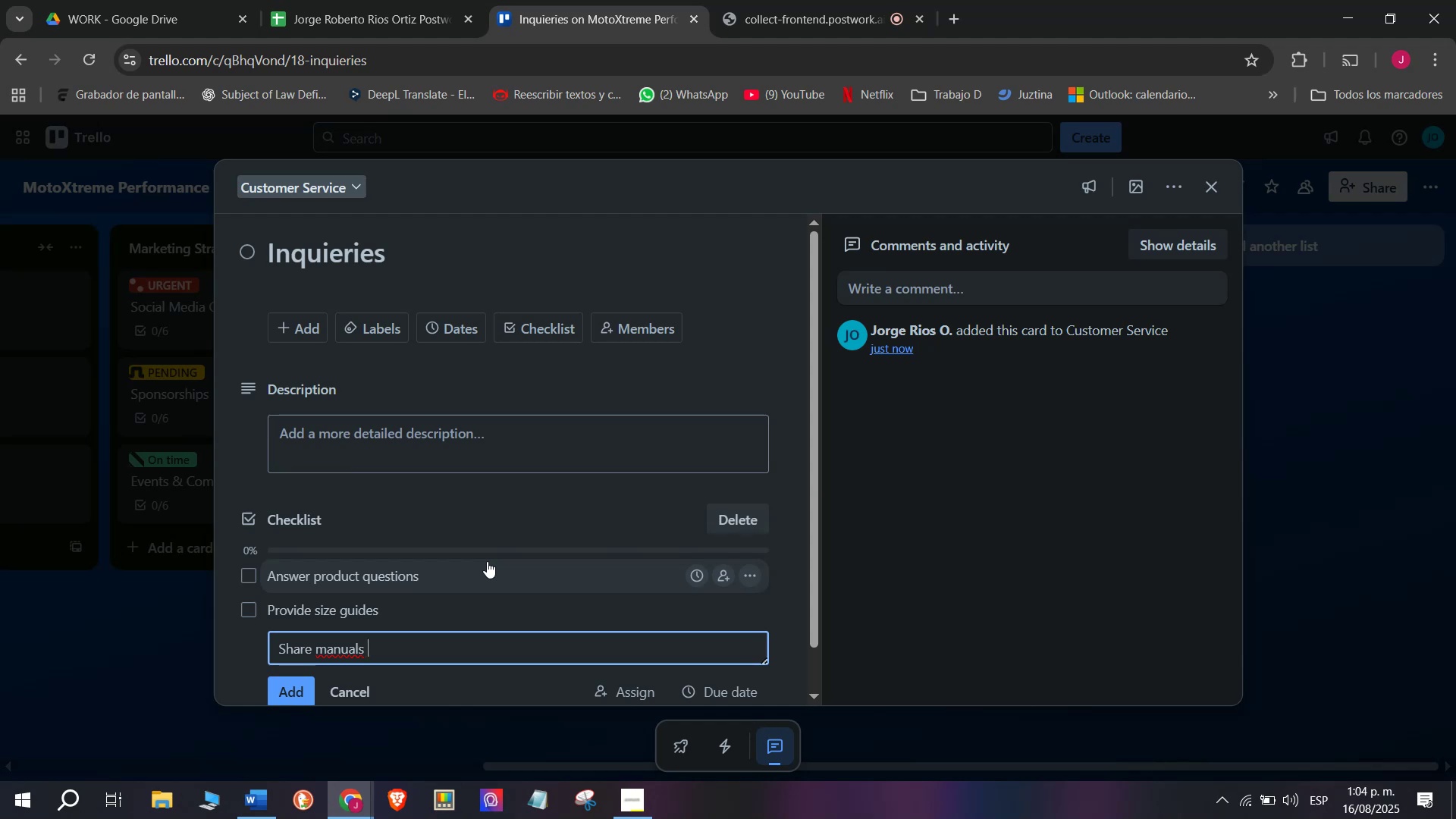 
key(Enter)
 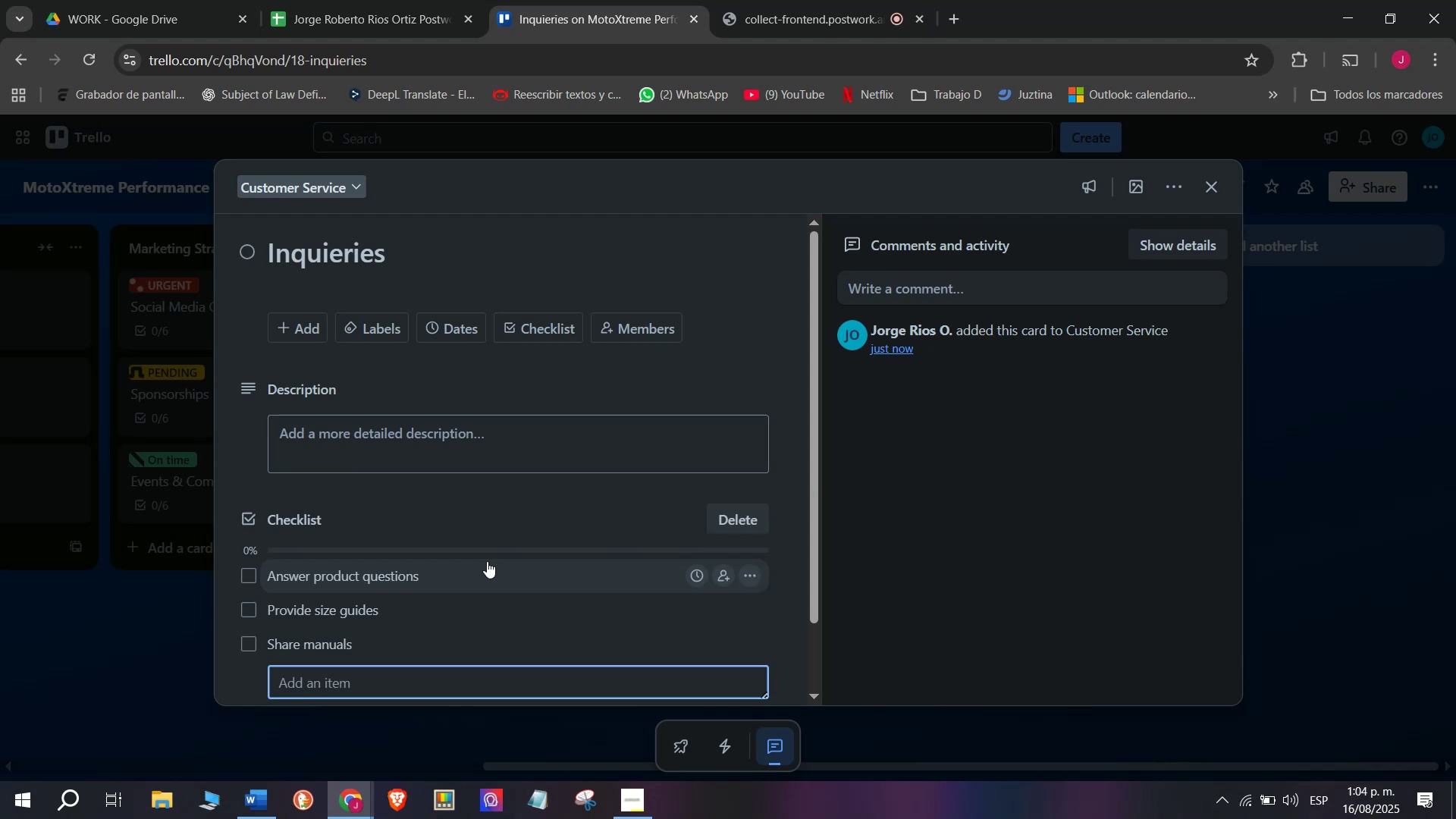 
type(Recoemn)
key(Backspace)
key(Backspace)
key(Backspace)
type(mend accesories)
 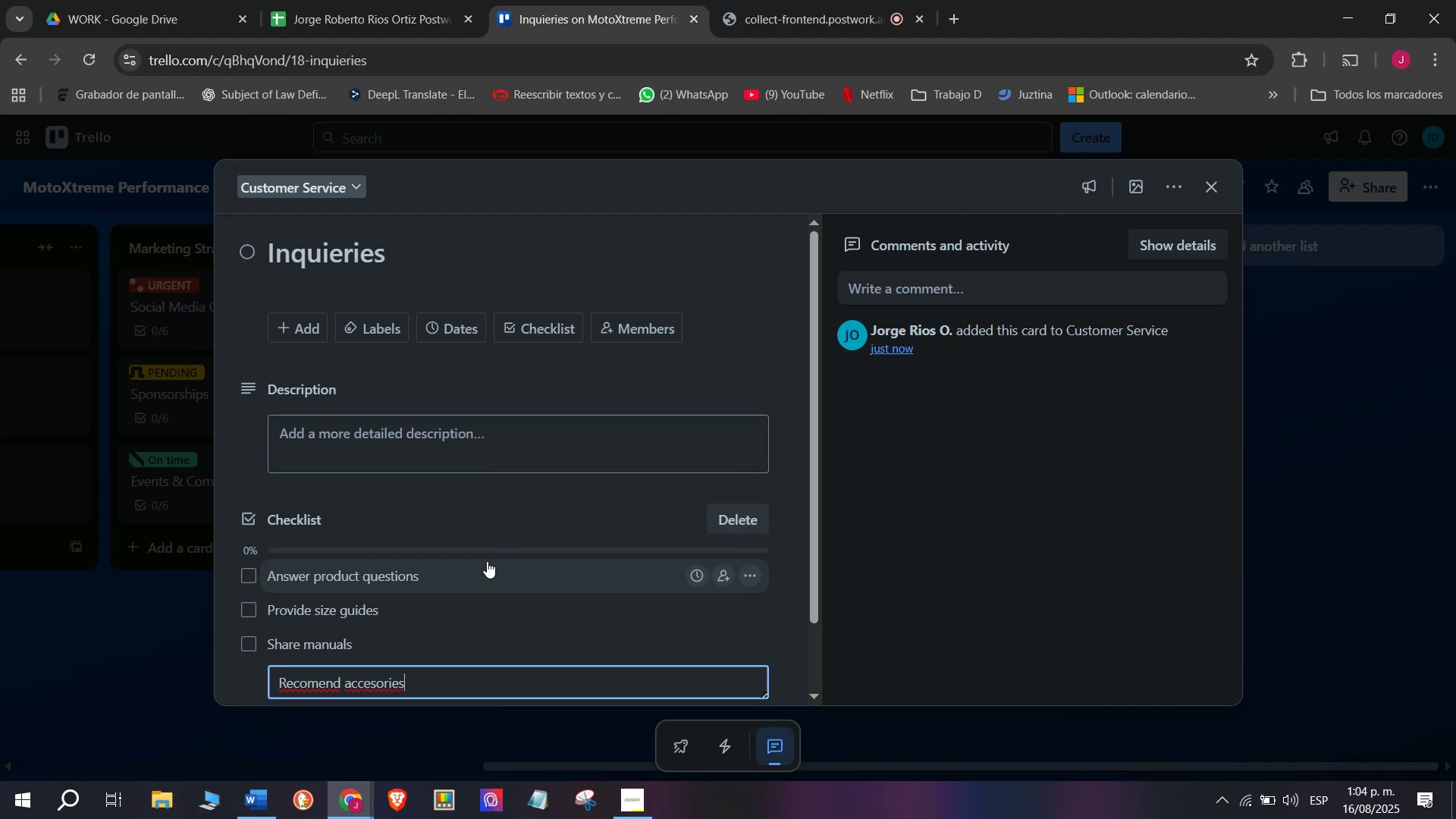 
key(Enter)
 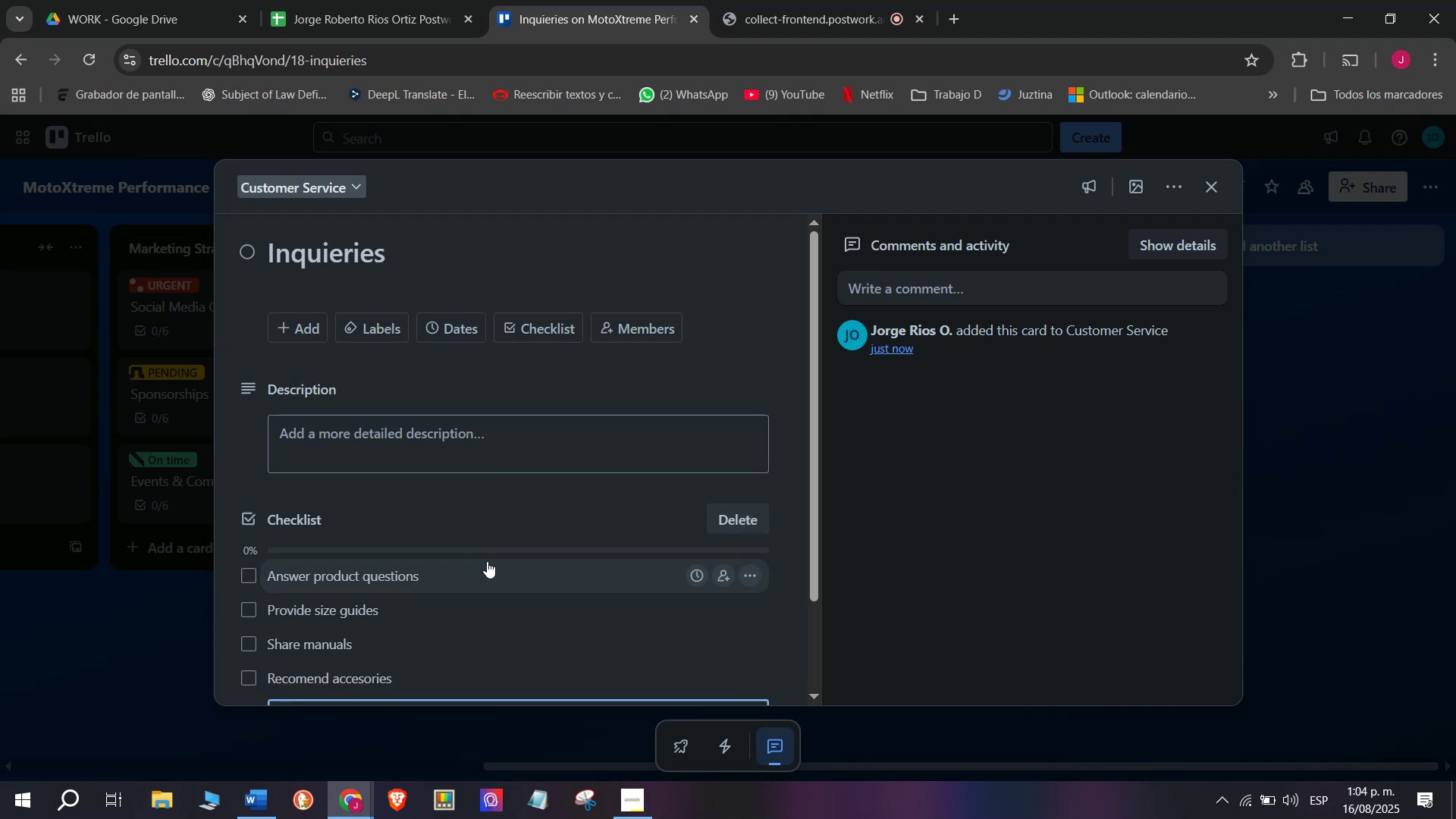 
type(Track inquiries)
 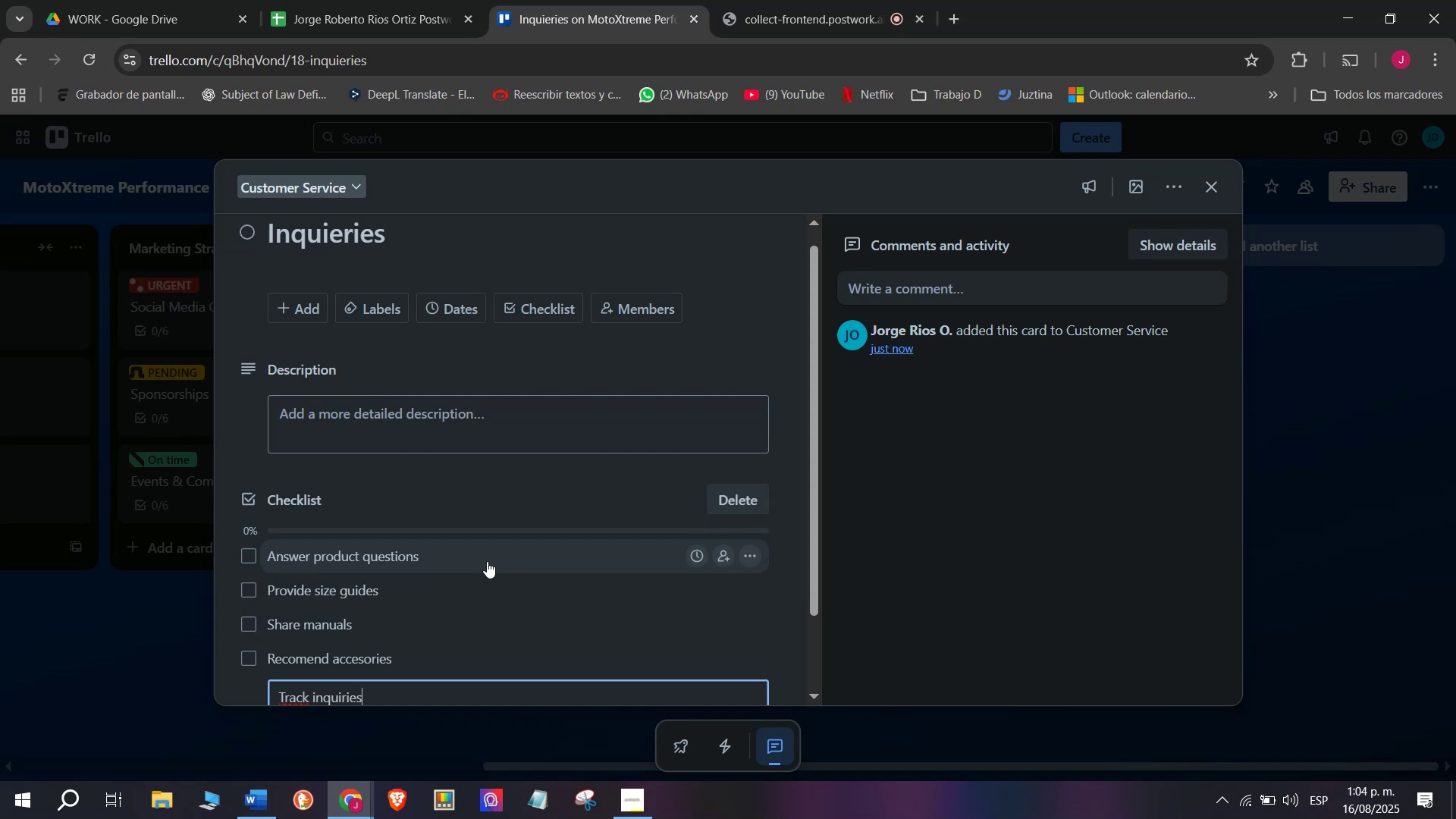 
key(Enter)
 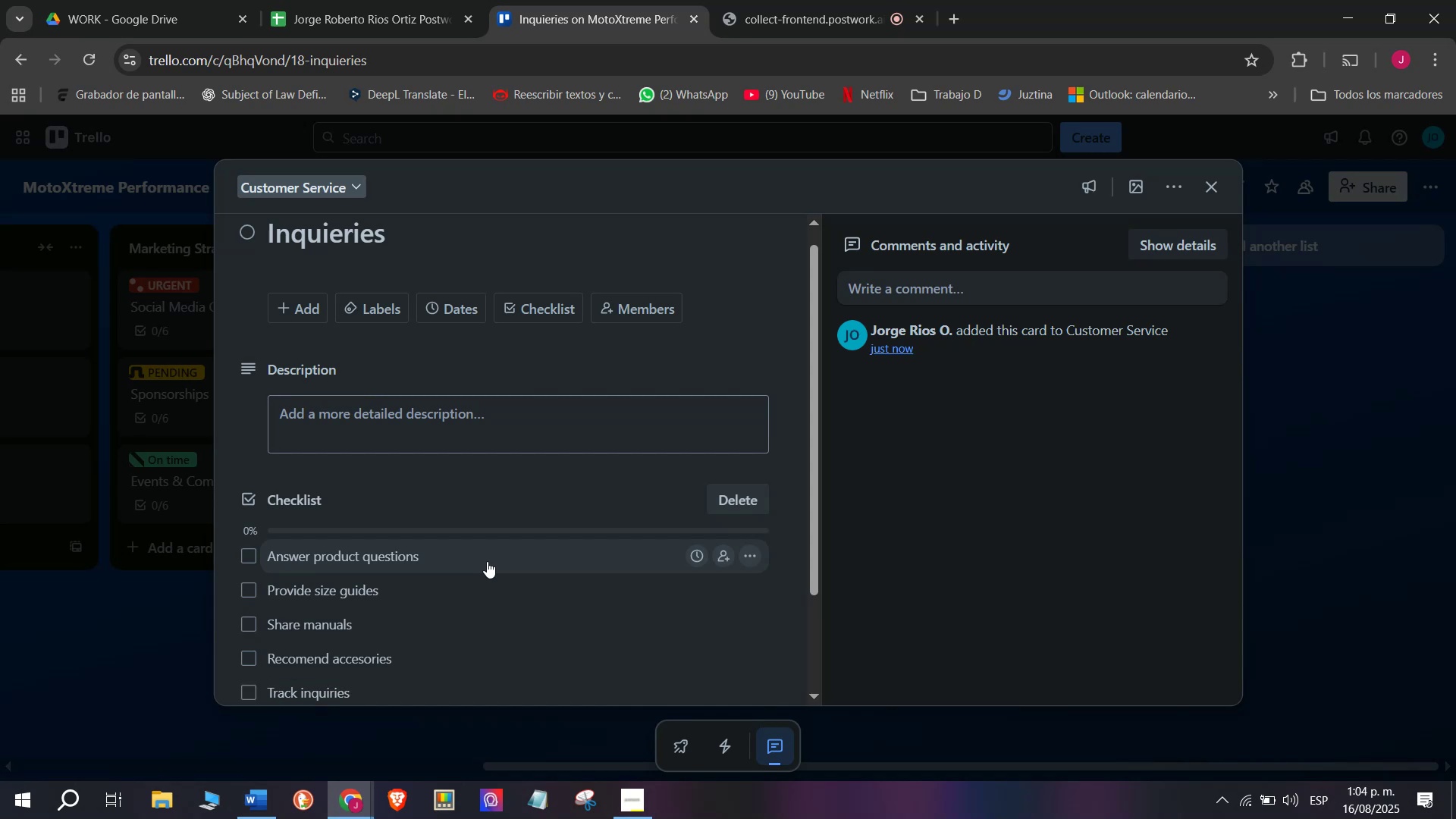 
type(Cloae)
key(Backspace)
key(Backspace)
type(se sases)
key(Backspace)
key(Backspace)
key(Backspace)
key(Backspace)
key(Backspace)
type(cases)
 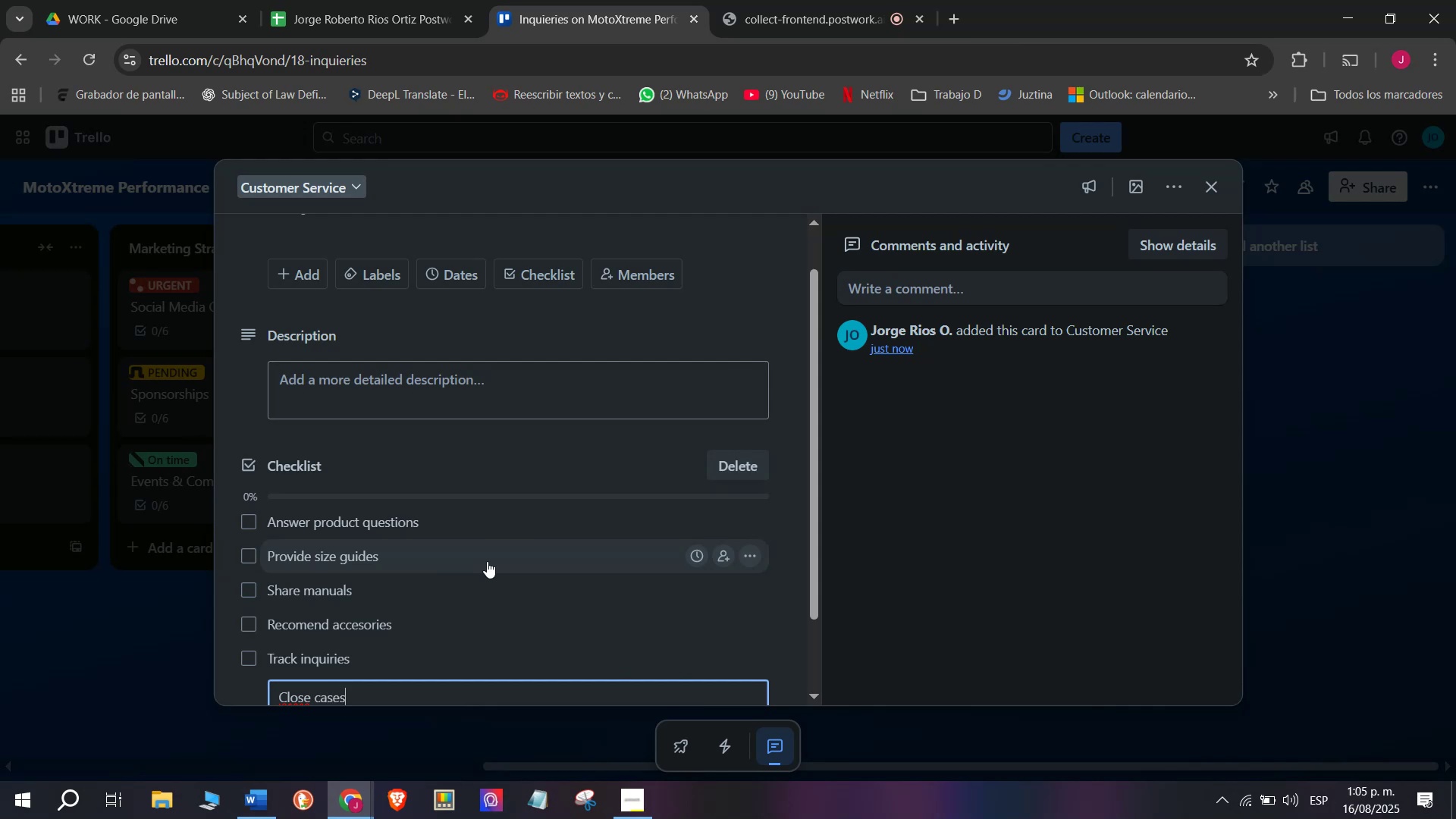 
key(Enter)
 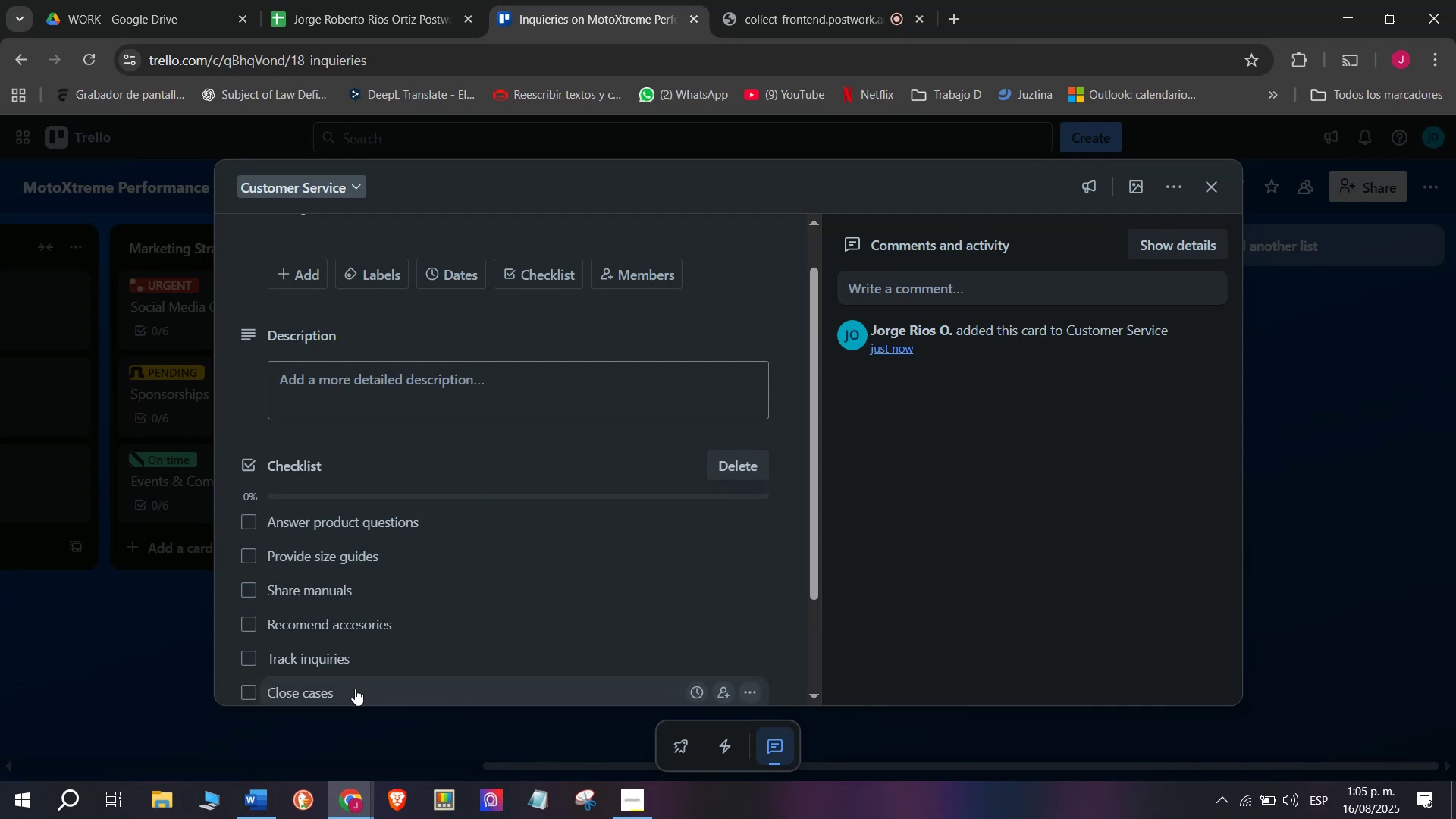 
scroll: coordinate [334, 560], scroll_direction: none, amount: 0.0
 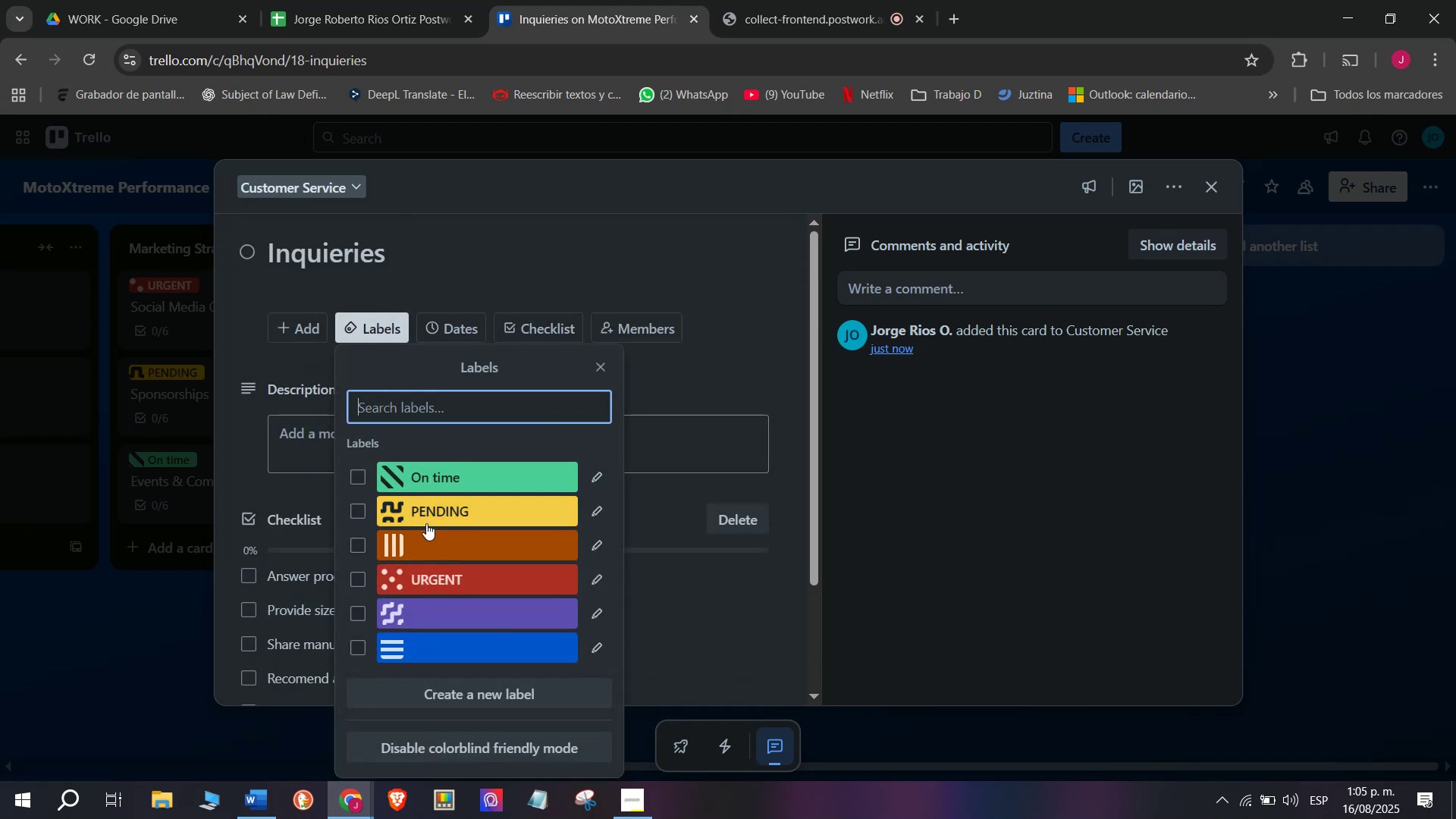 
left_click([457, 469])
 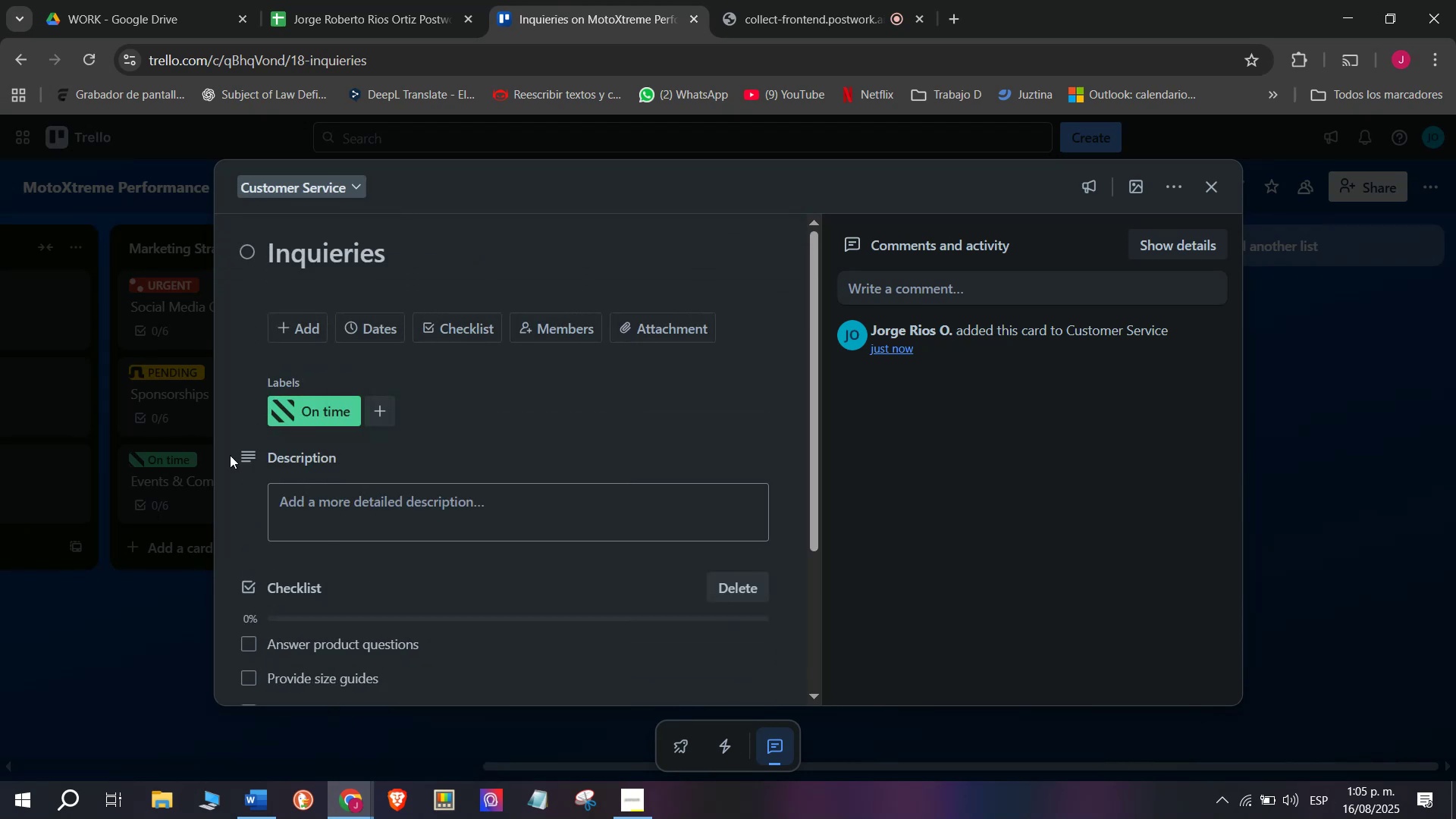 
double_click([164, 629])
 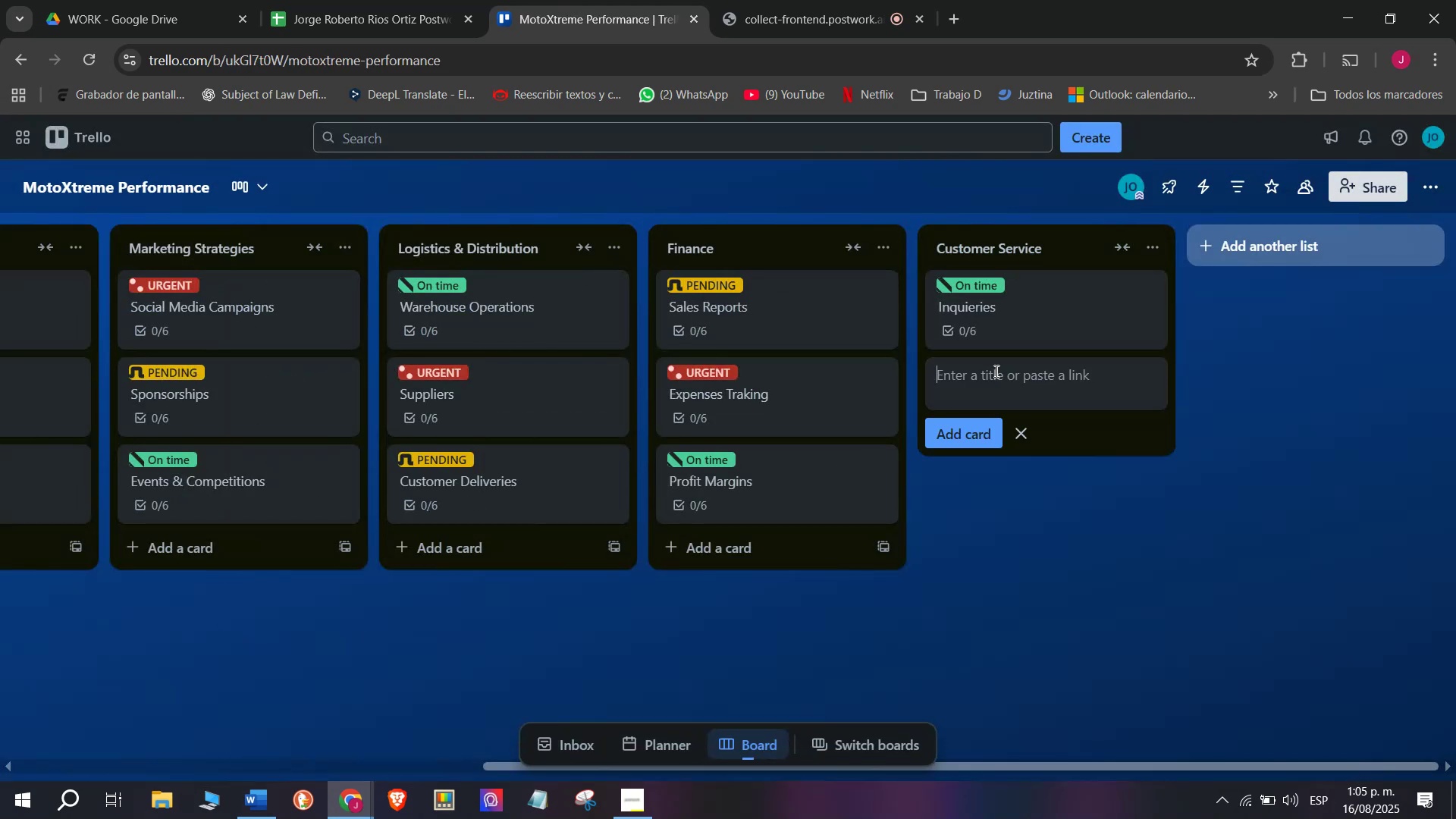 
type(Complaints)
 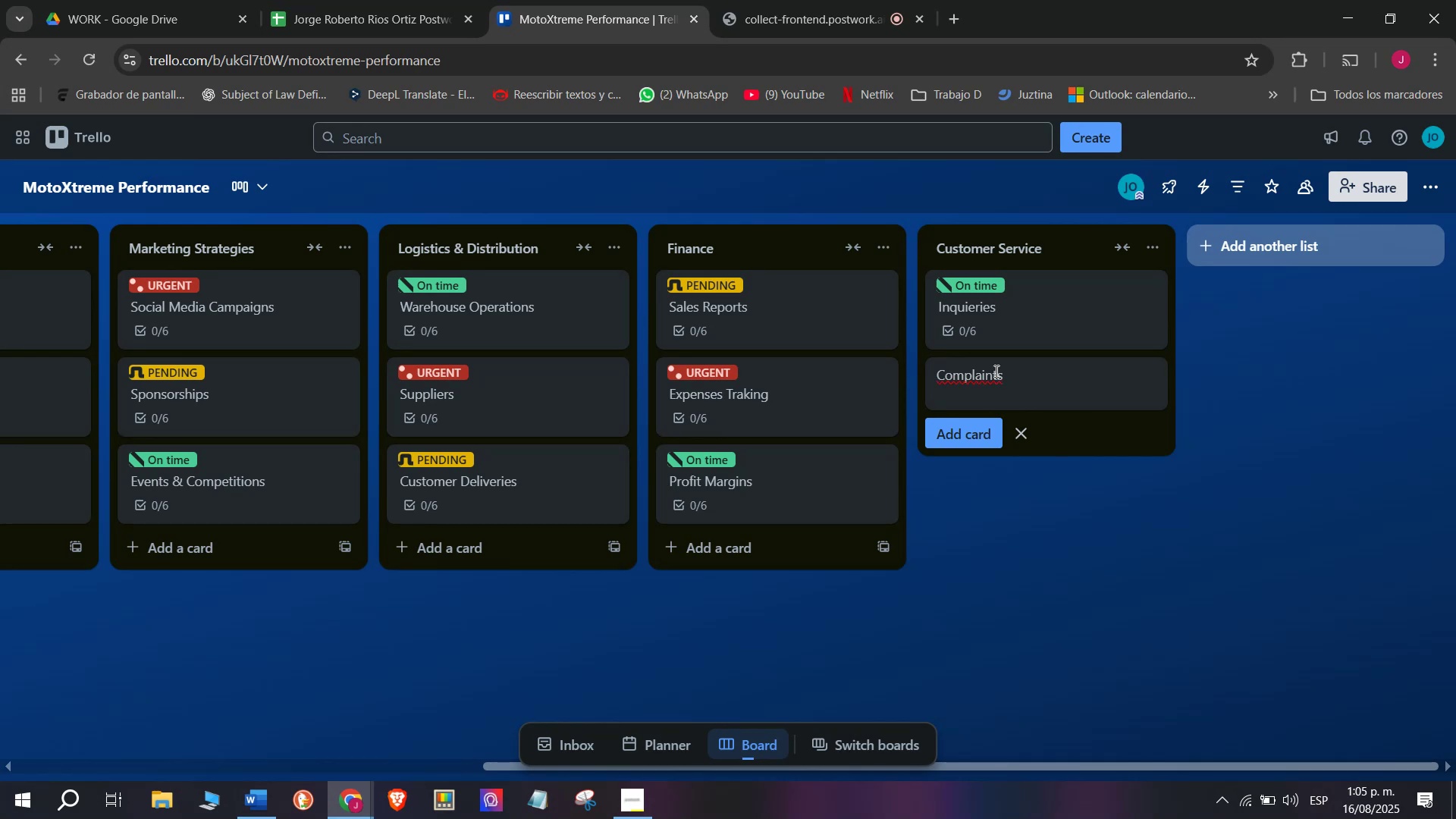 
key(Enter)
 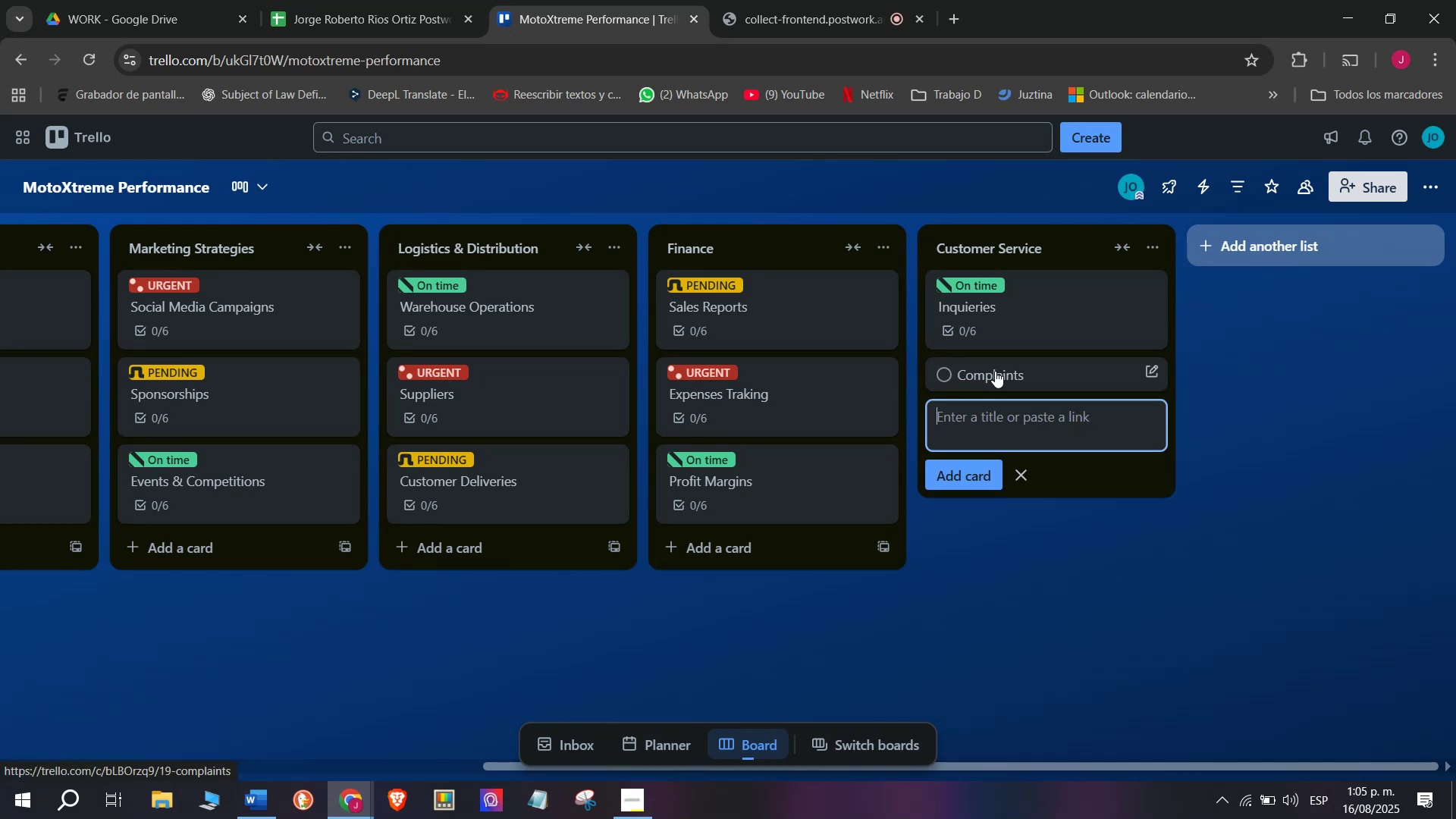 
left_click([995, 371])
 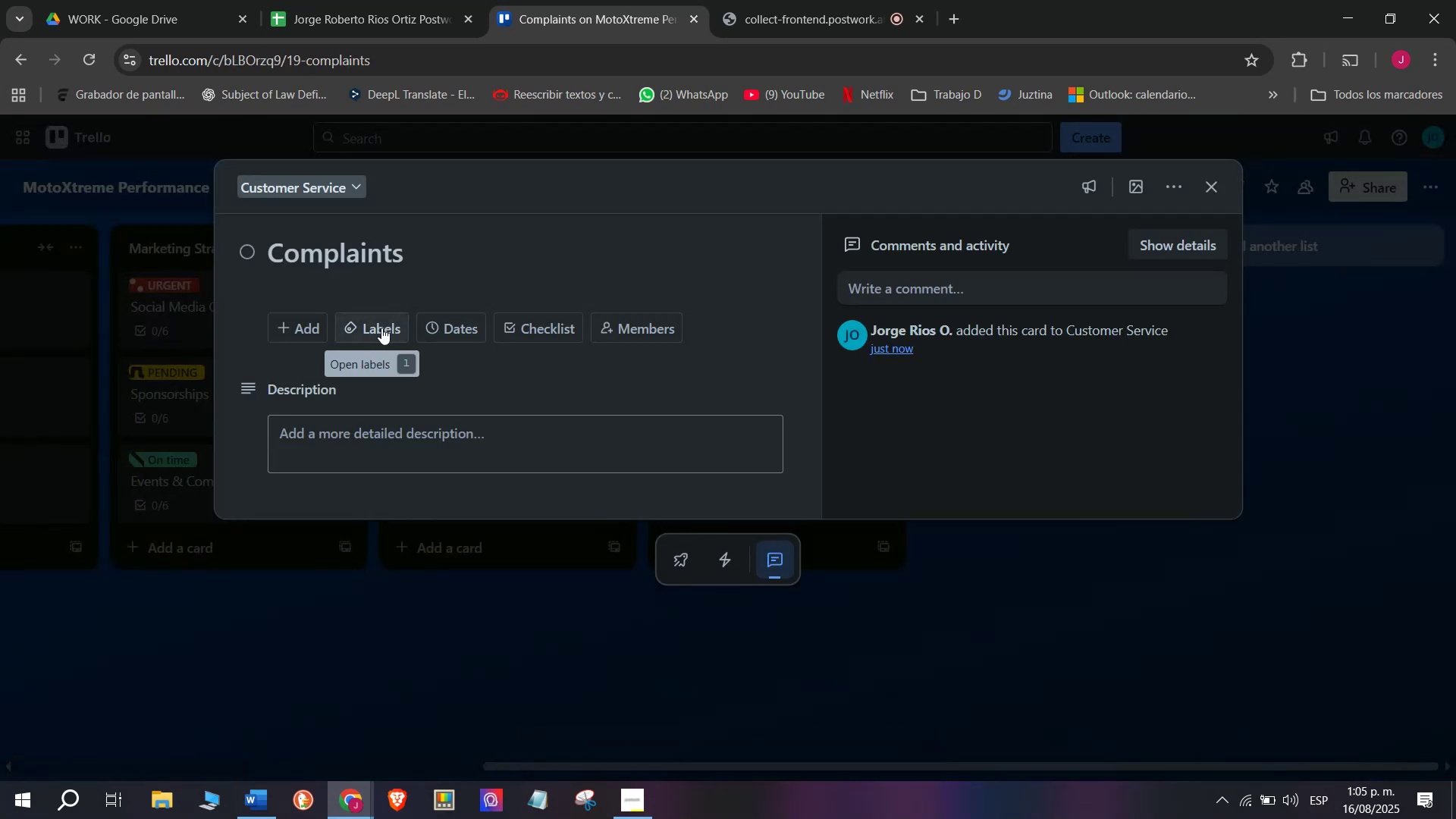 
left_click([571, 309])
 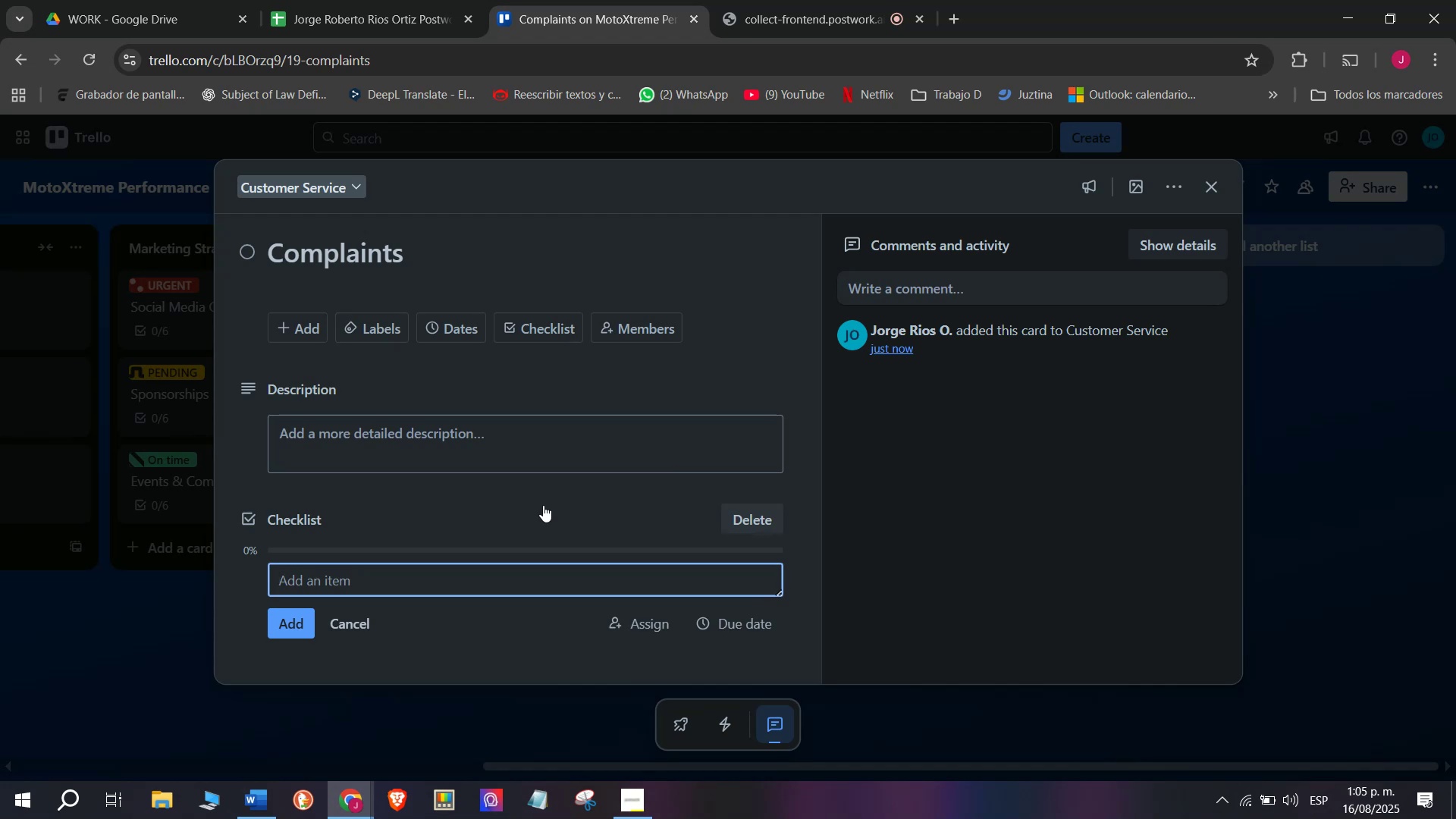 
wait(5.24)
 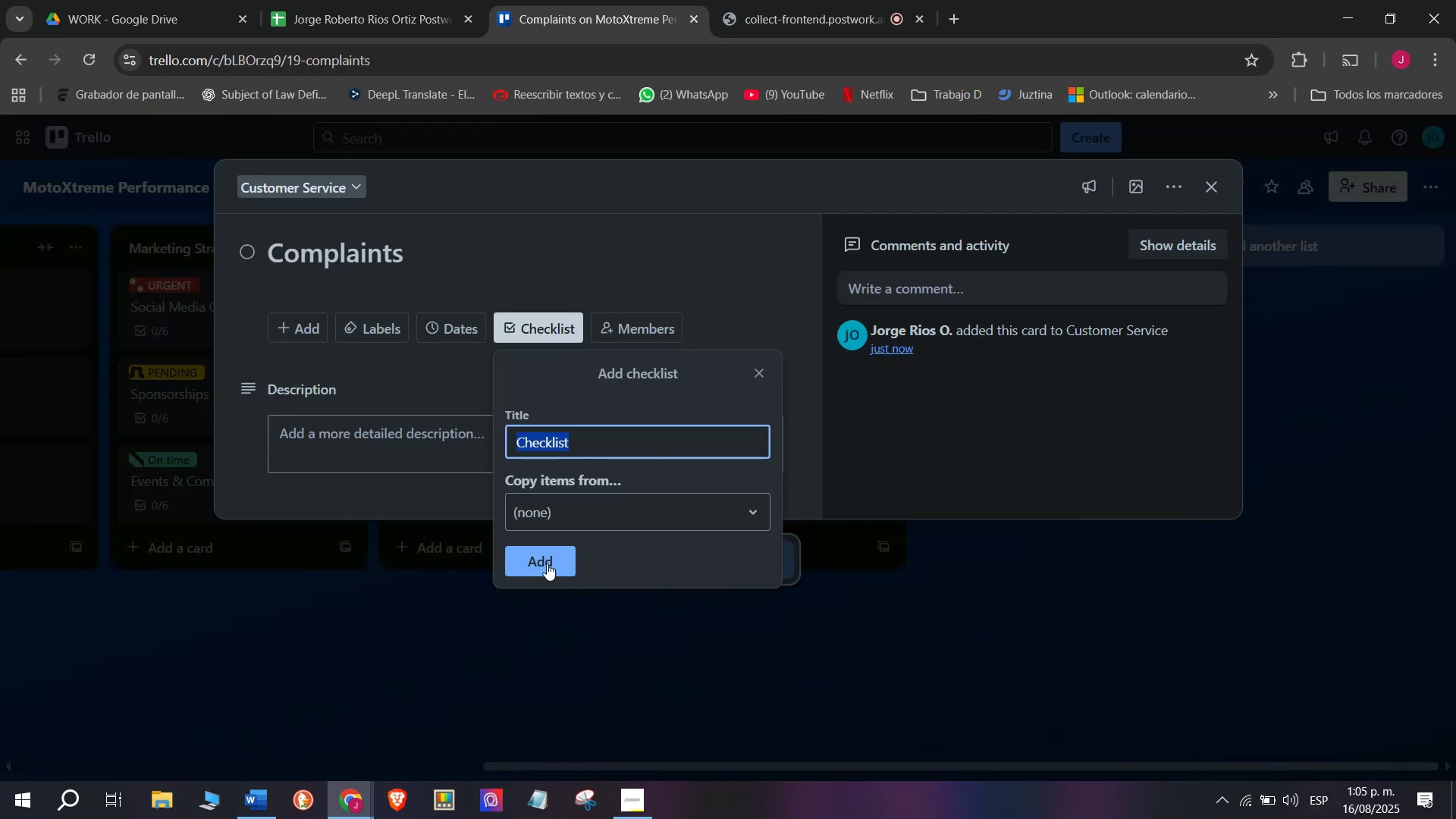 
type(Record customer complaints)
 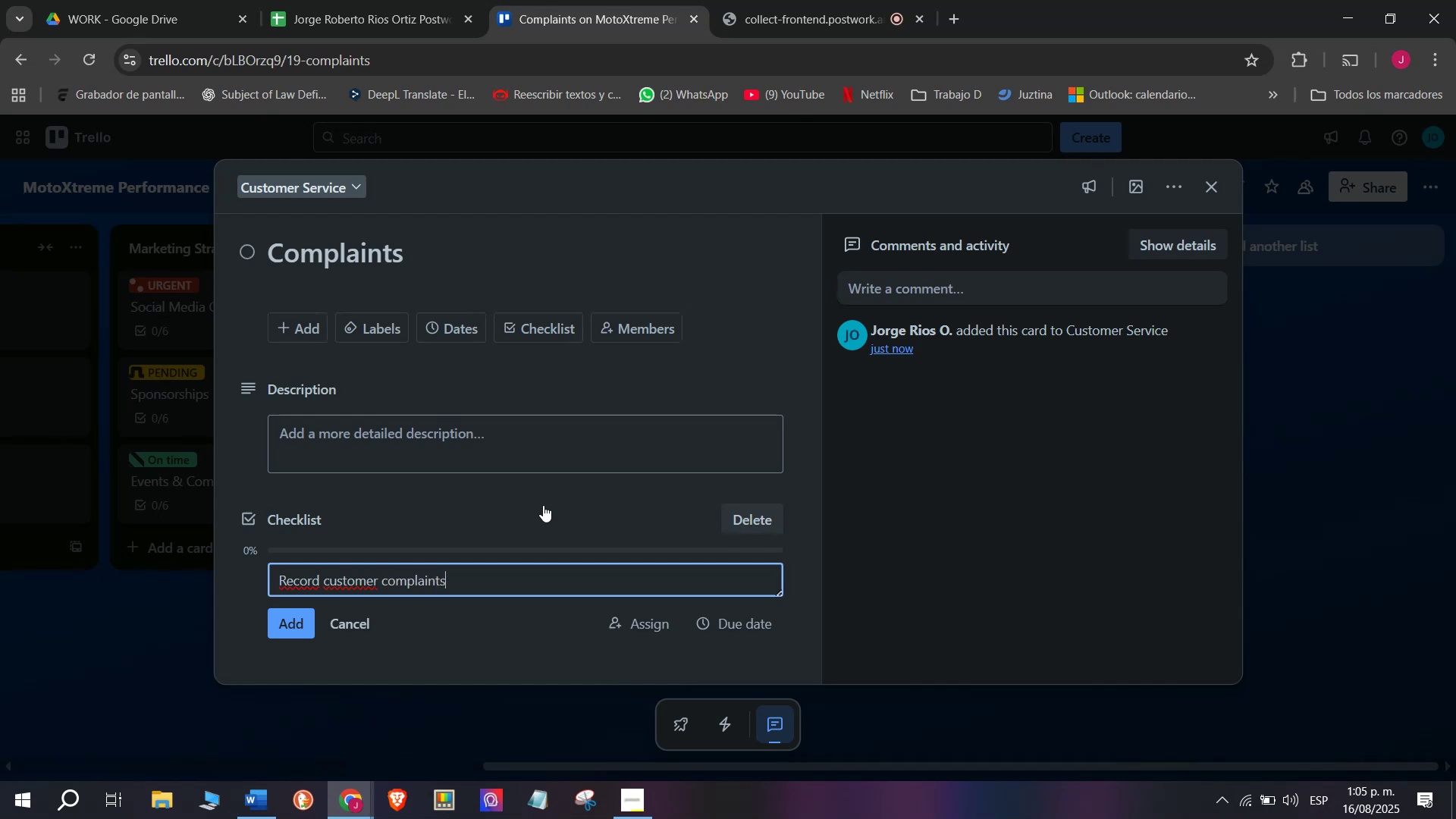 
key(Enter)
 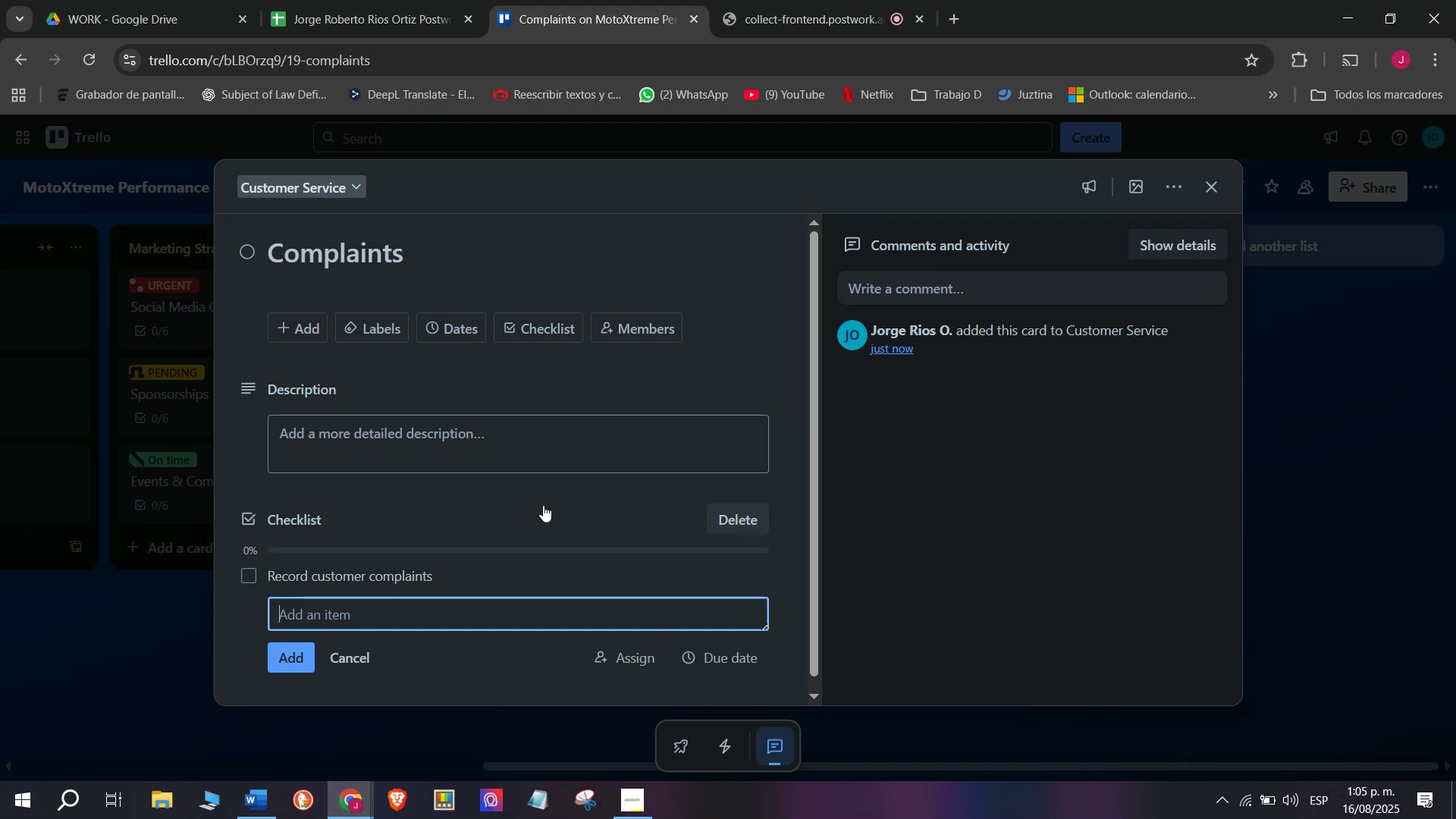 
wait(17.5)
 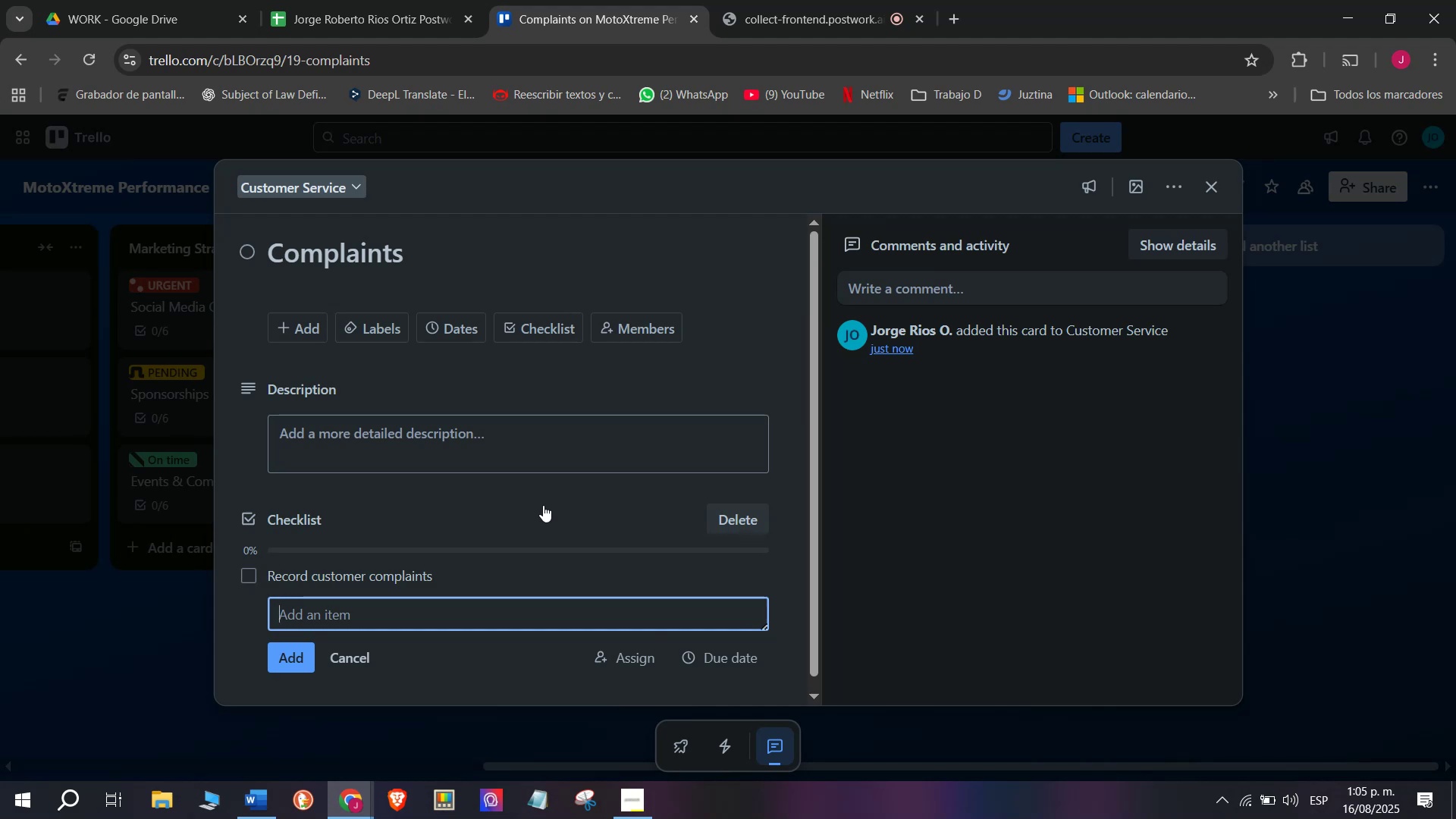 
type(Verify purchase )
 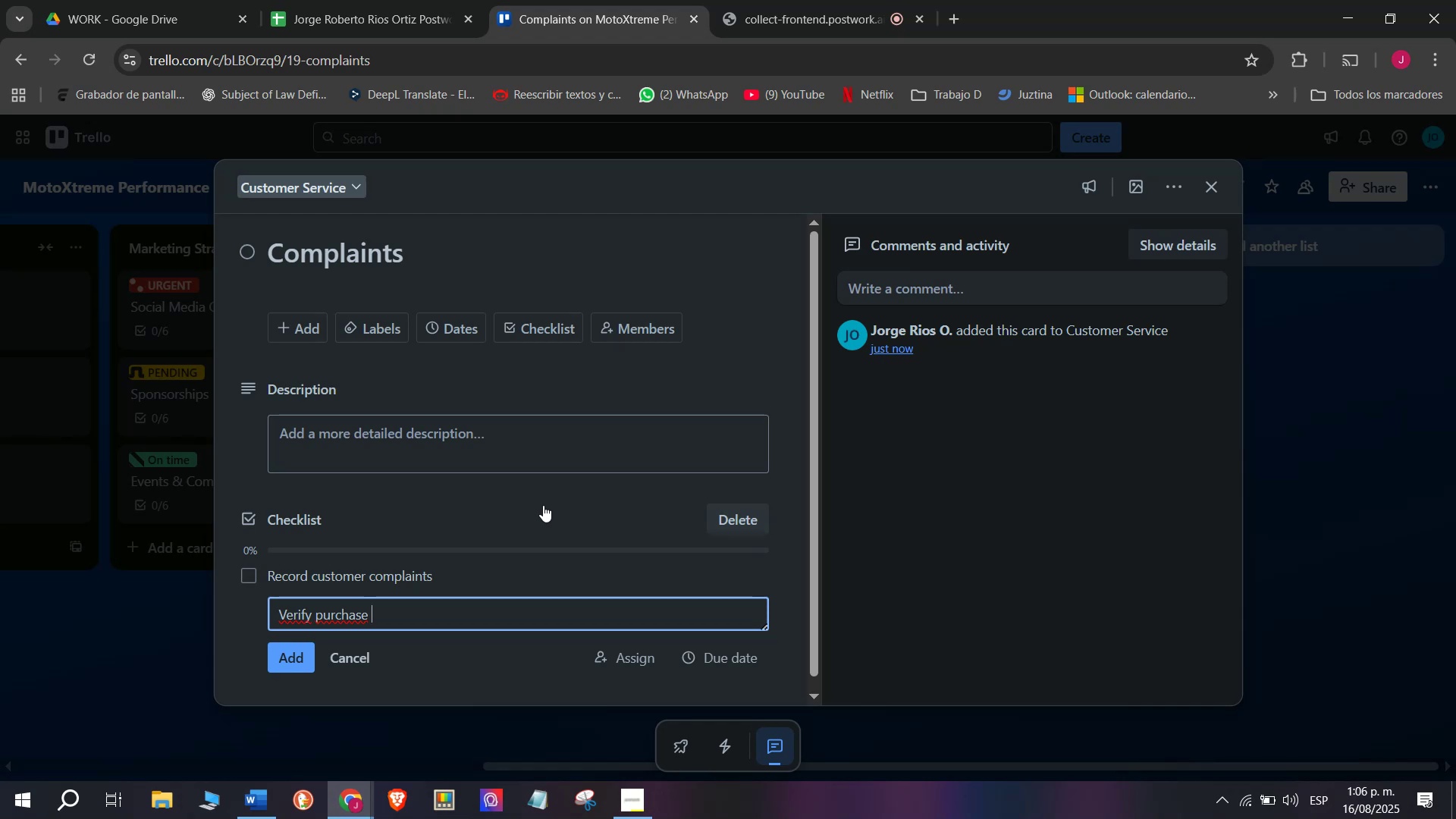 
wait(14.88)
 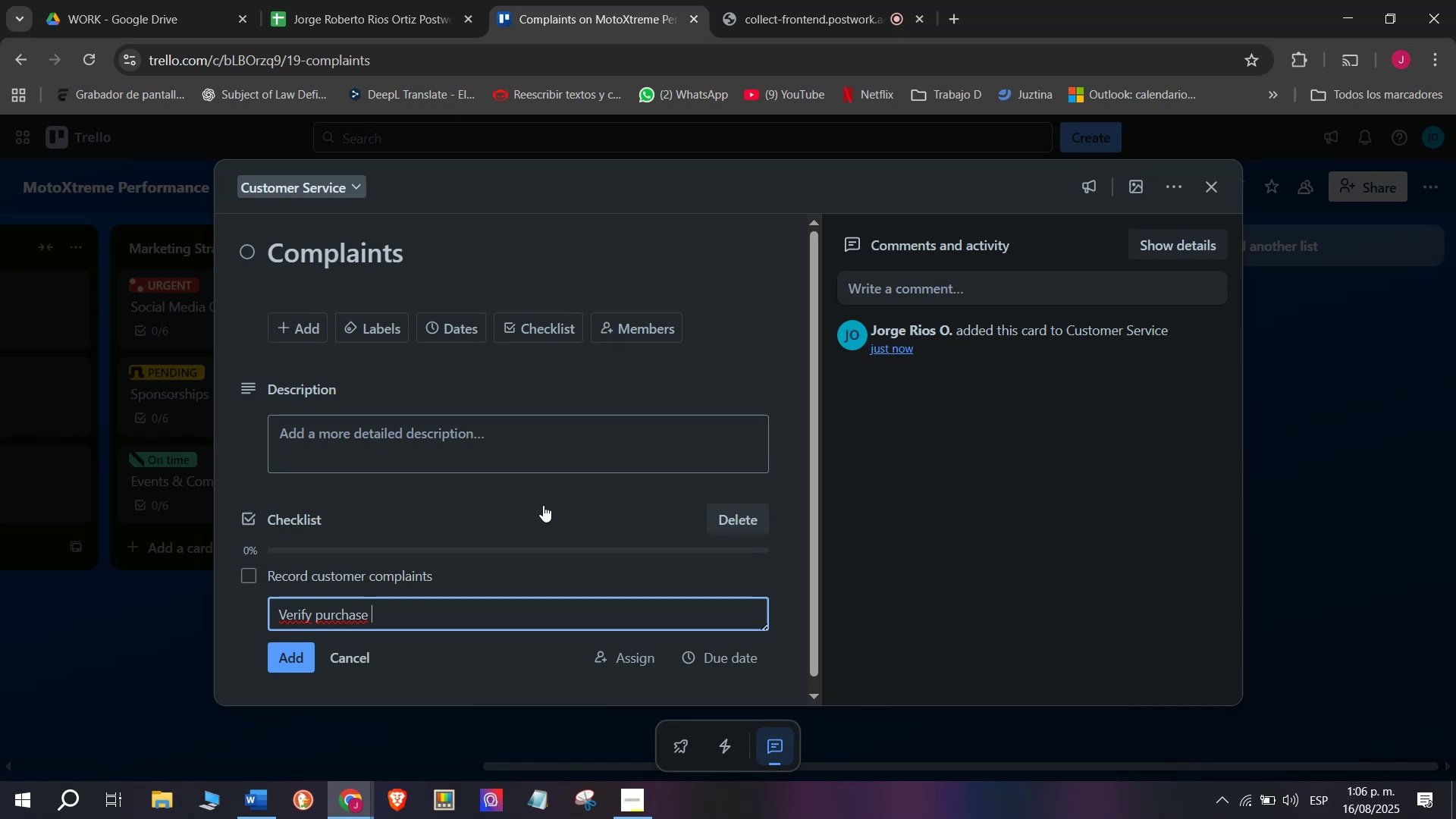 
type(proof)
 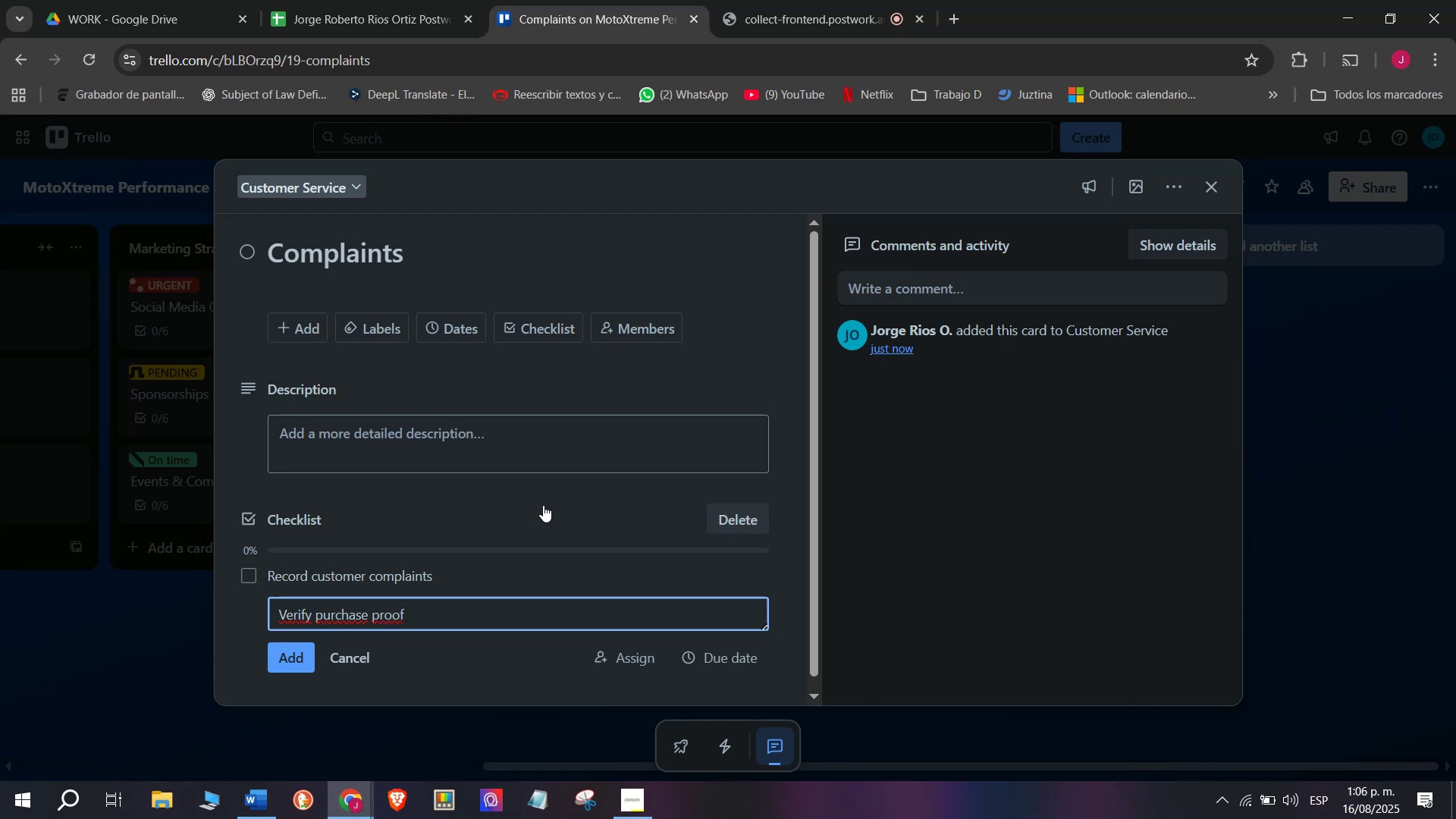 
key(Enter)
 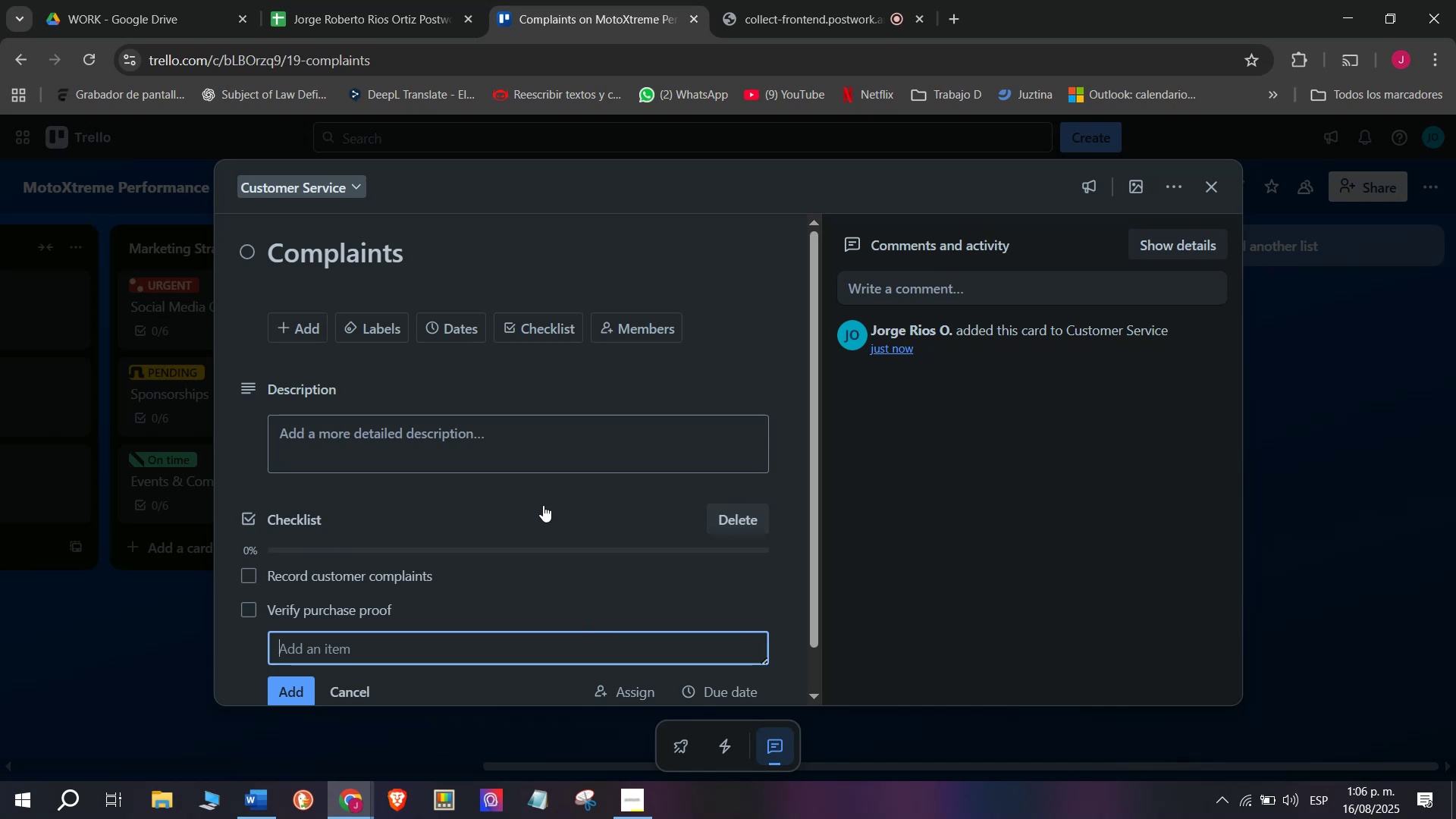 
type(Odd)
key(Backspace)
key(Backspace)
type(ffew)
key(Backspace)
type(r solutions)
 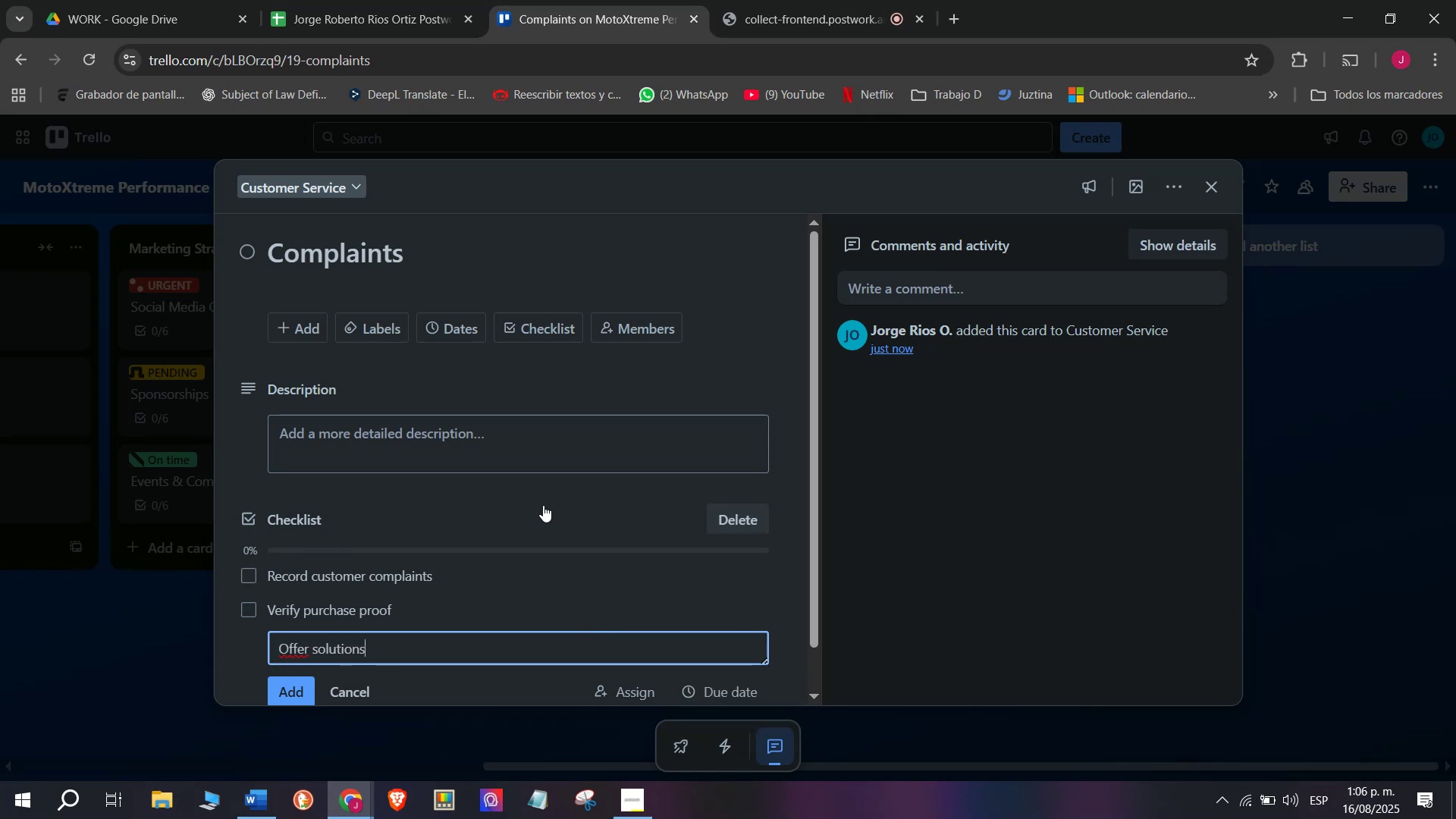 
key(Enter)
 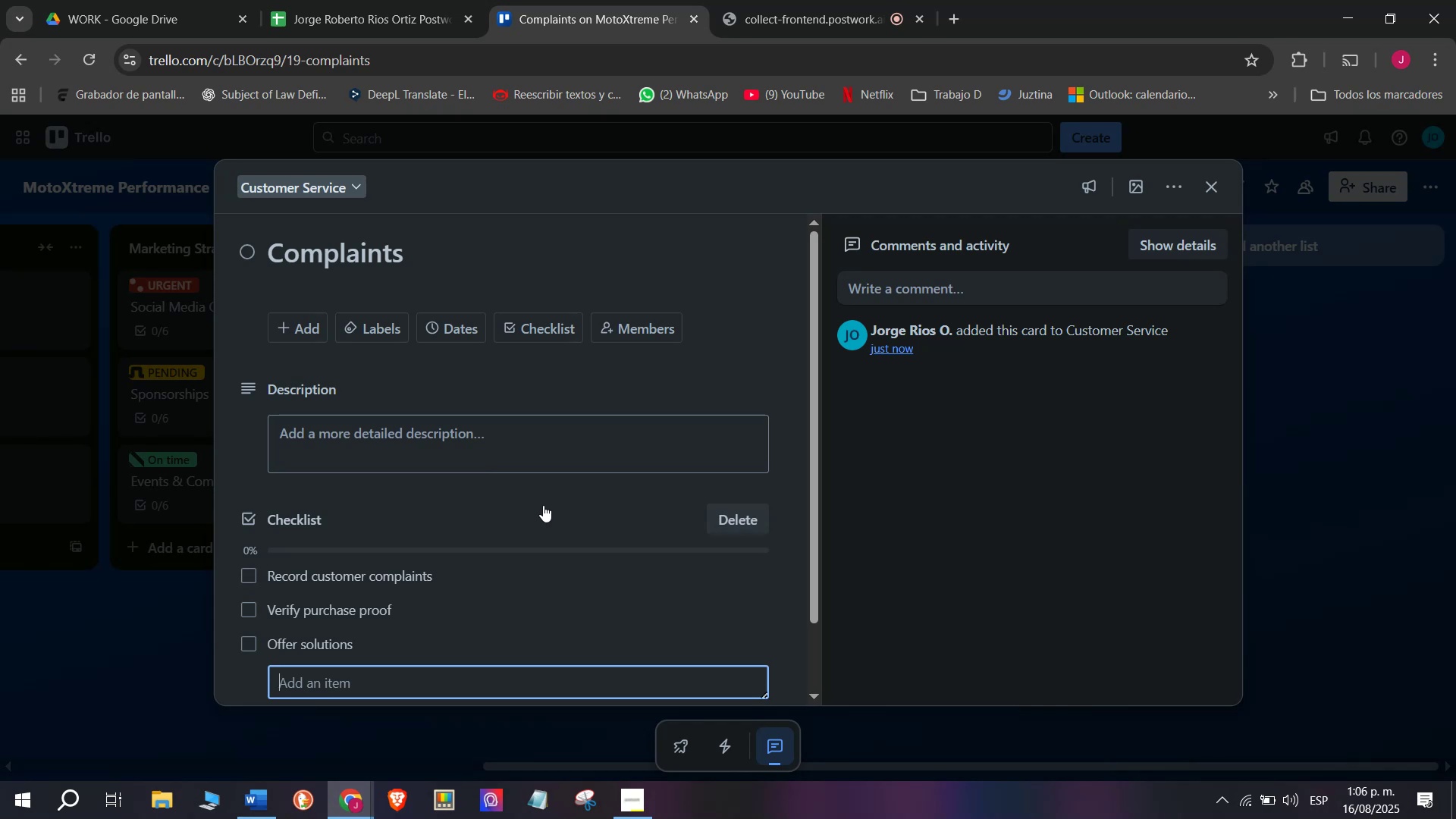 
type(Process replacements)
 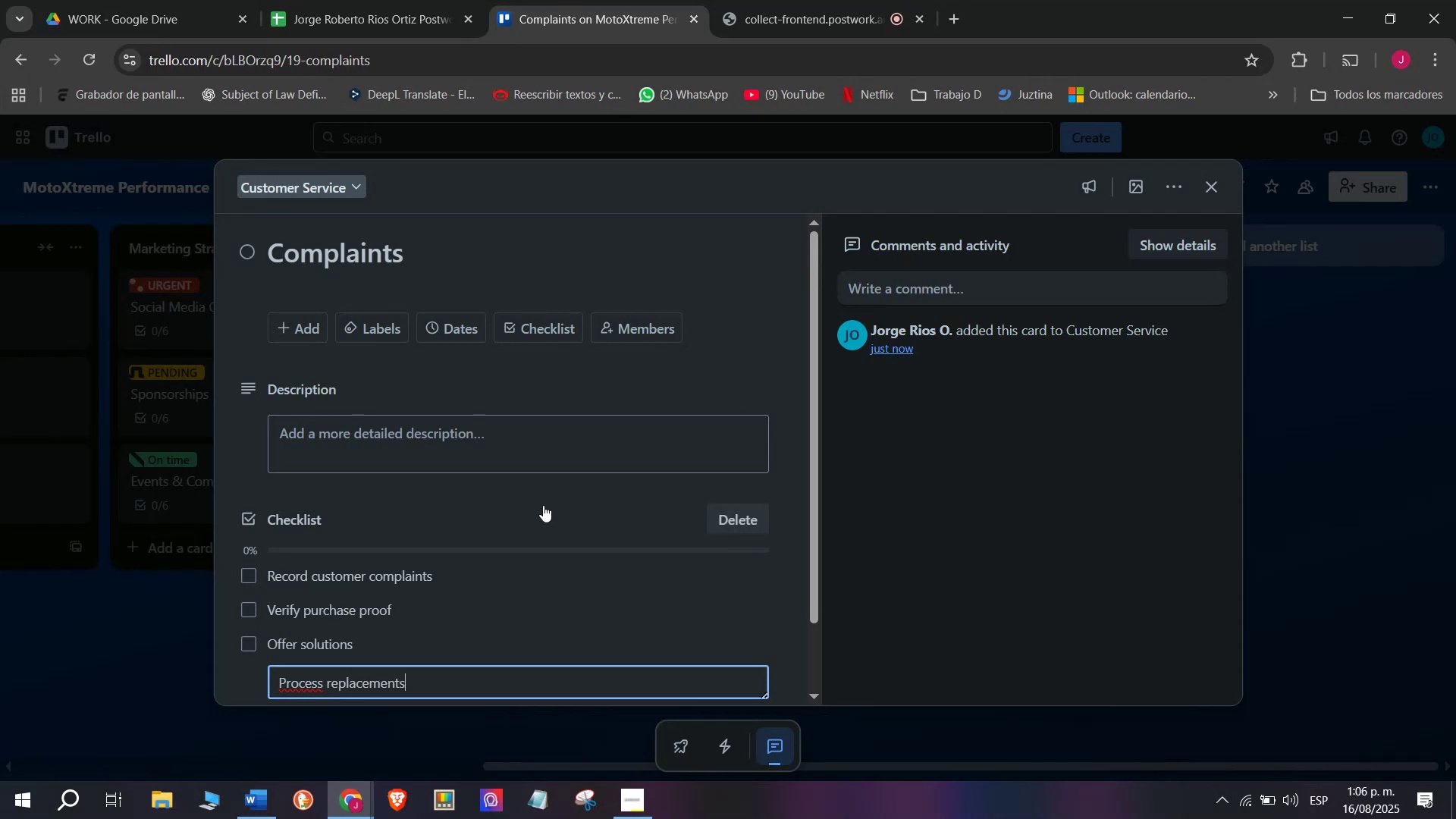 
key(Enter)
 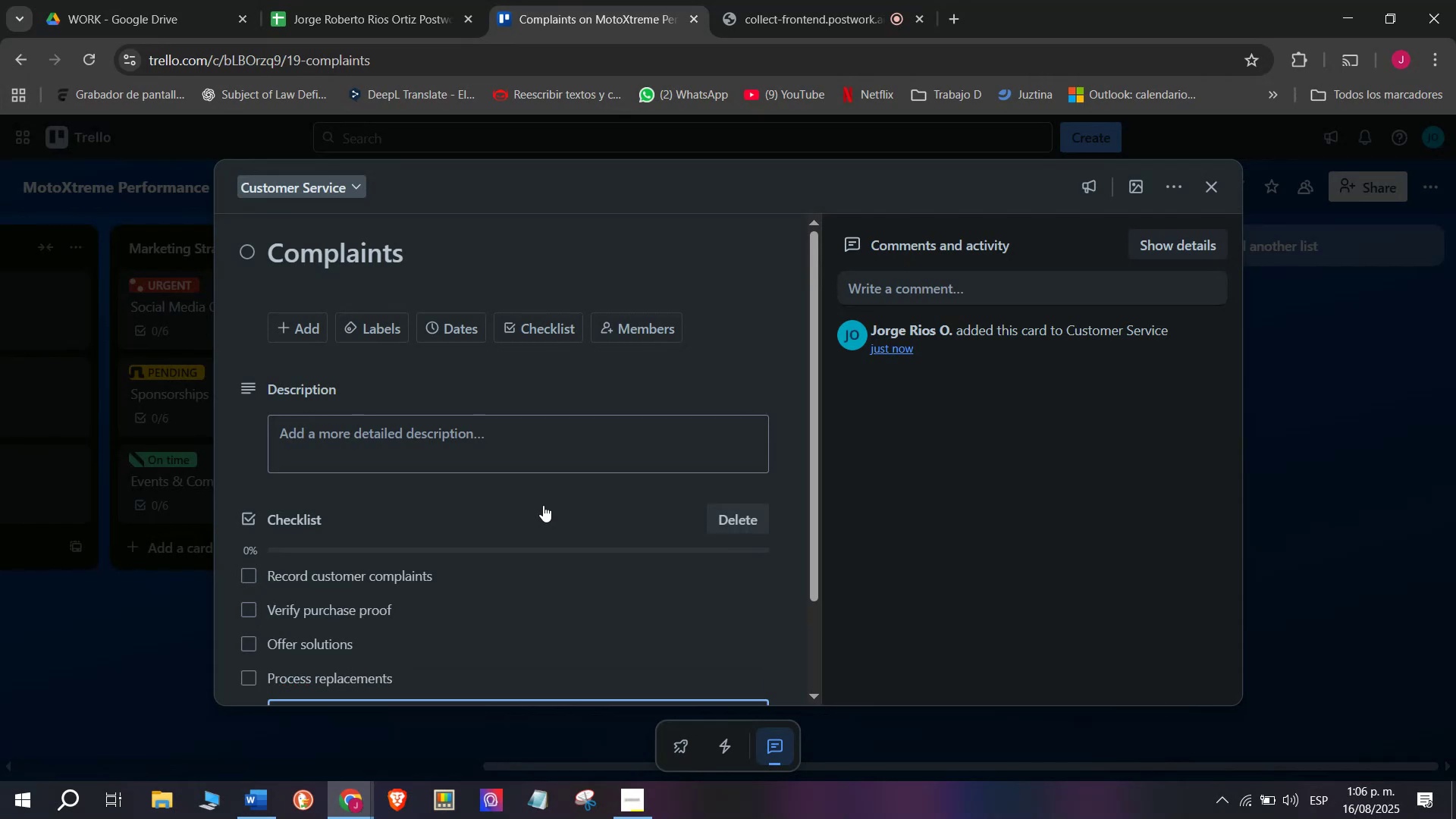 
type(Traa)
key(Backspace)
type(ck )
 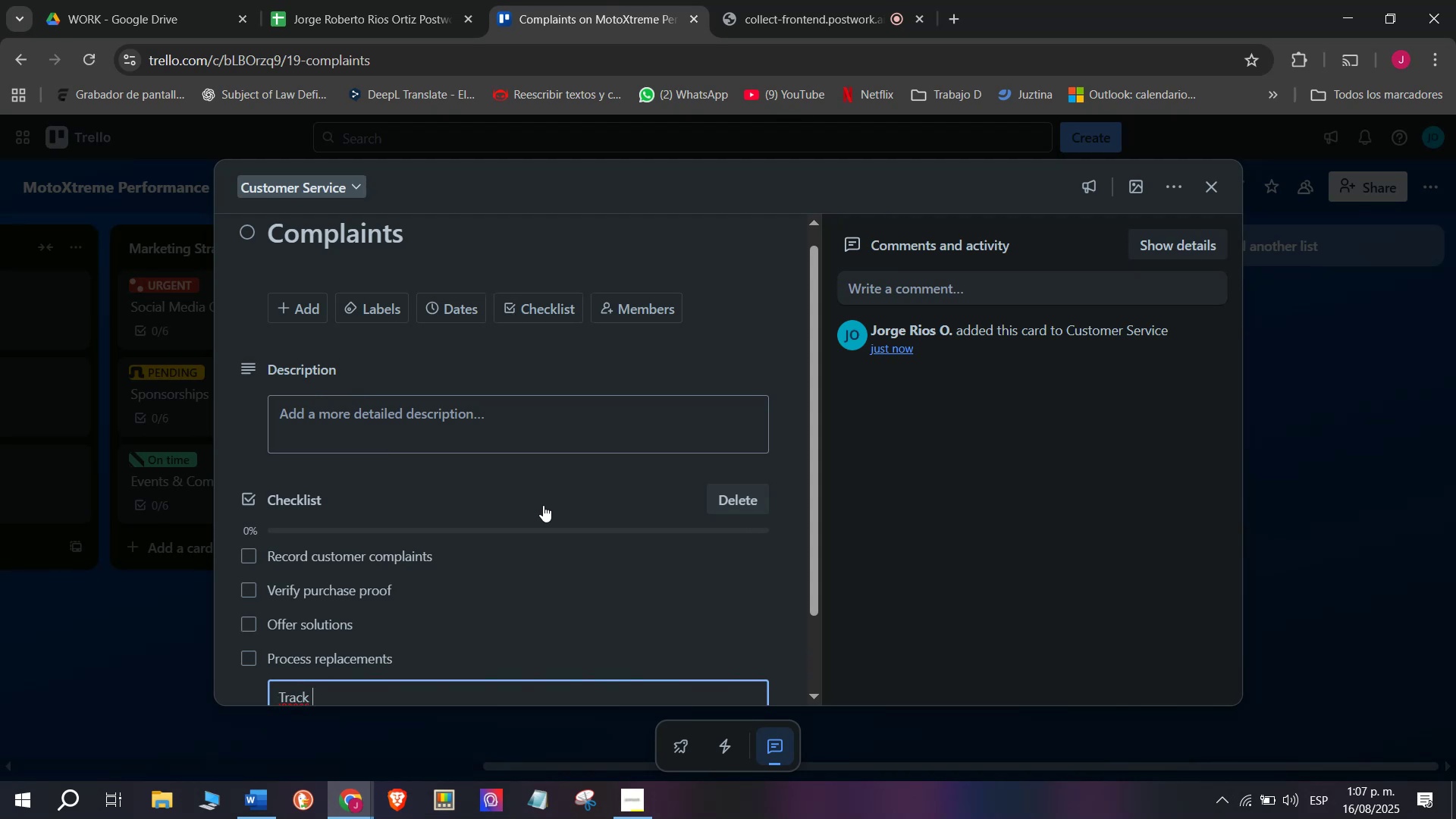 
type(resolutions )
 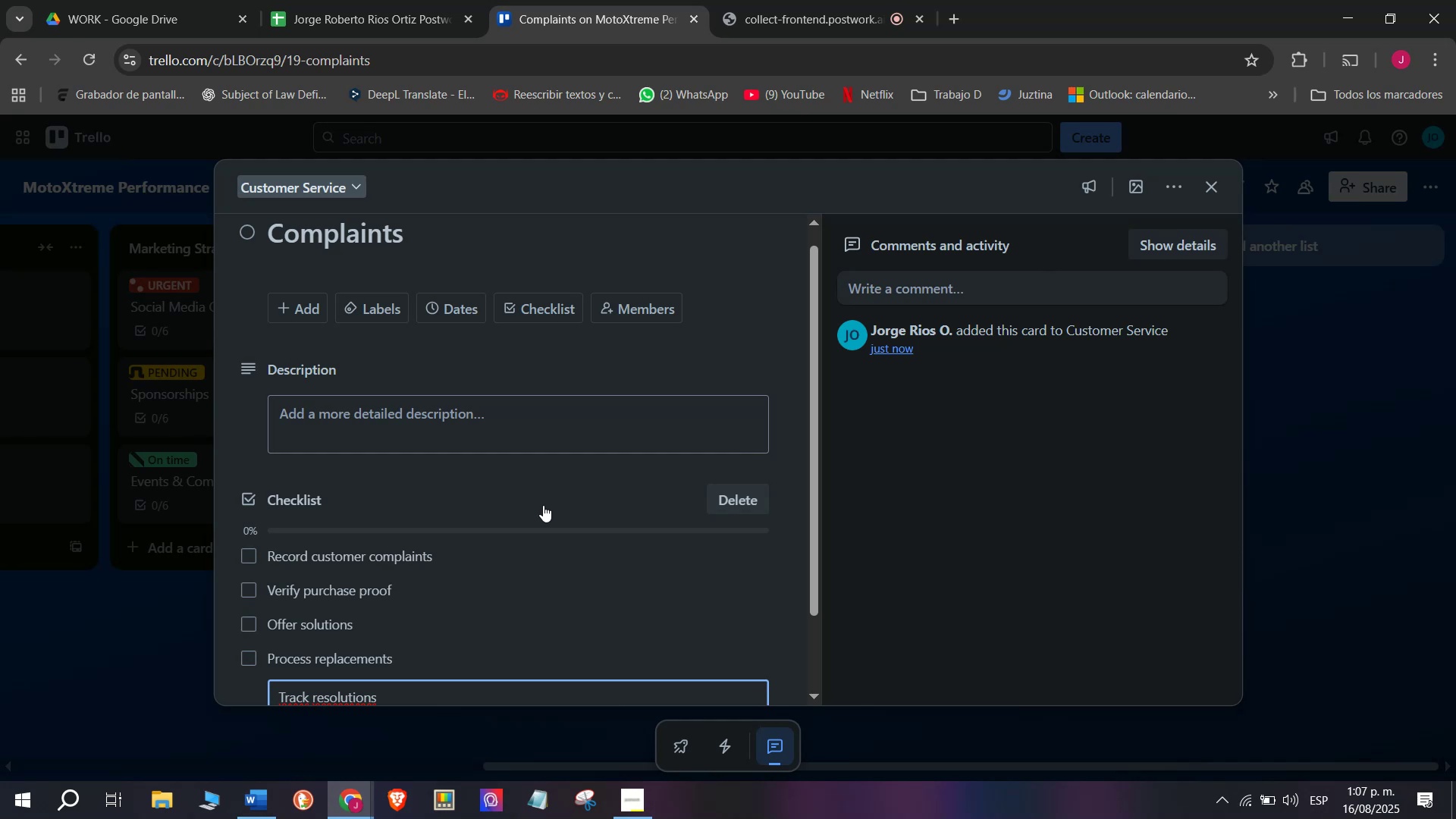 
type(time)
 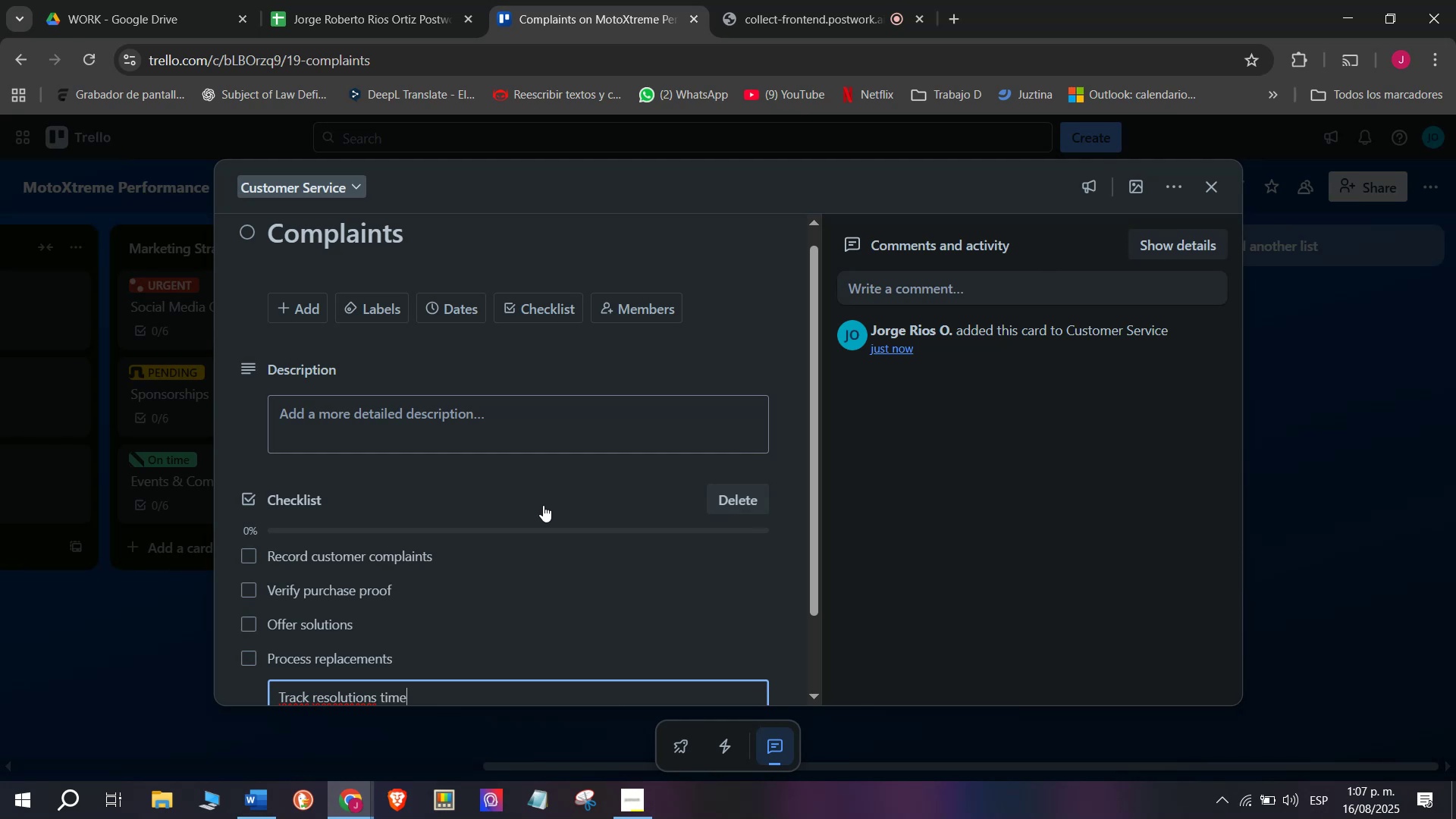 
key(Enter)
 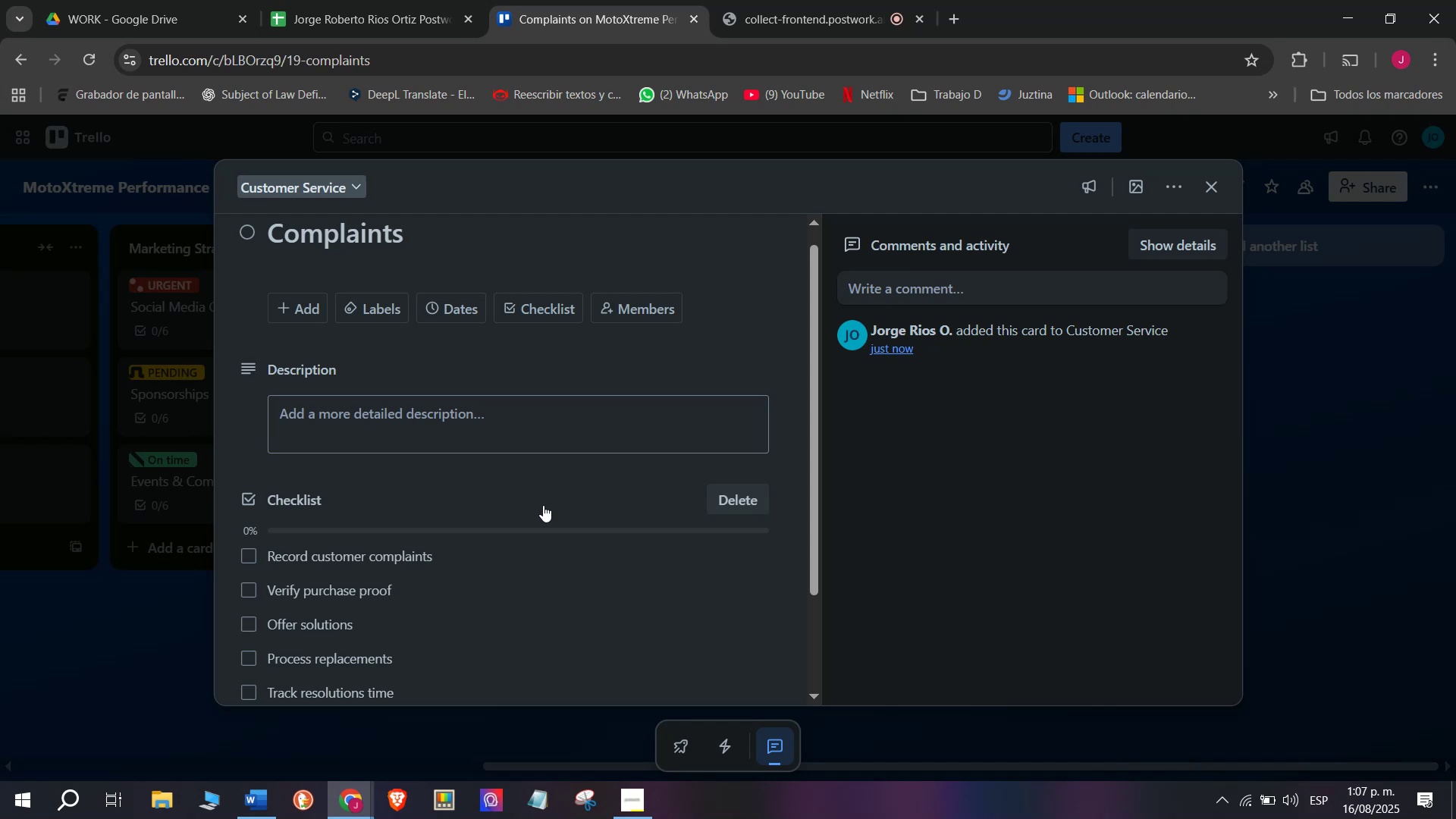 
wait(10.09)
 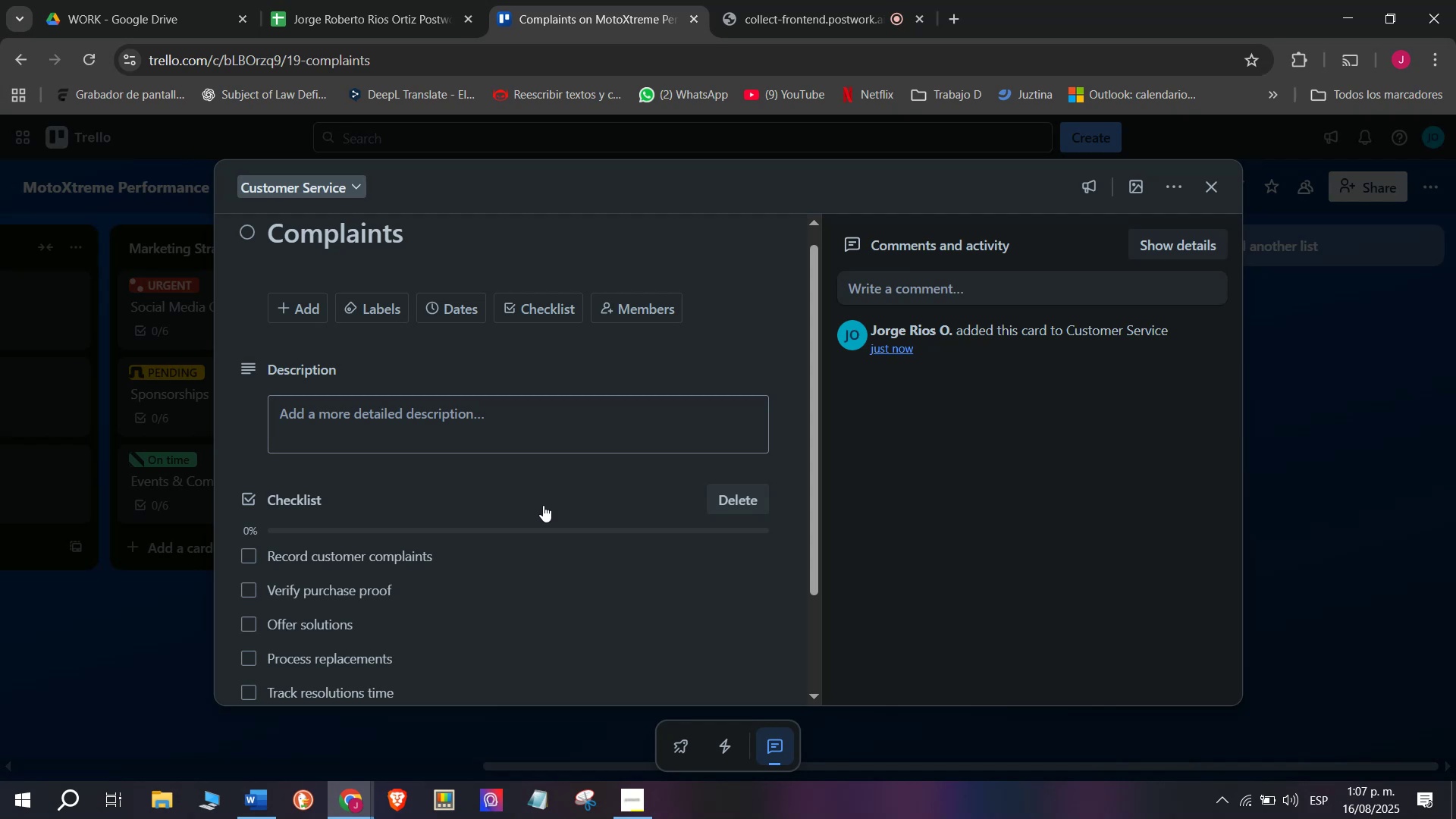 
scroll: coordinate [541, 502], scroll_direction: down, amount: 3.0
 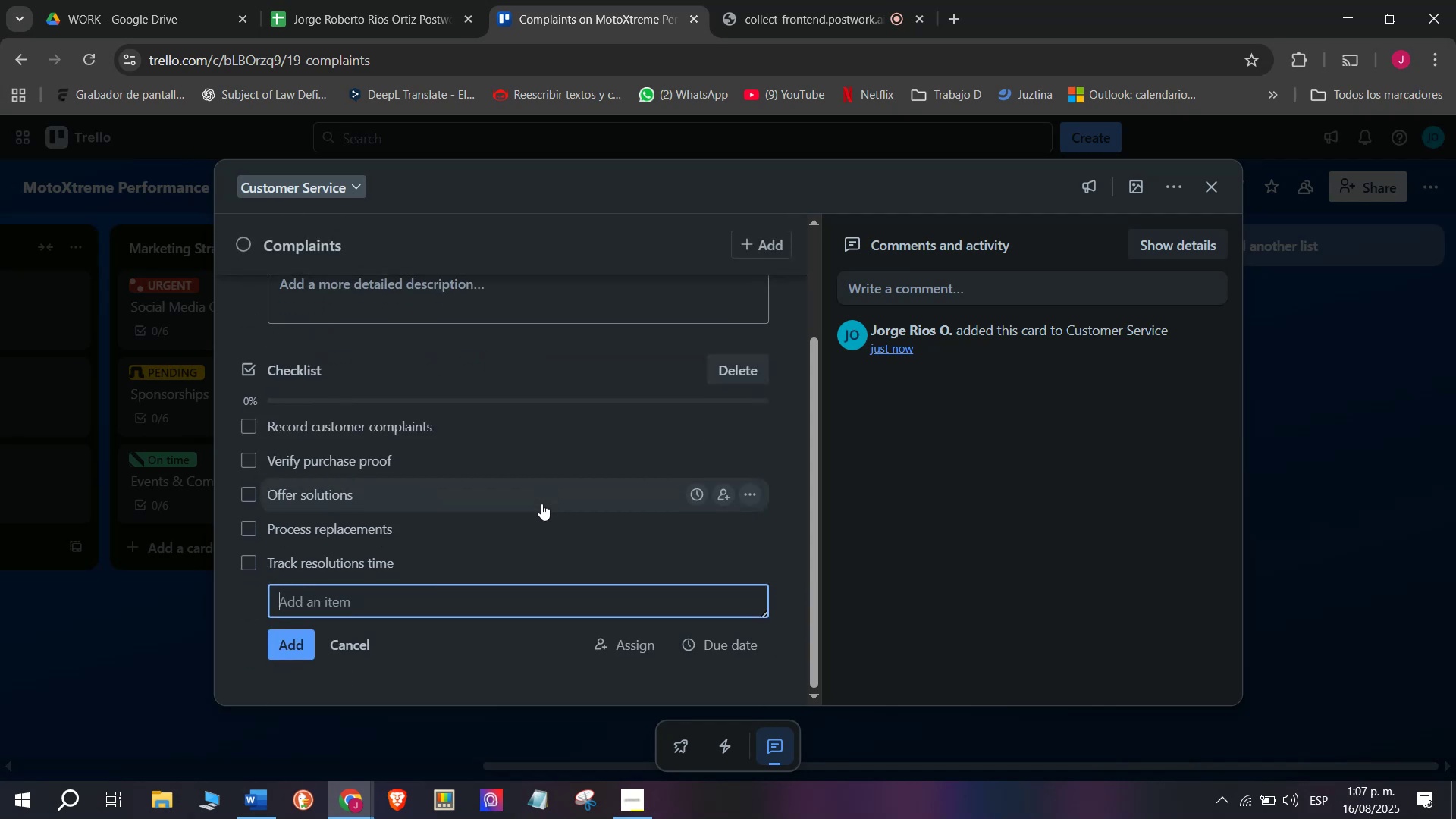 
wait(8.23)
 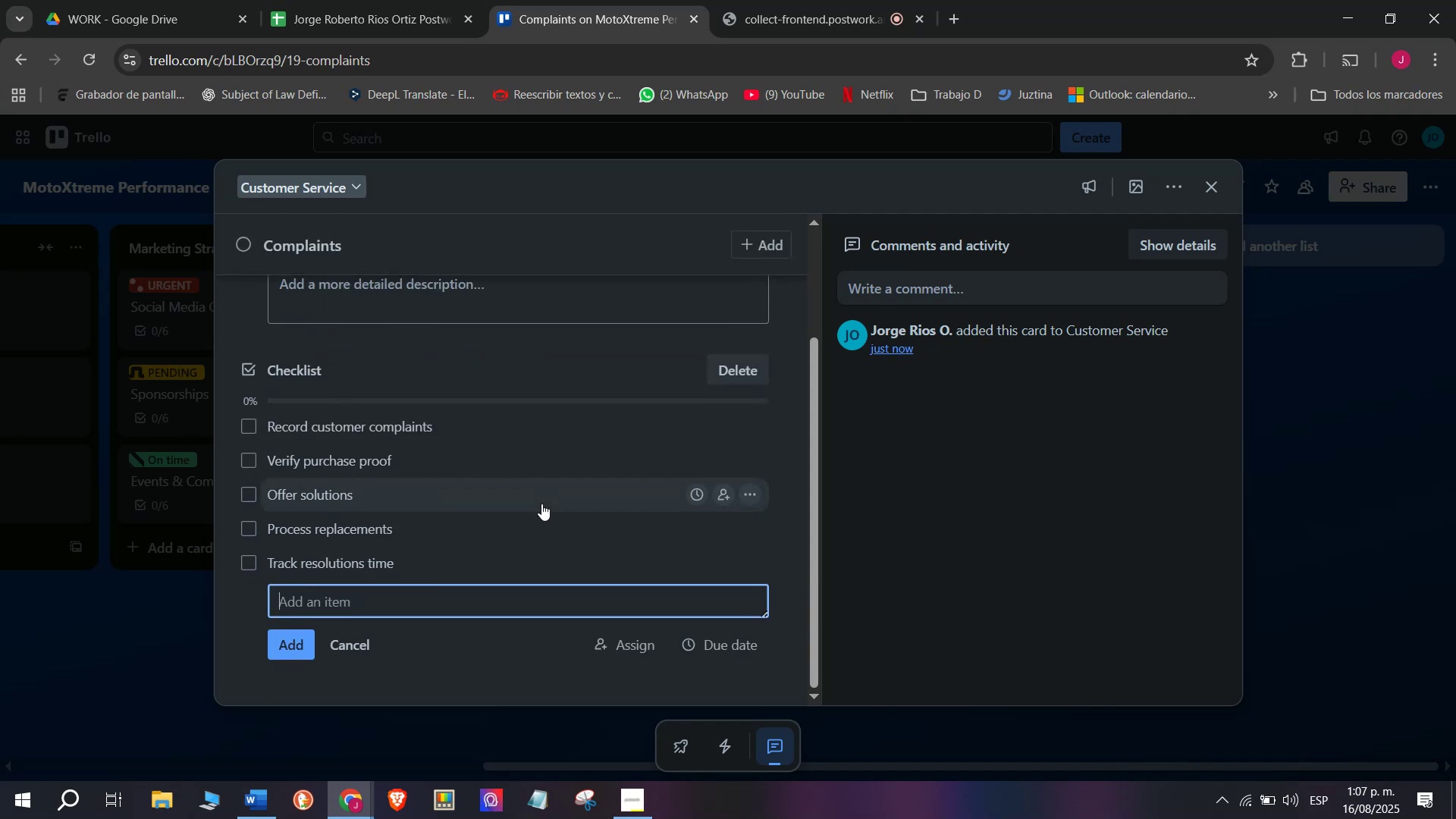 
type(Report ia)
key(Backspace)
type(ssues)
 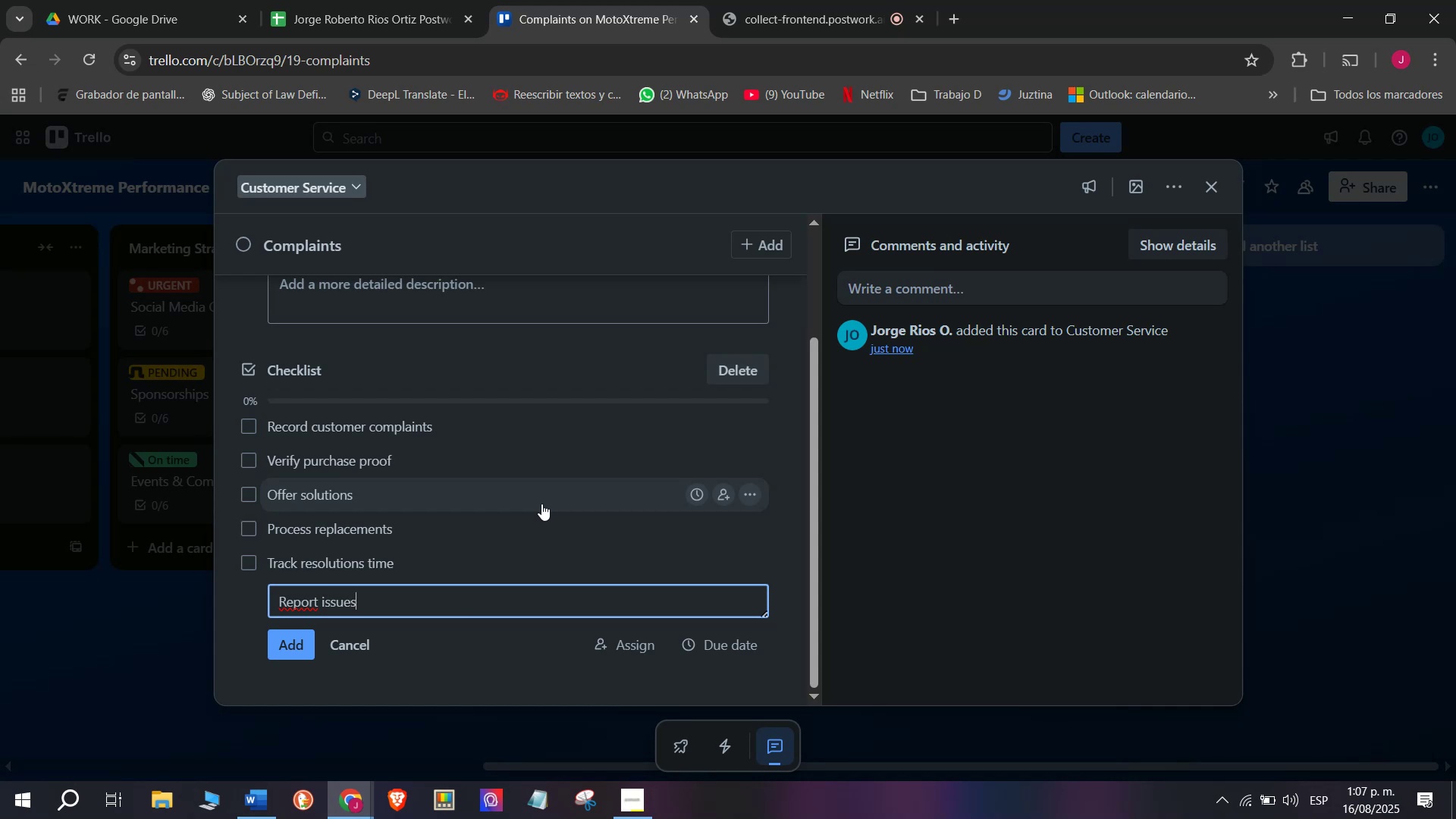 
key(Enter)
 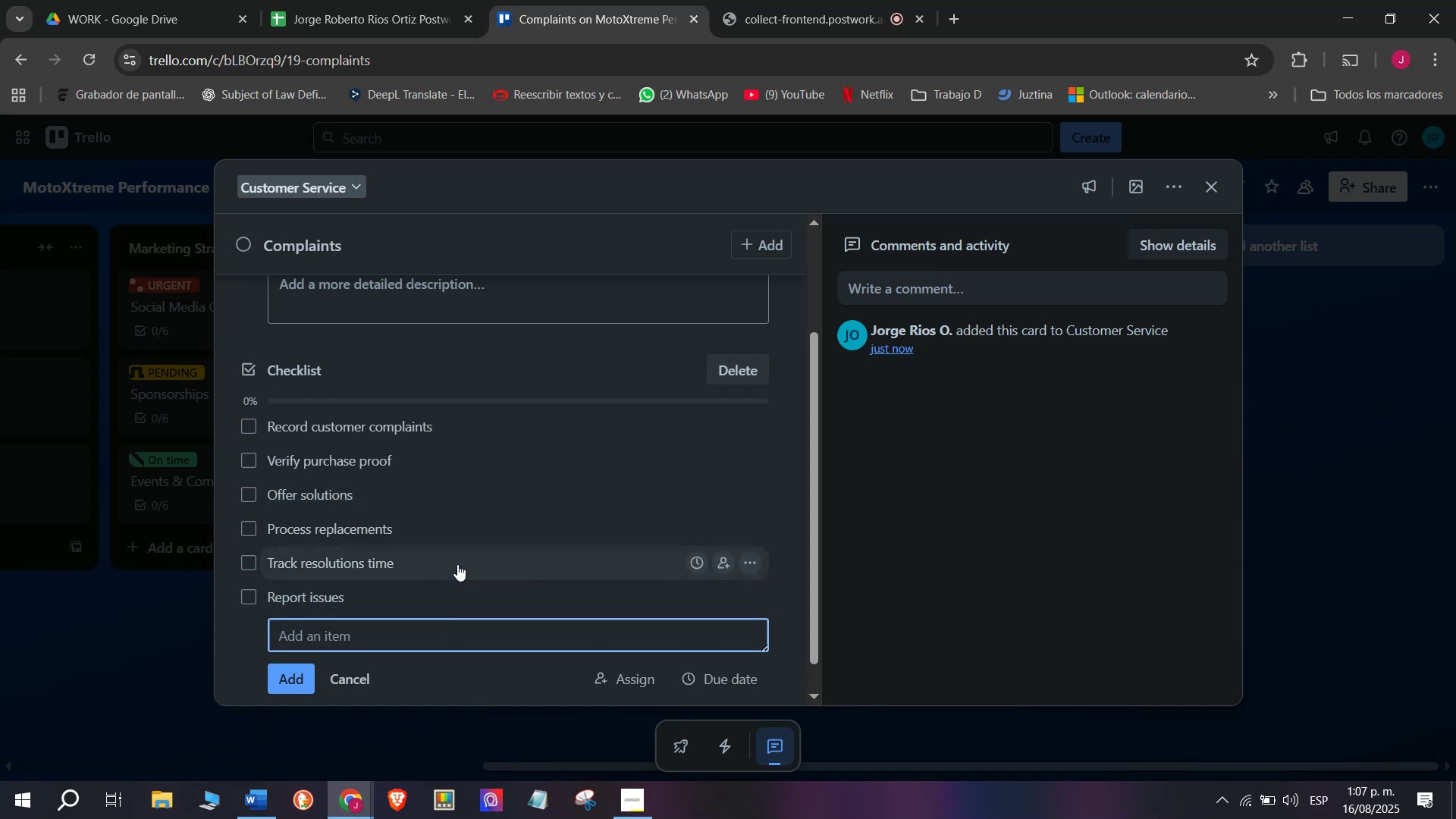 
scroll: coordinate [448, 368], scroll_direction: up, amount: 4.0
 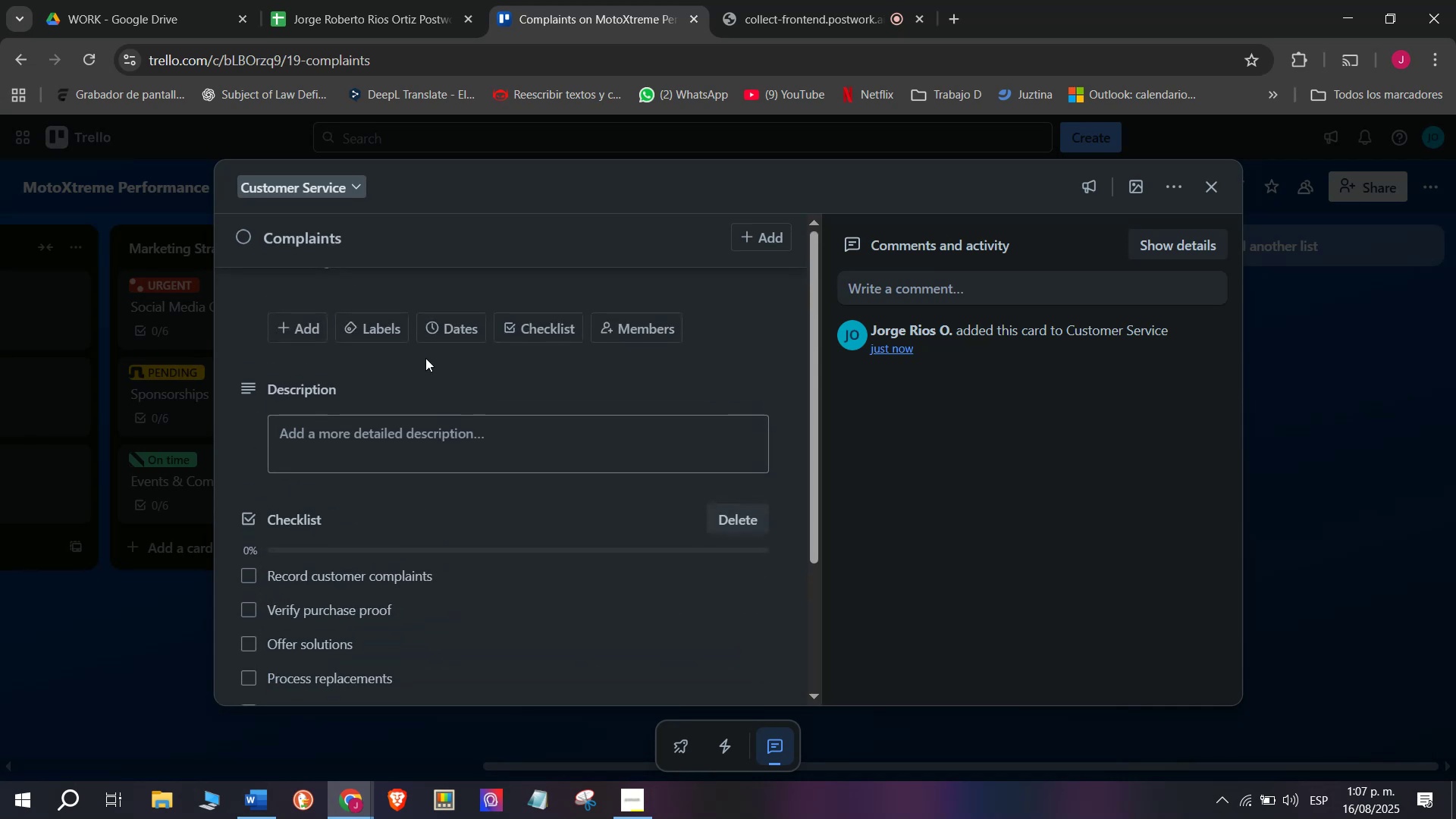 
mouse_move([391, 344])
 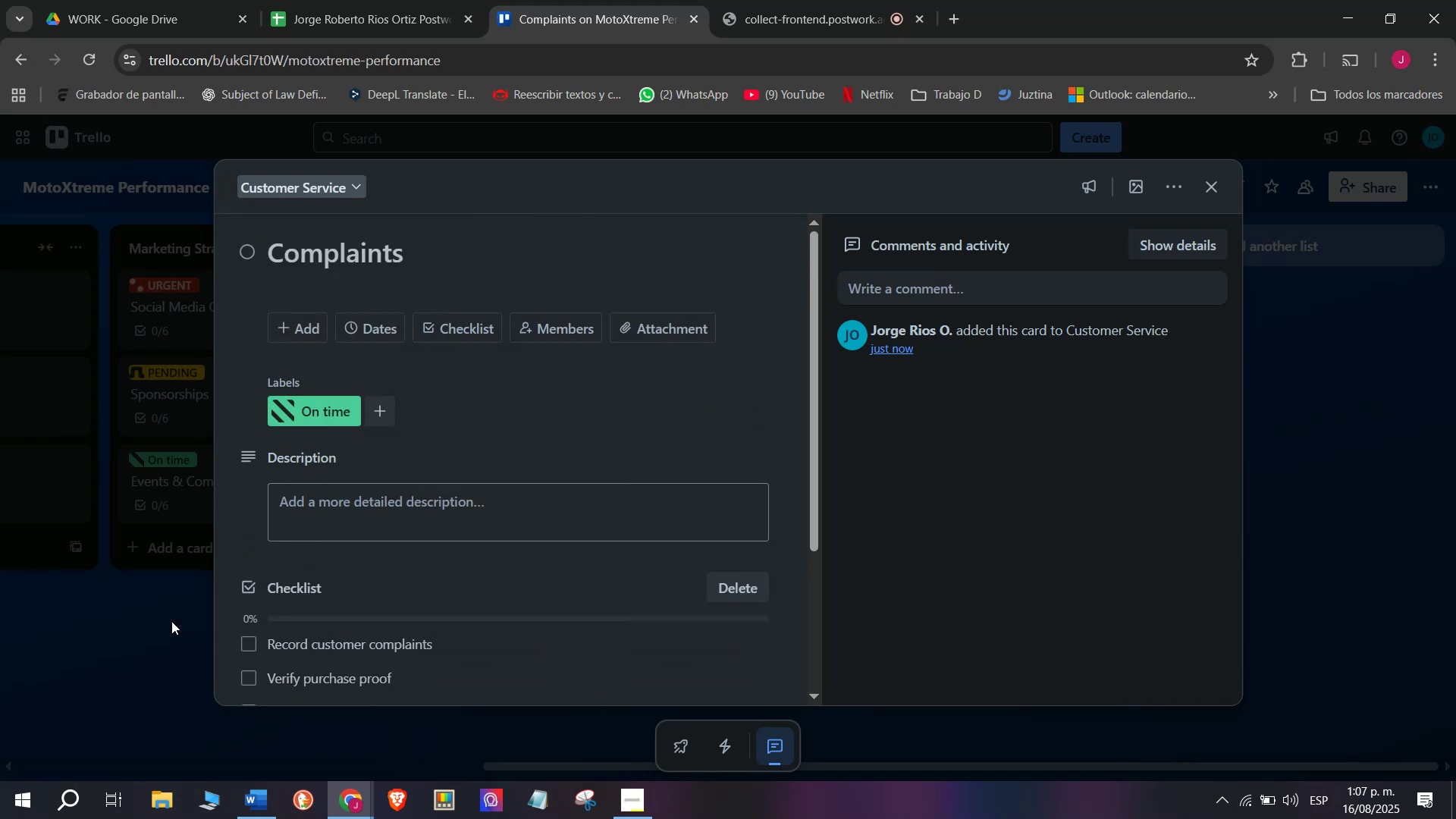 
left_click([1040, 391])
 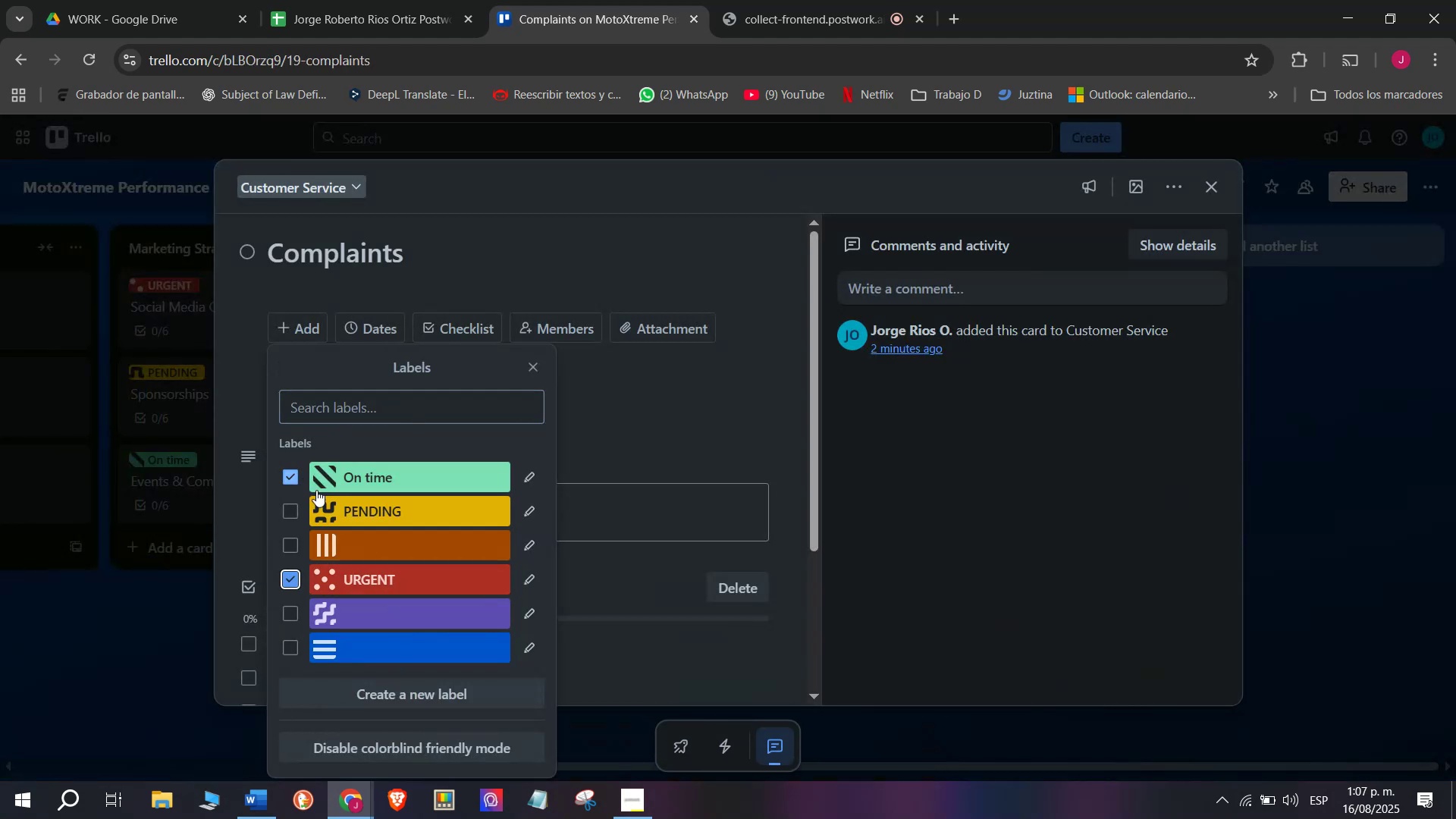 
left_click([147, 586])
 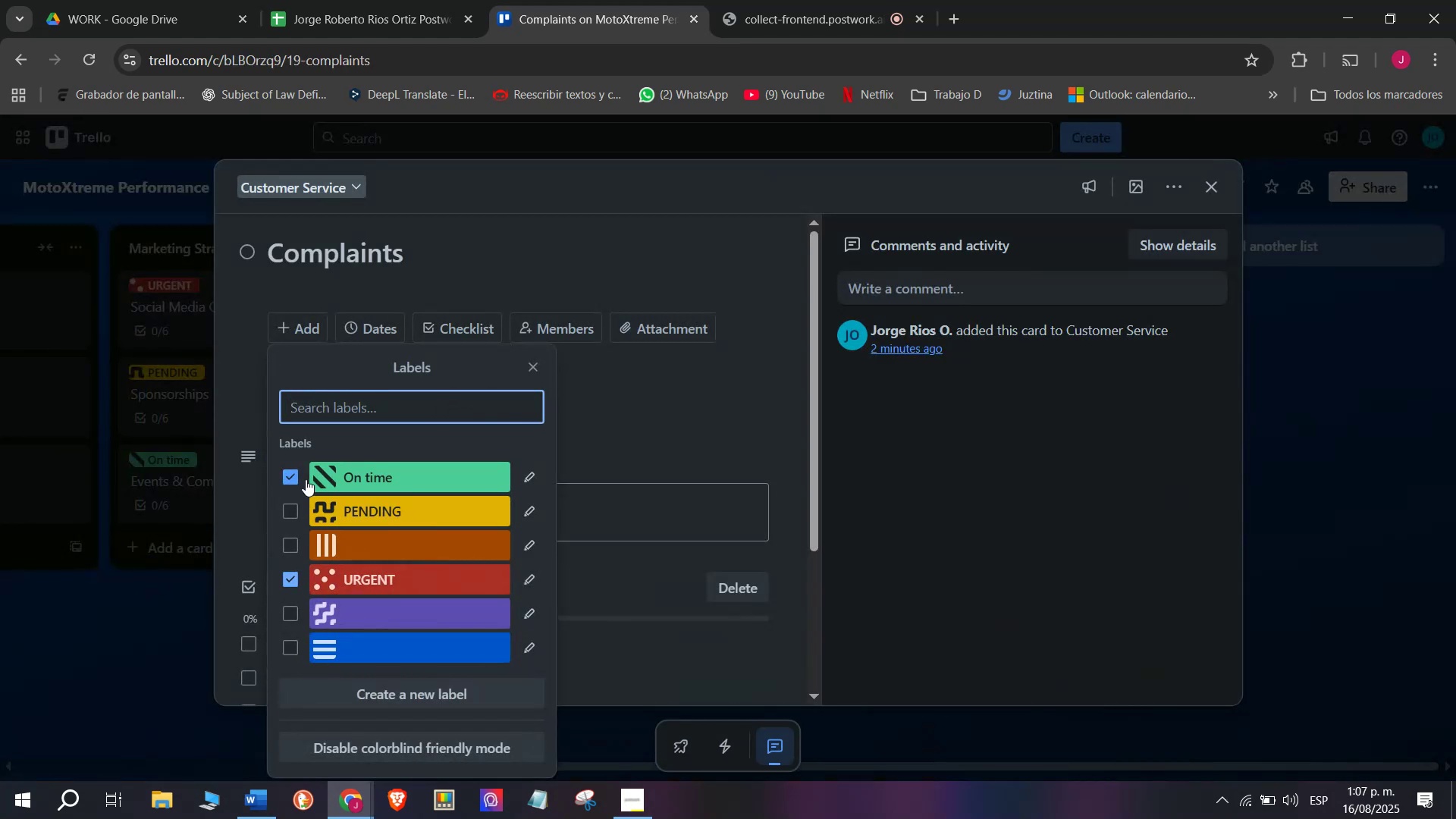 
double_click([166, 669])
 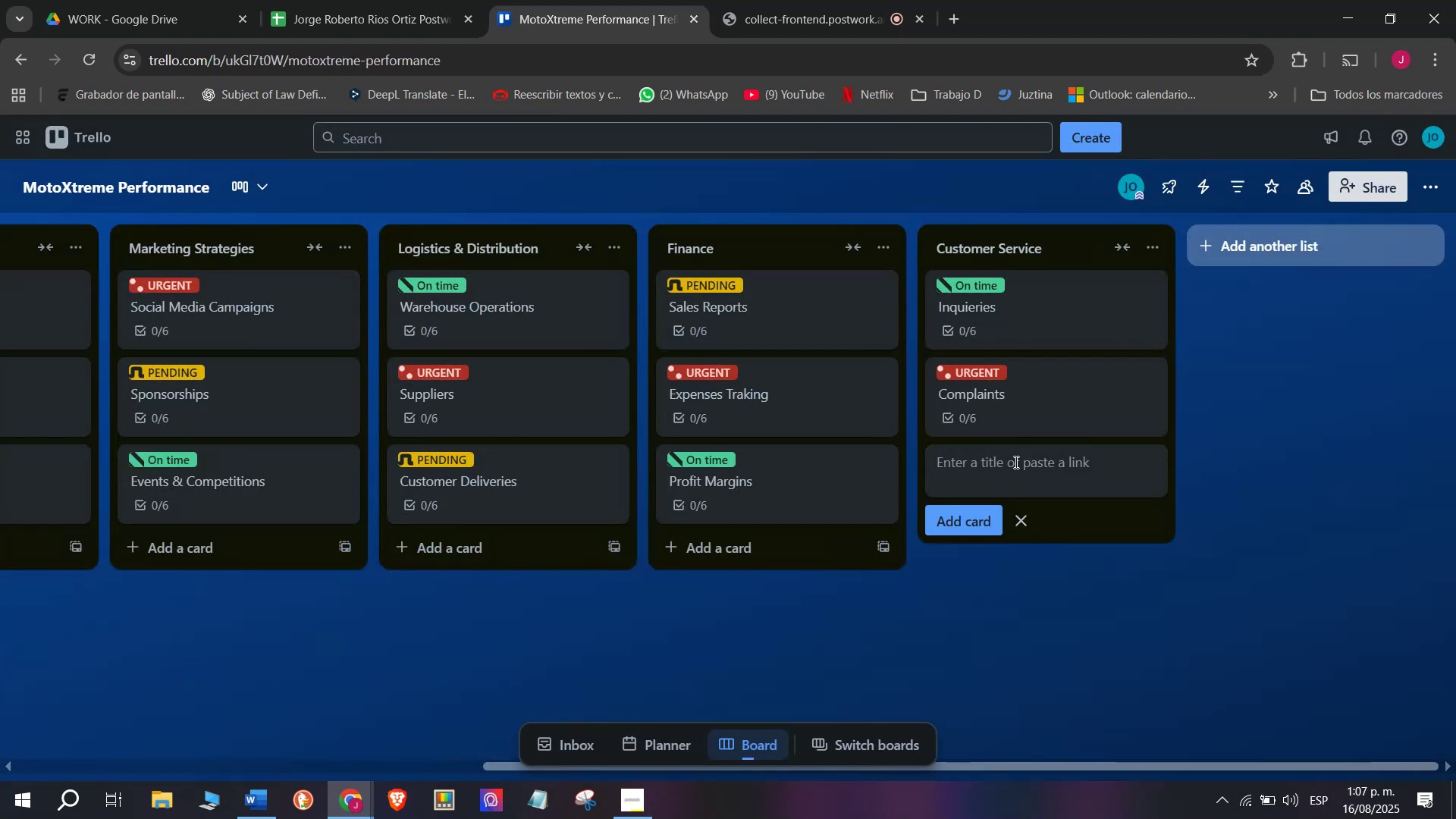 
type(Revie)
 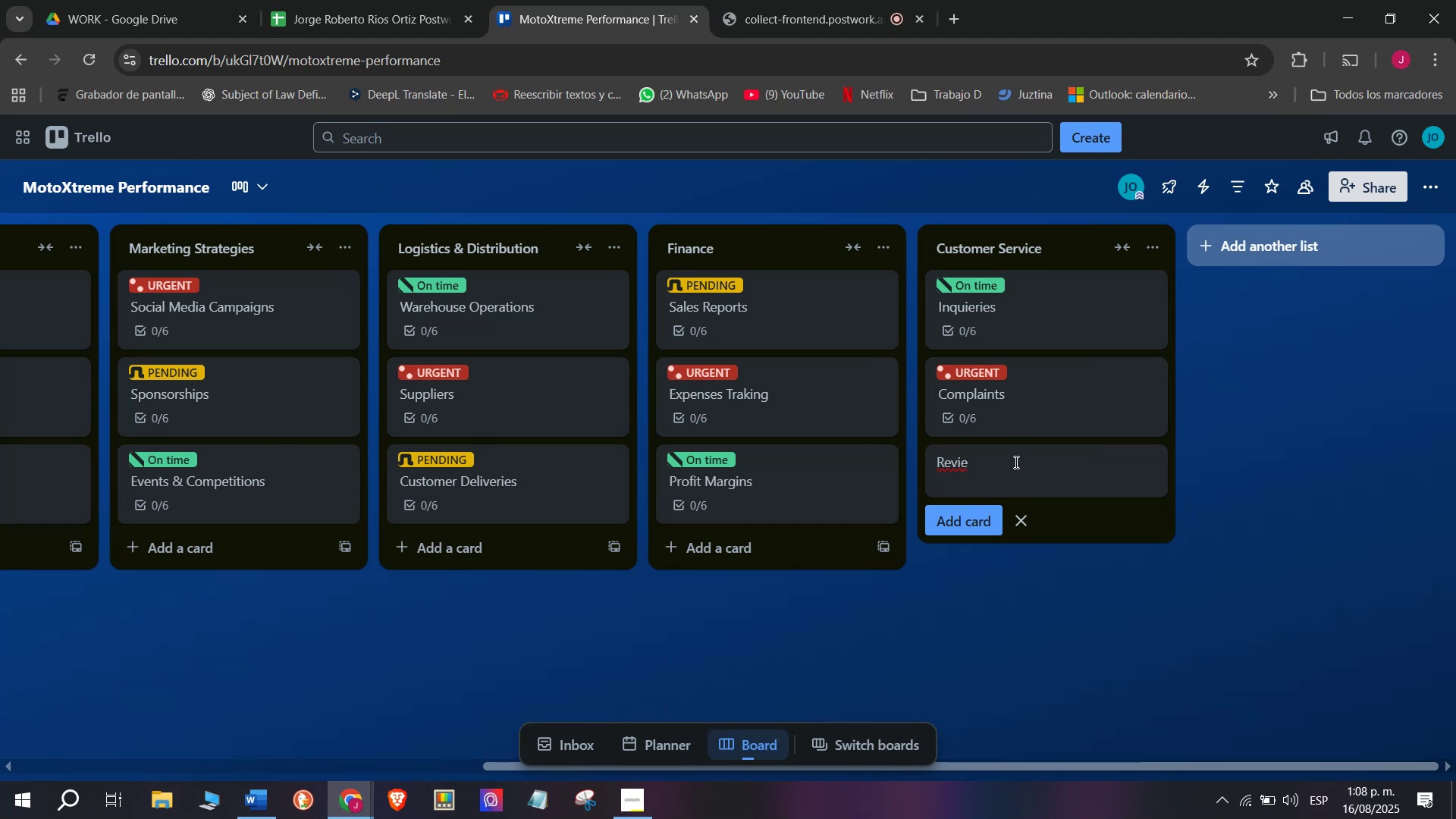 
wait(5.09)
 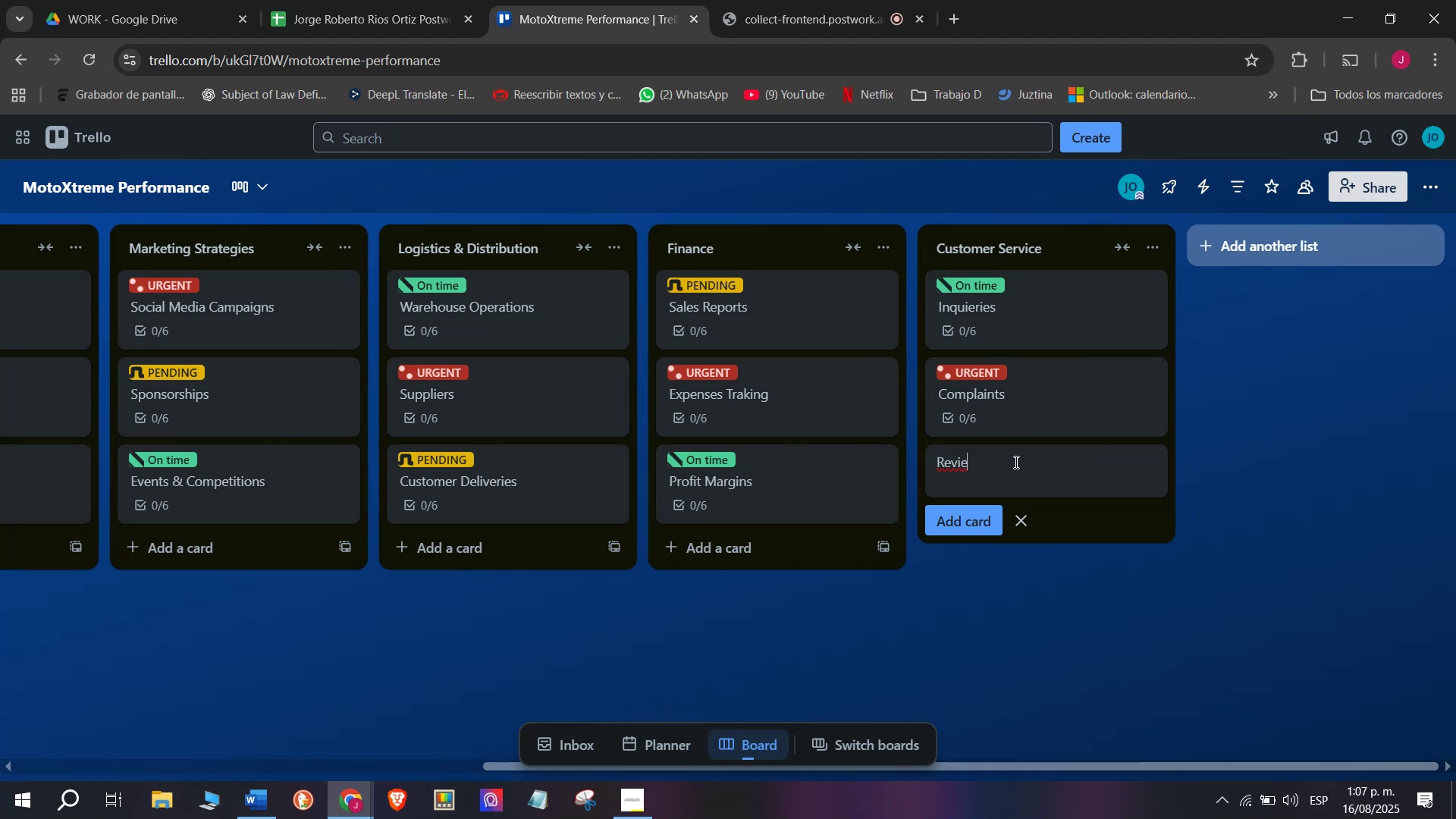 
type(e)
key(Backspace)
type(ws ^ Feedback)
 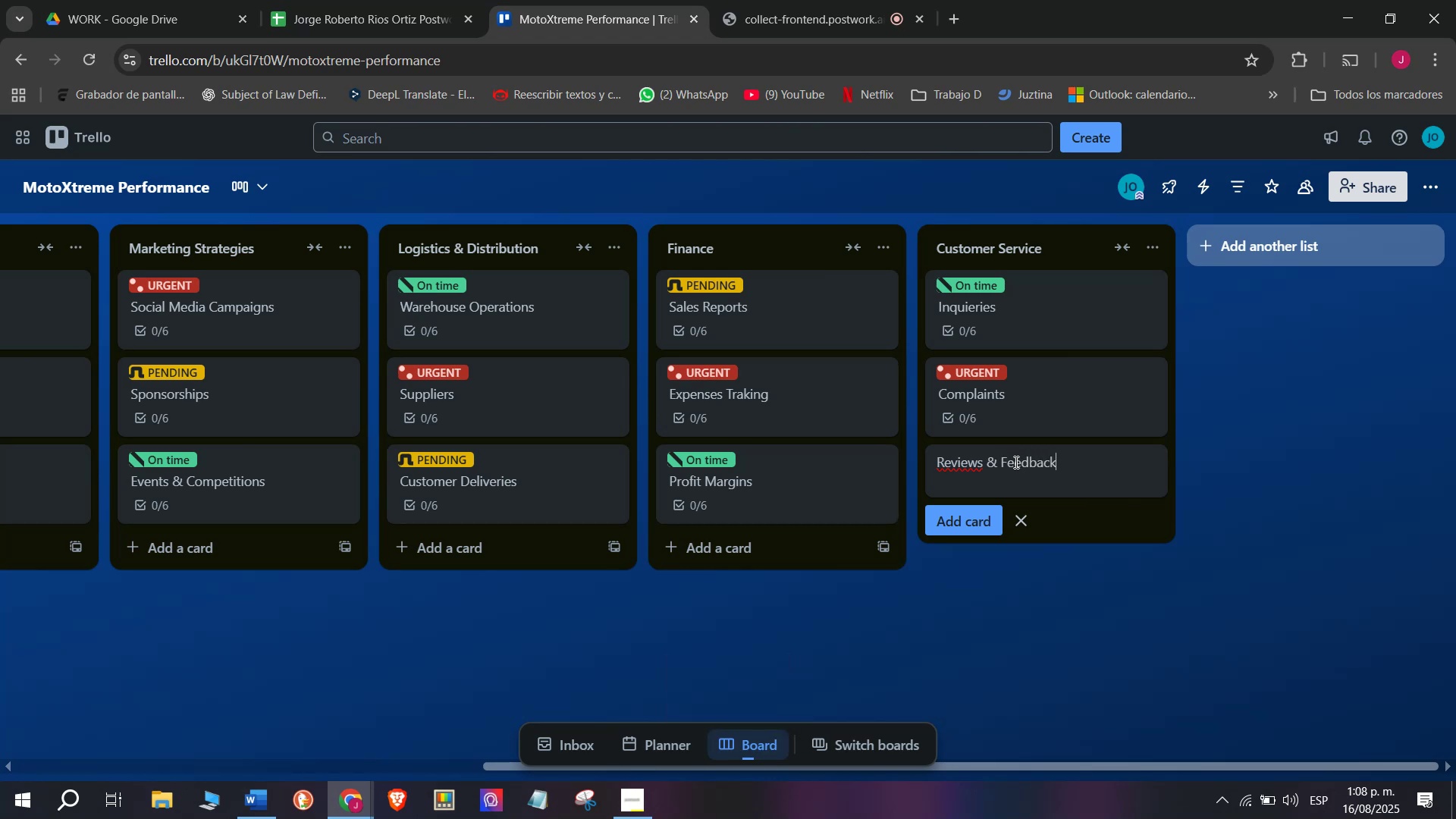 
key(Enter)
 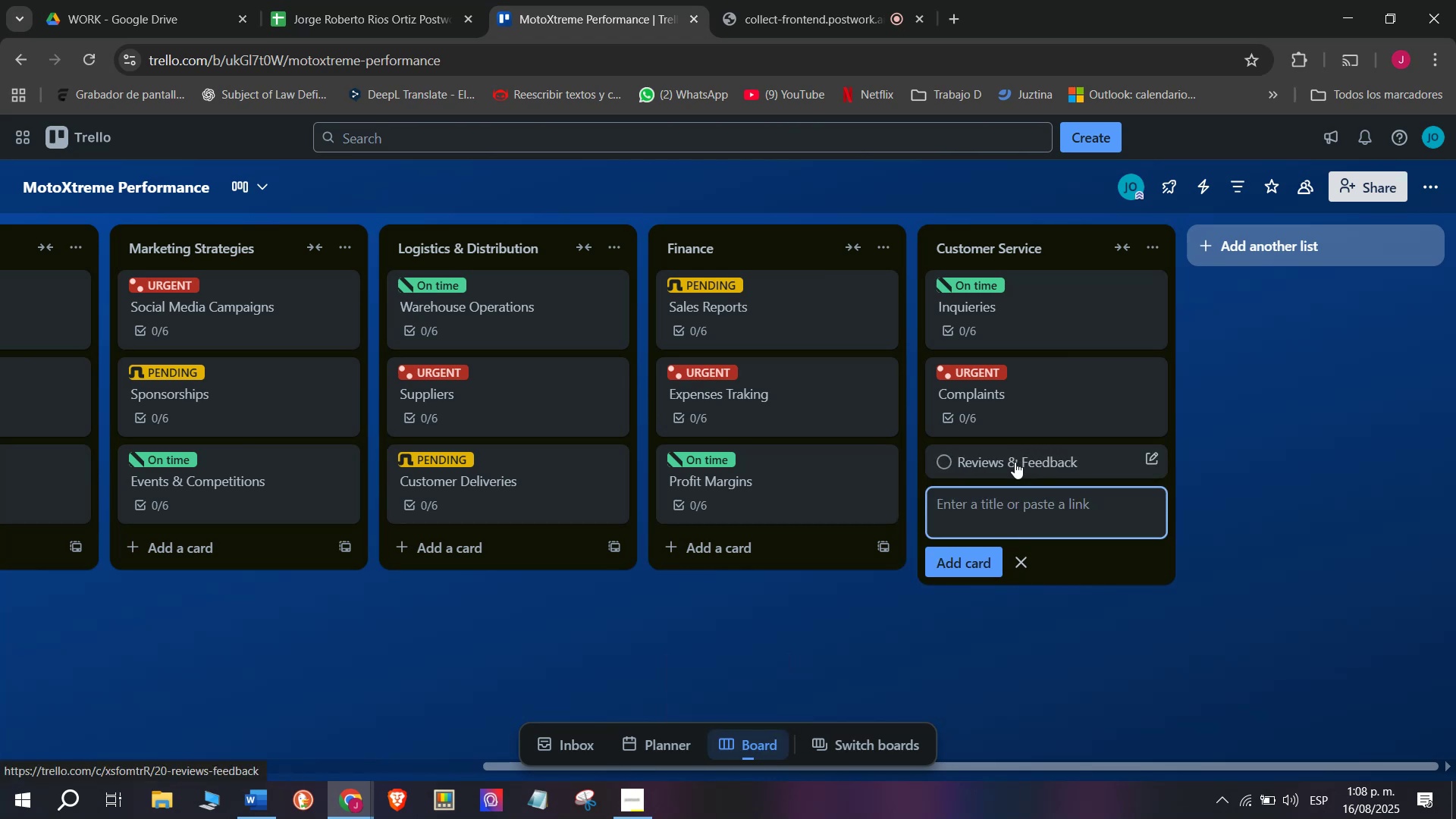 
left_click([1015, 462])
 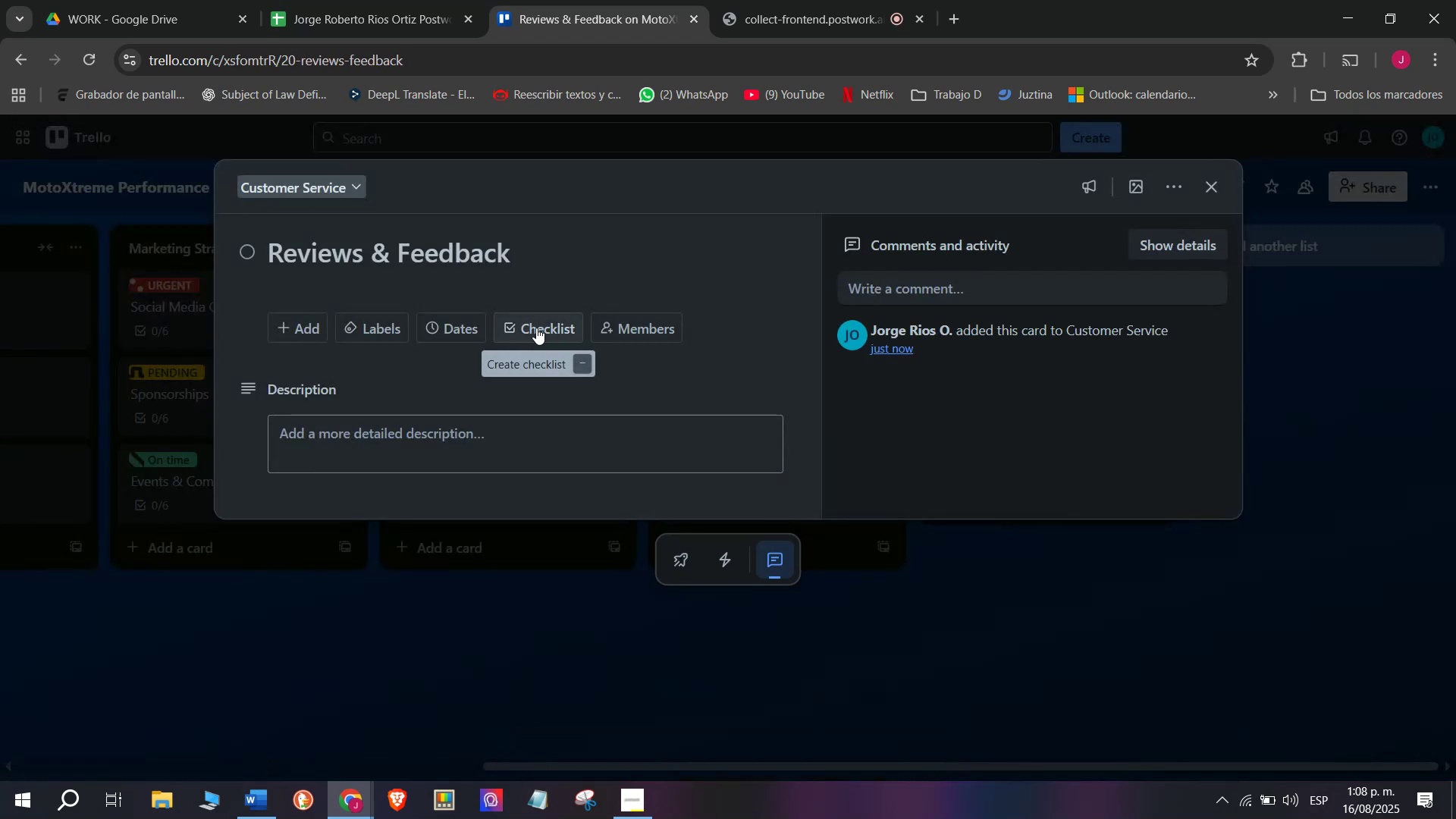 
left_click([536, 328])
 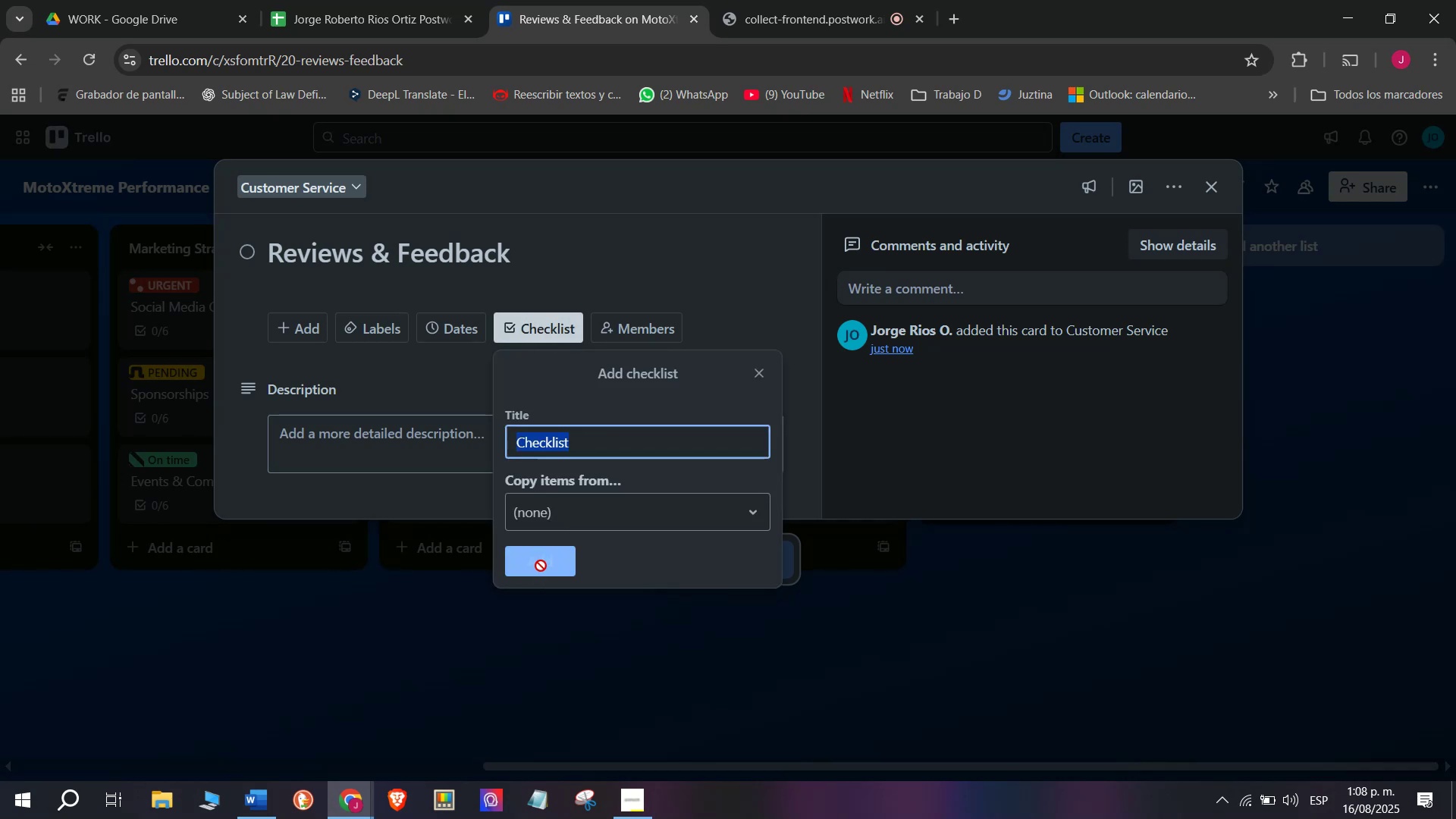 
wait(6.67)
 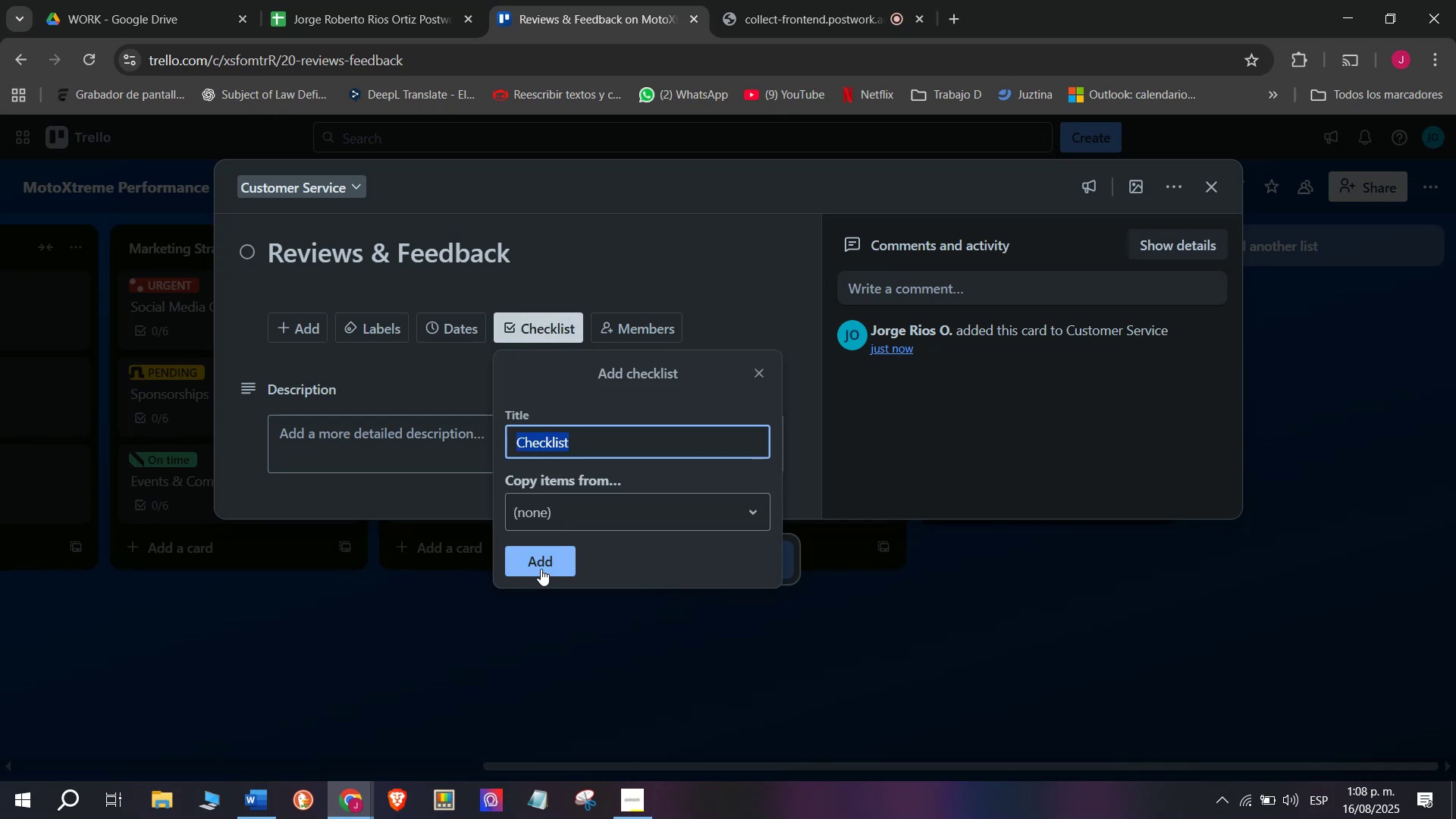 
left_click([808, 0])
 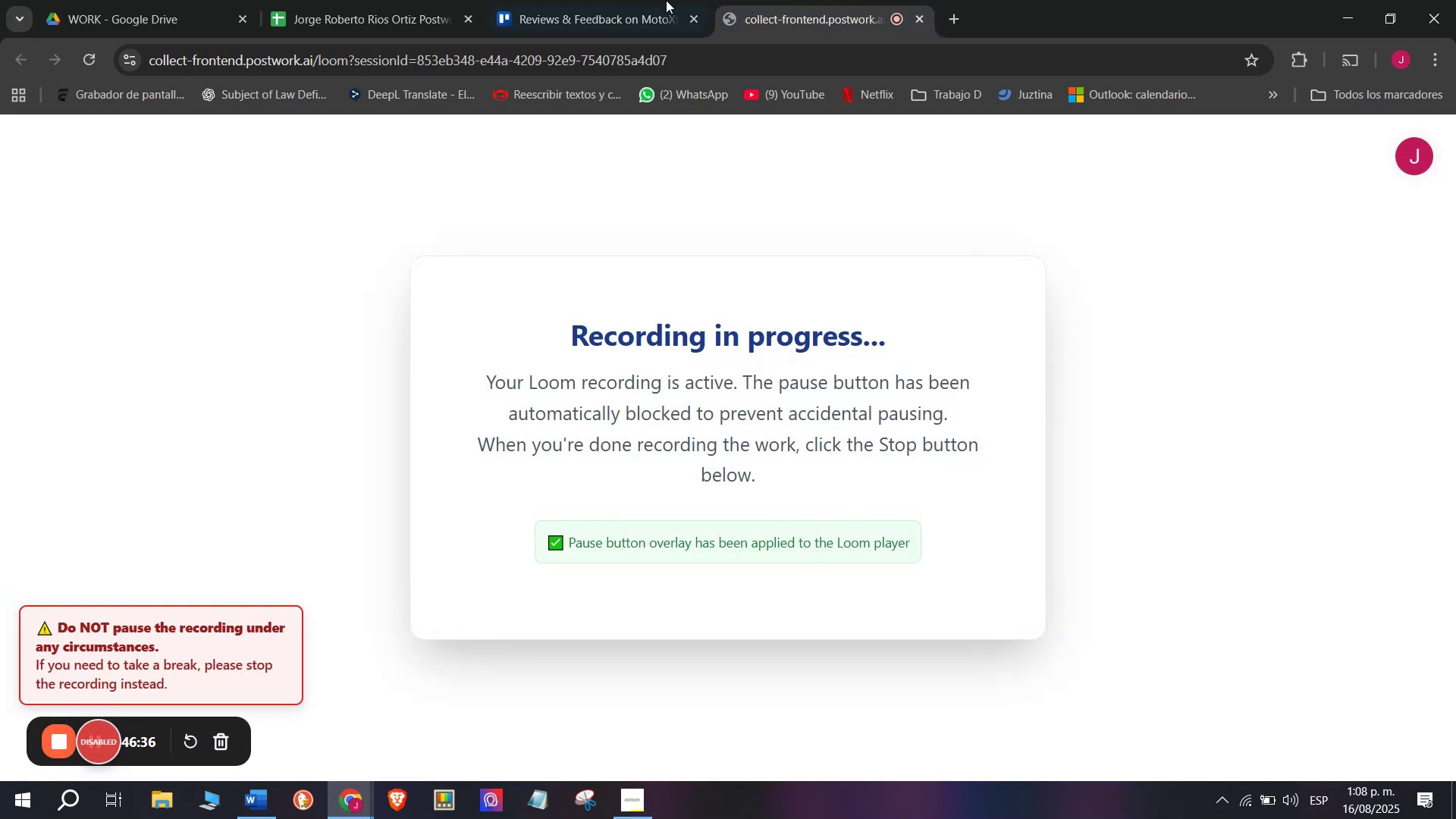 
left_click([598, 0])
 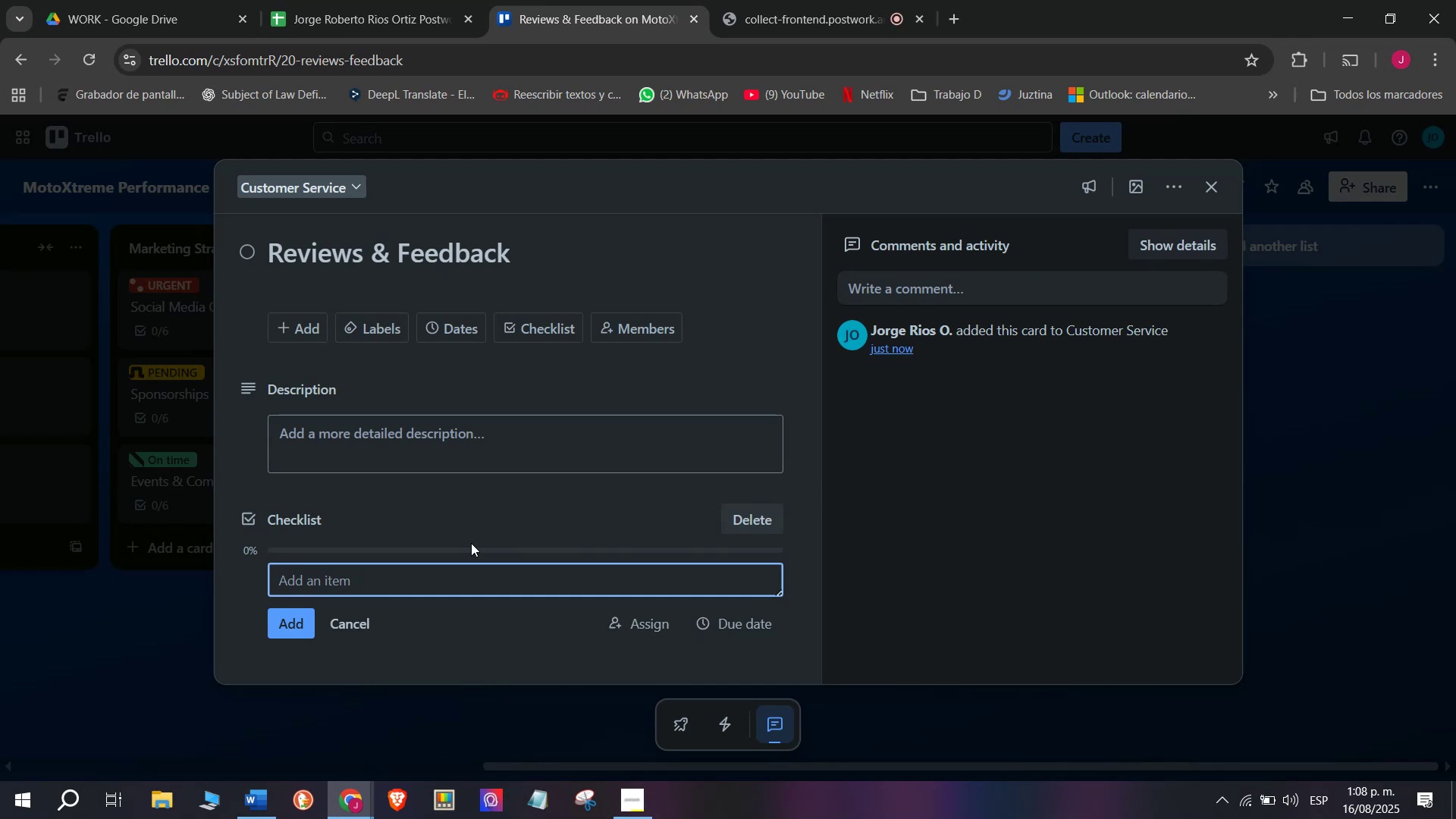 
type(Collect online reviews)
 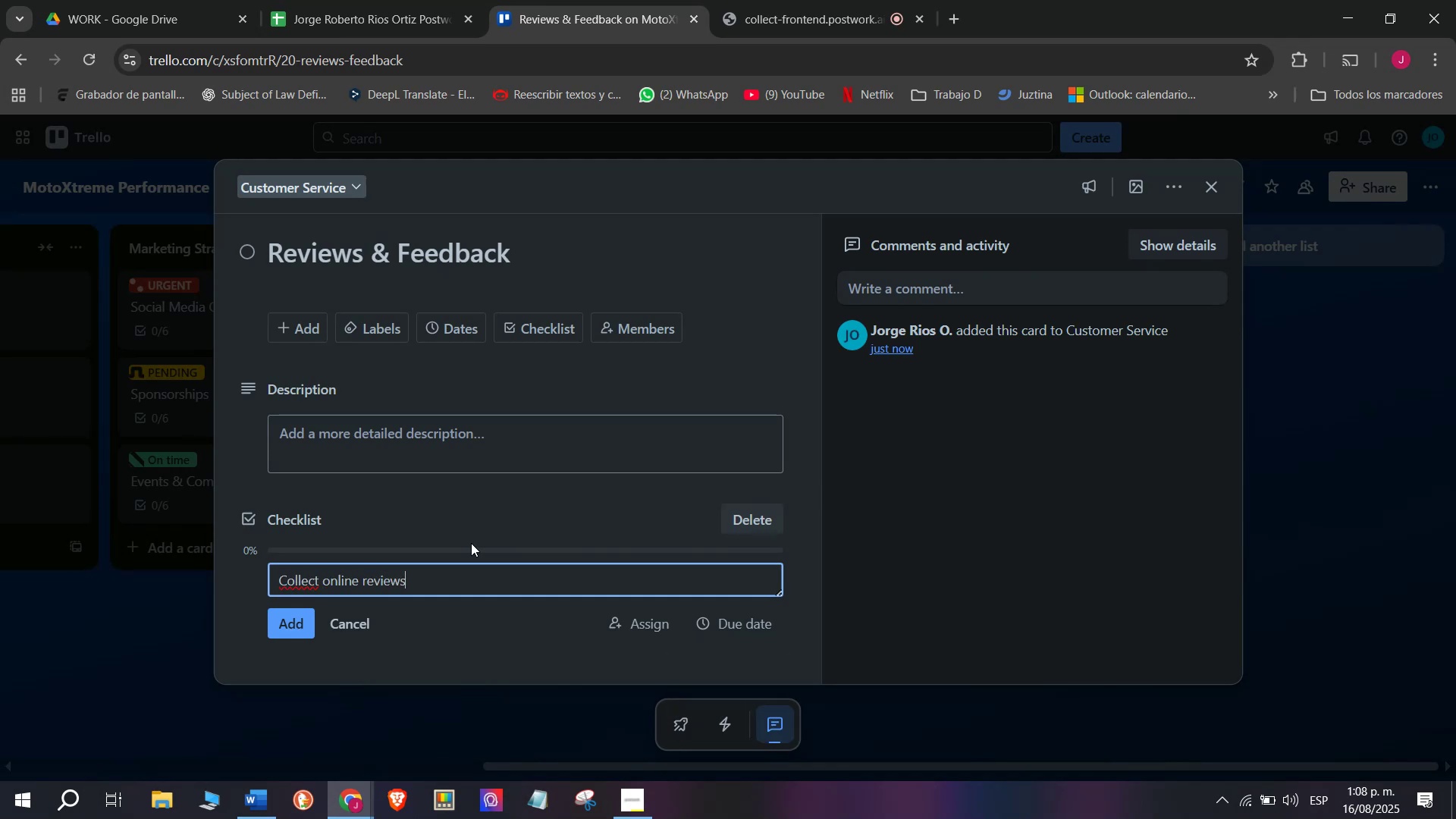 
key(Enter)
 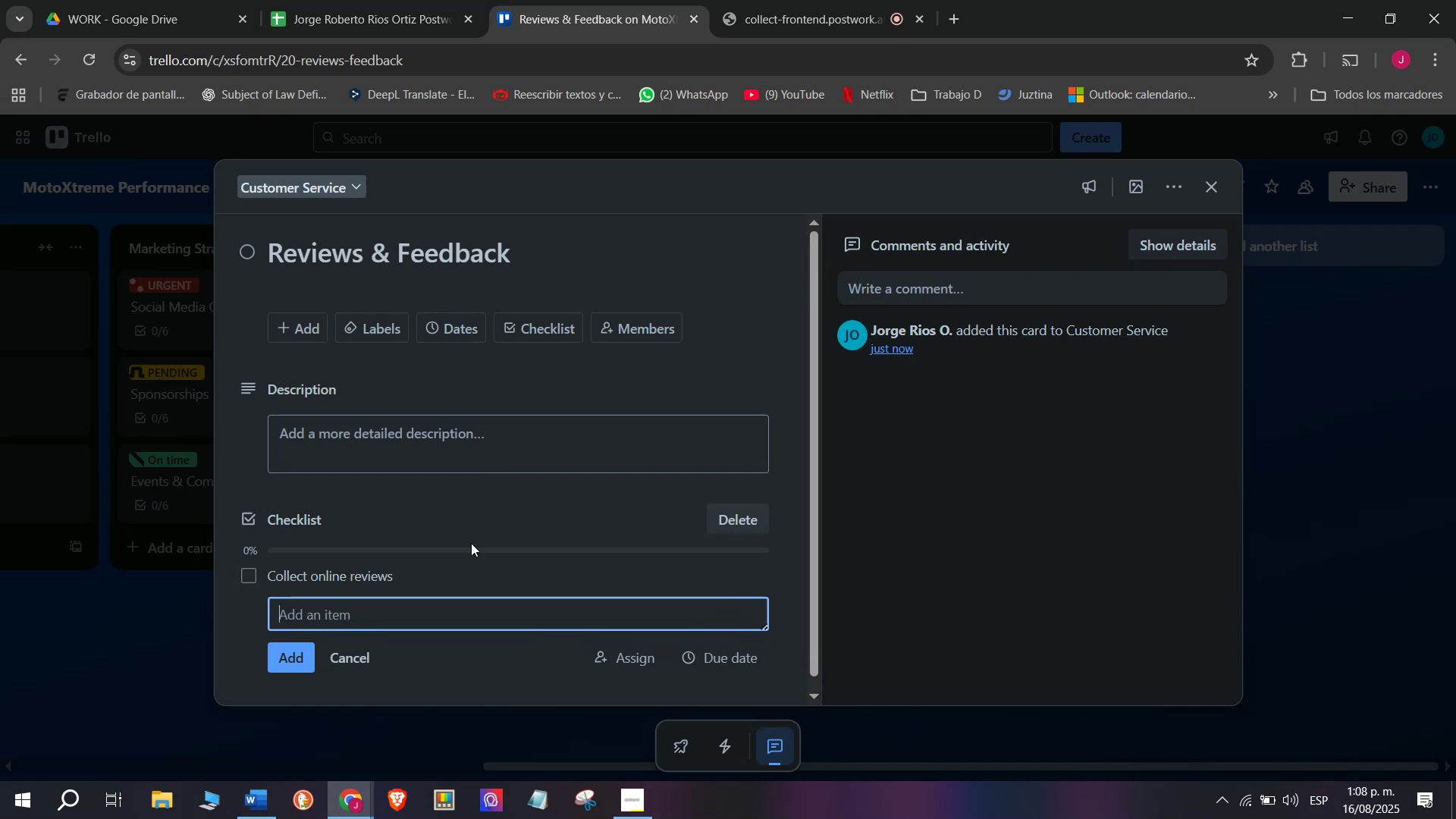 
type(Respond to feedback)
 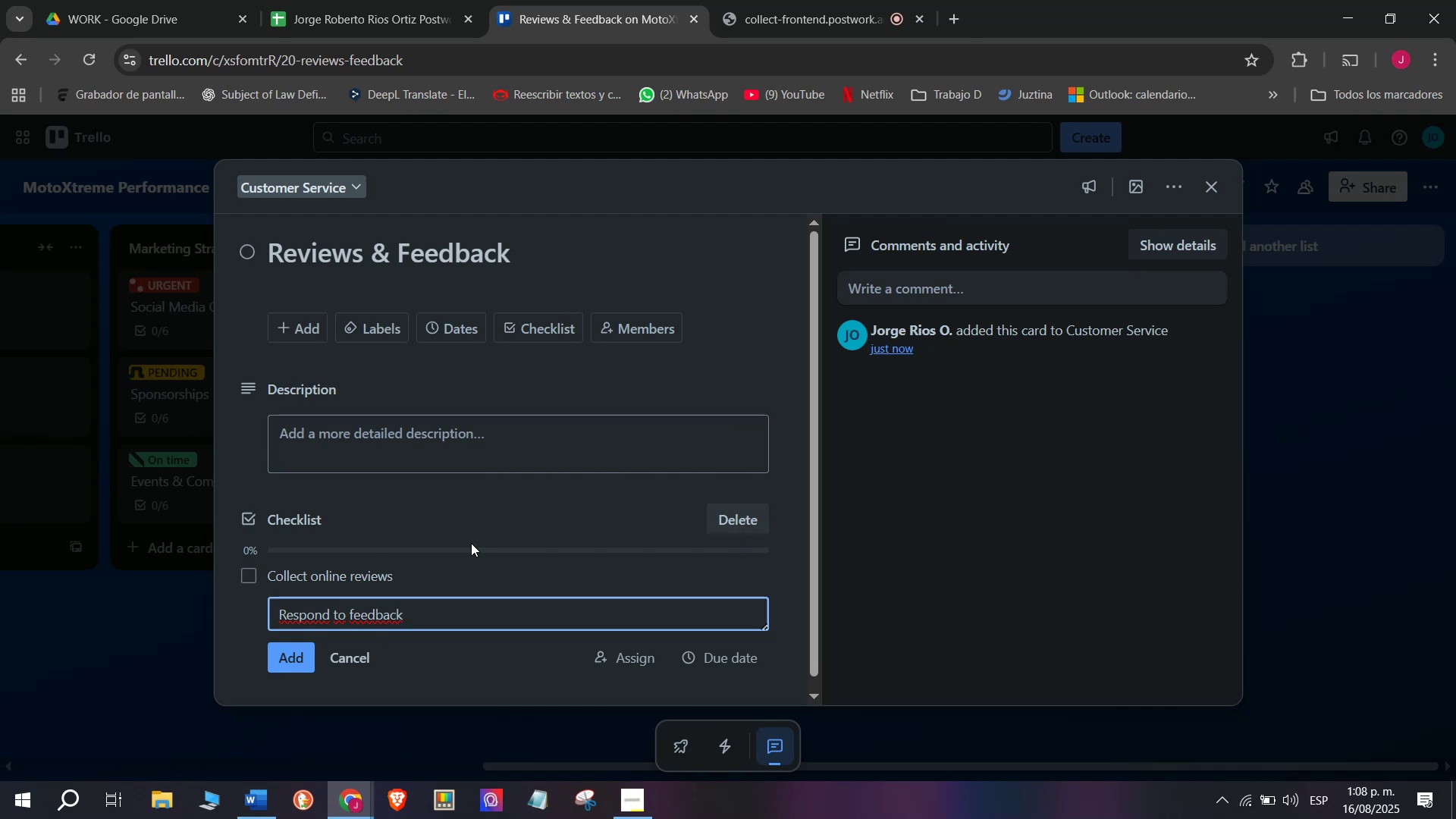 
wait(6.42)
 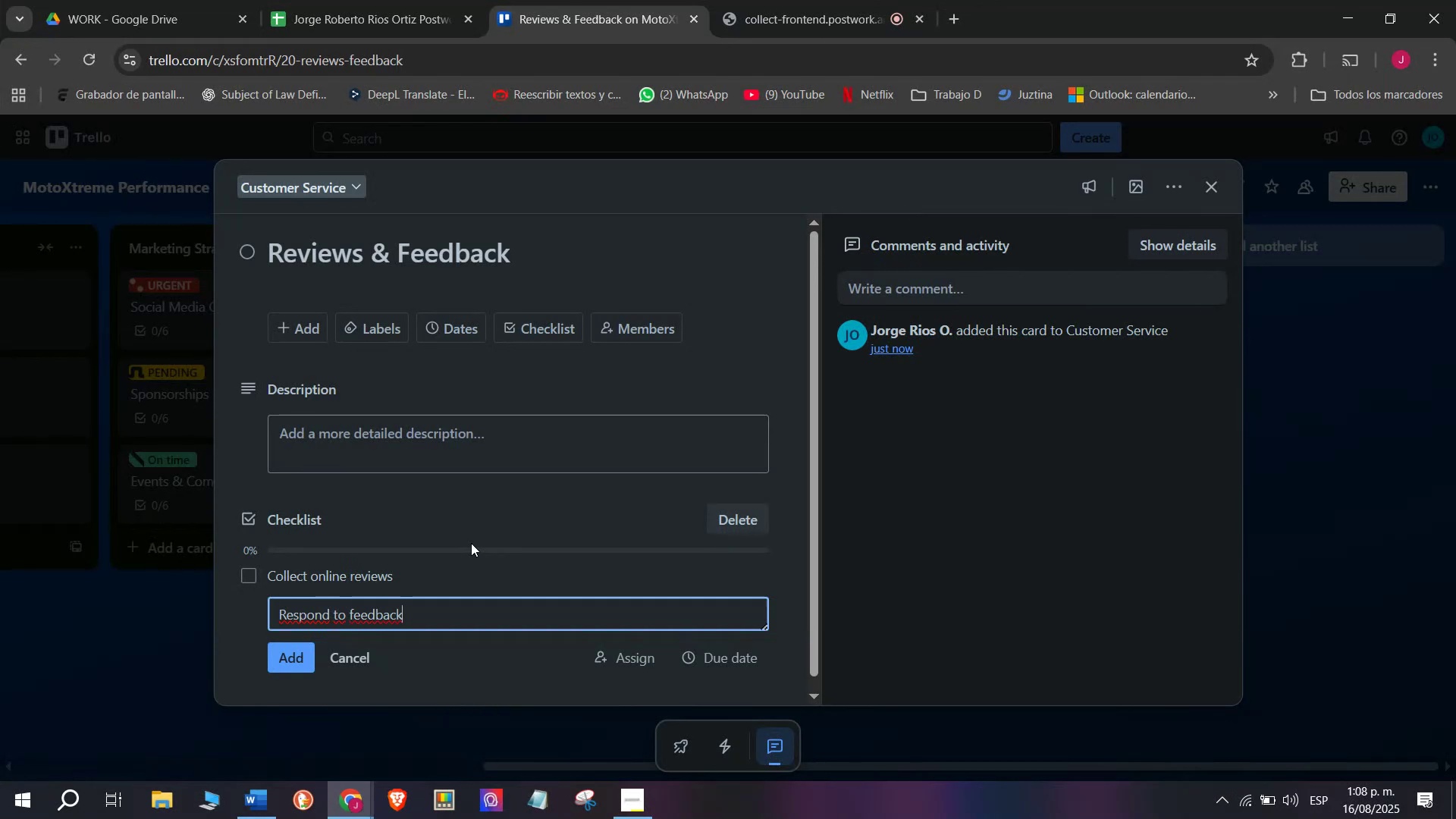 
key(Enter)
 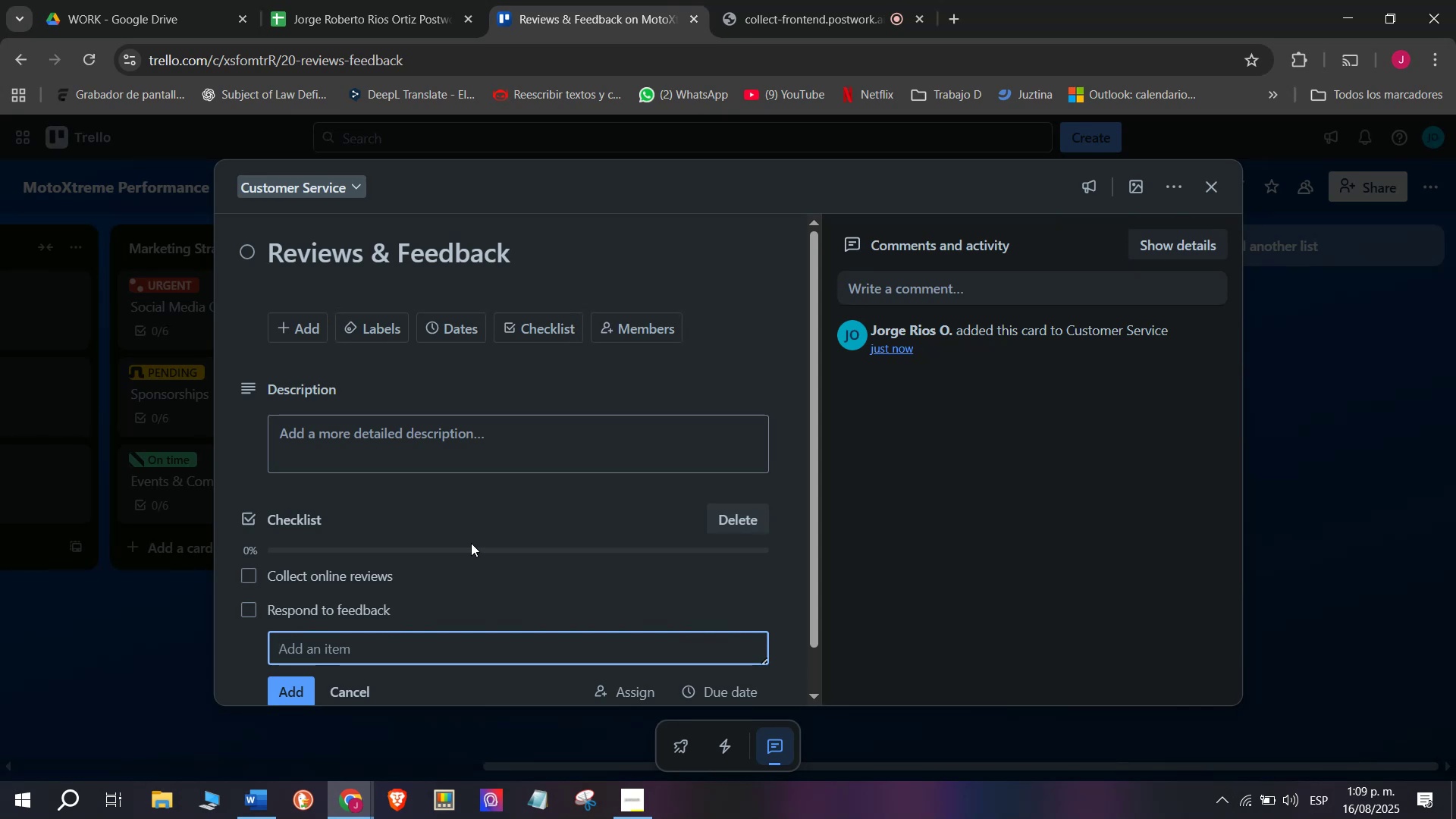 
wait(27.85)
 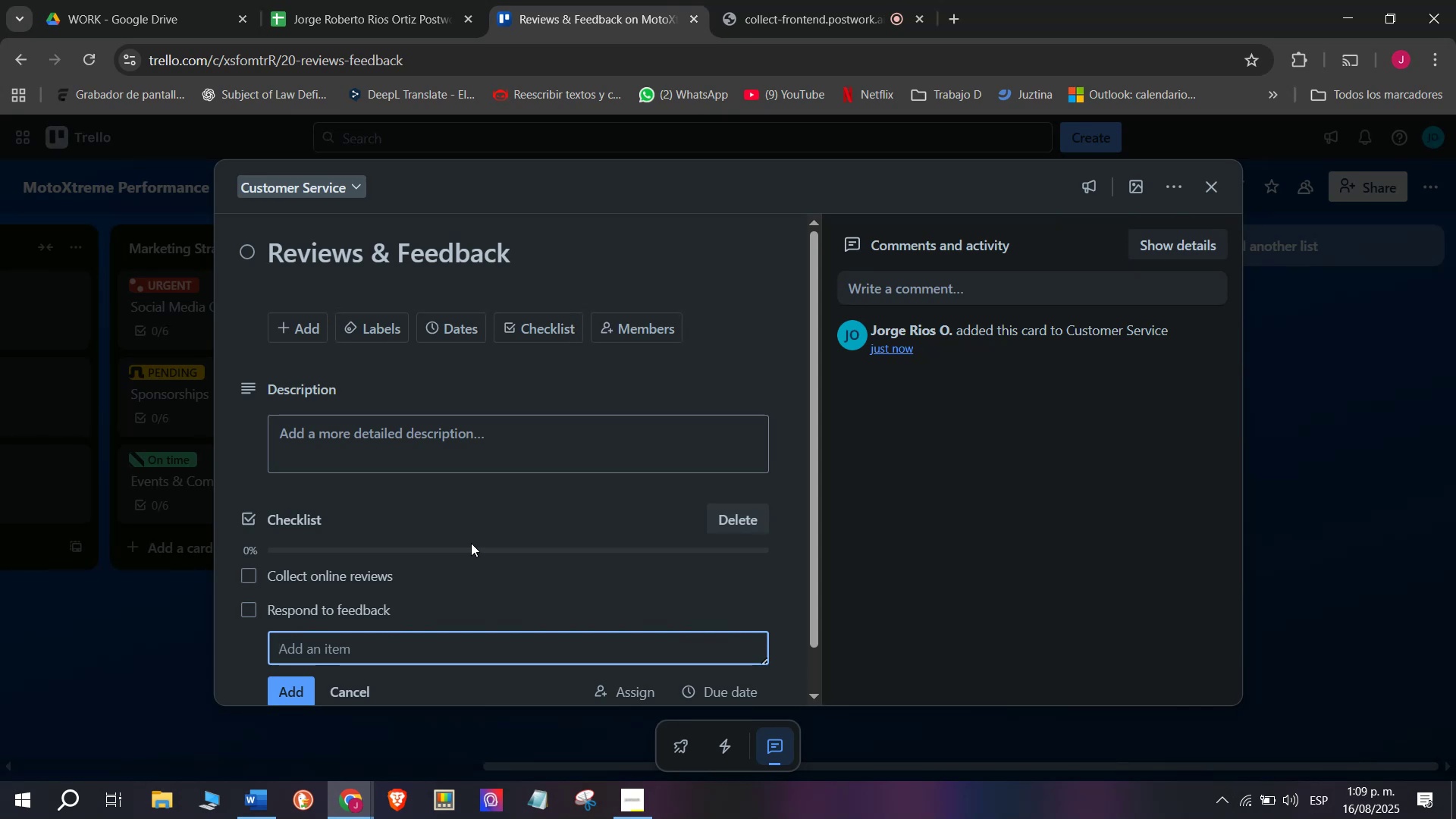 
type(Request testimonials)
 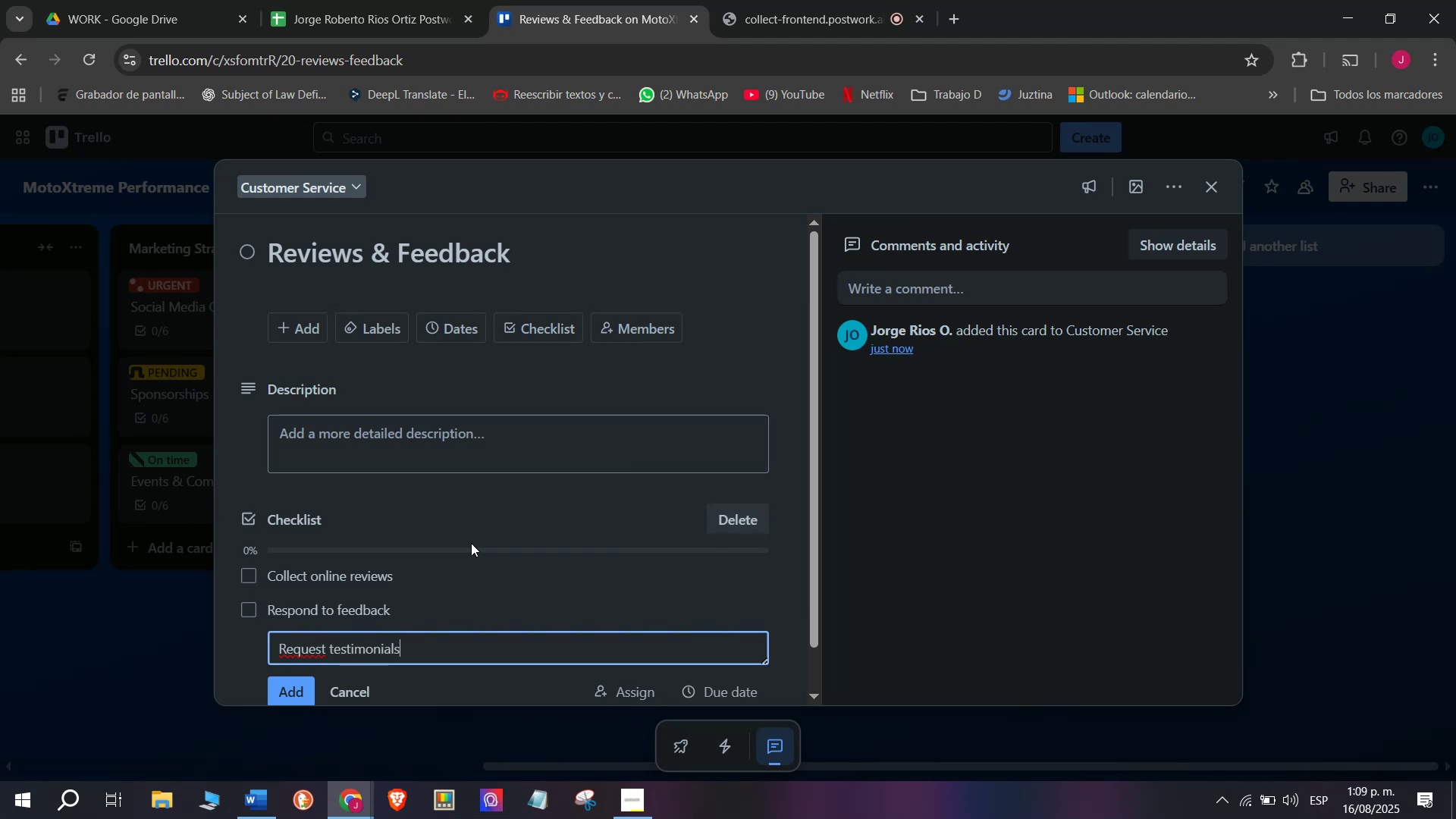 
key(Enter)
 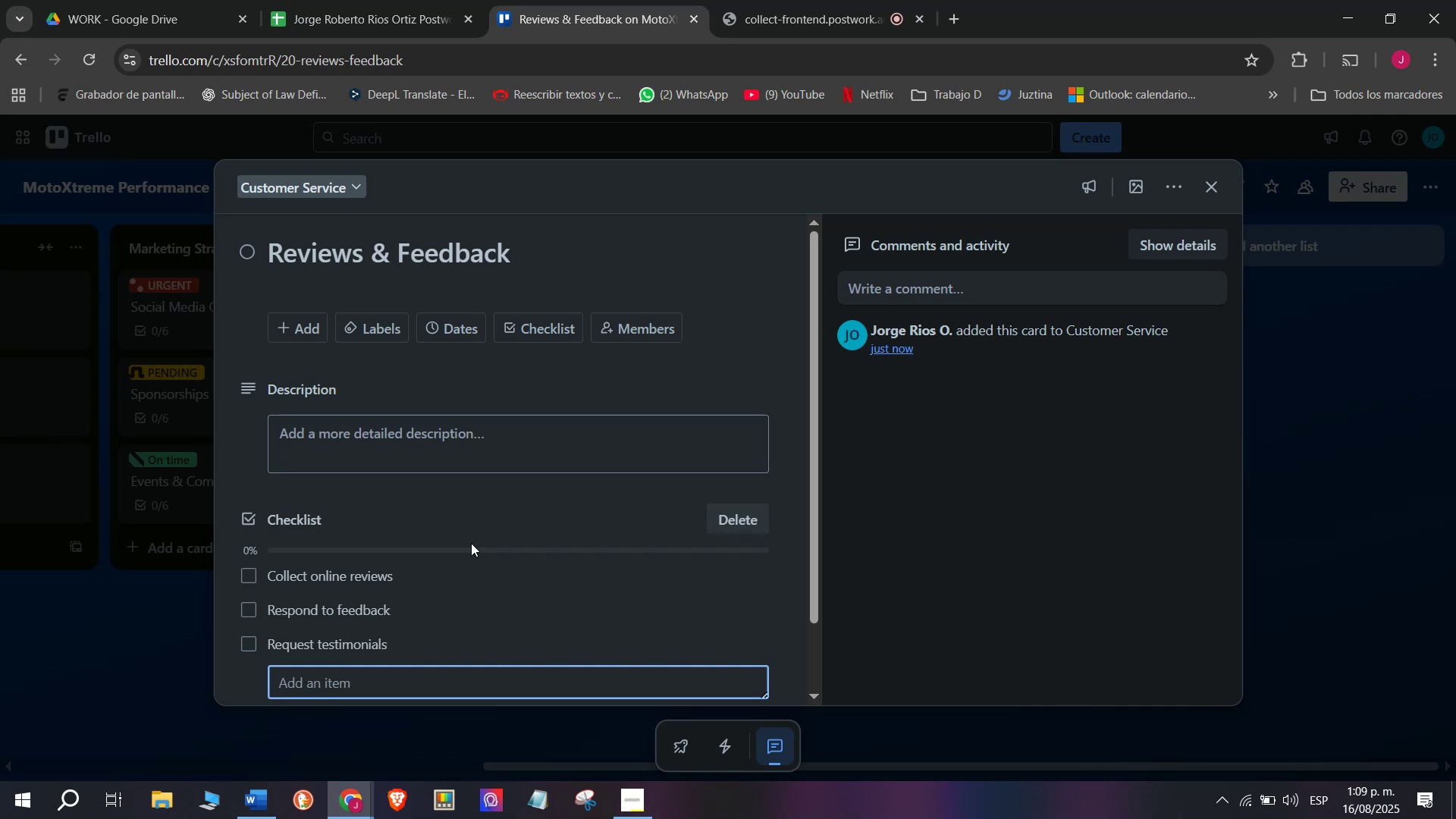 
type(Share on web)
 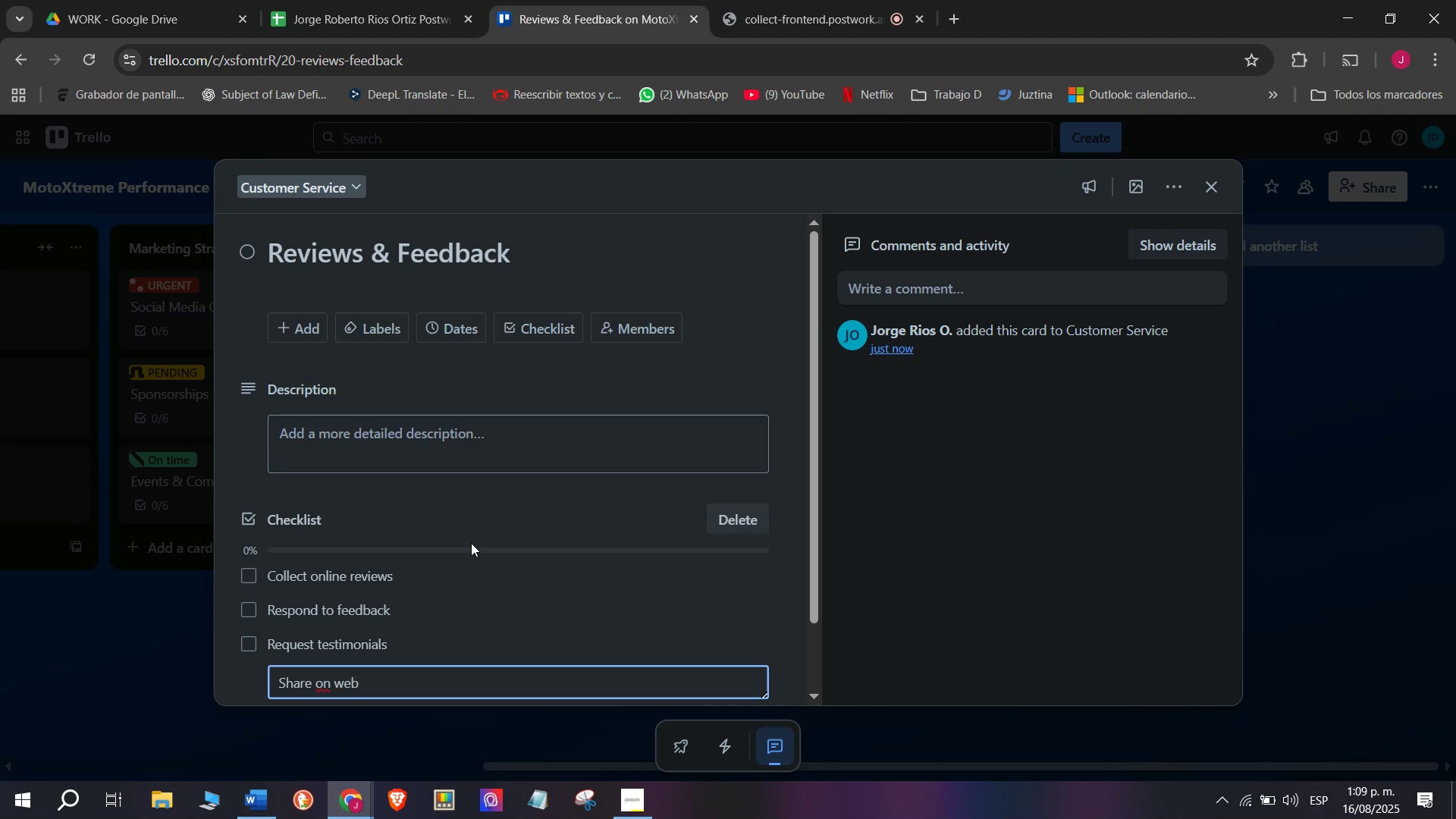 
type(site)
 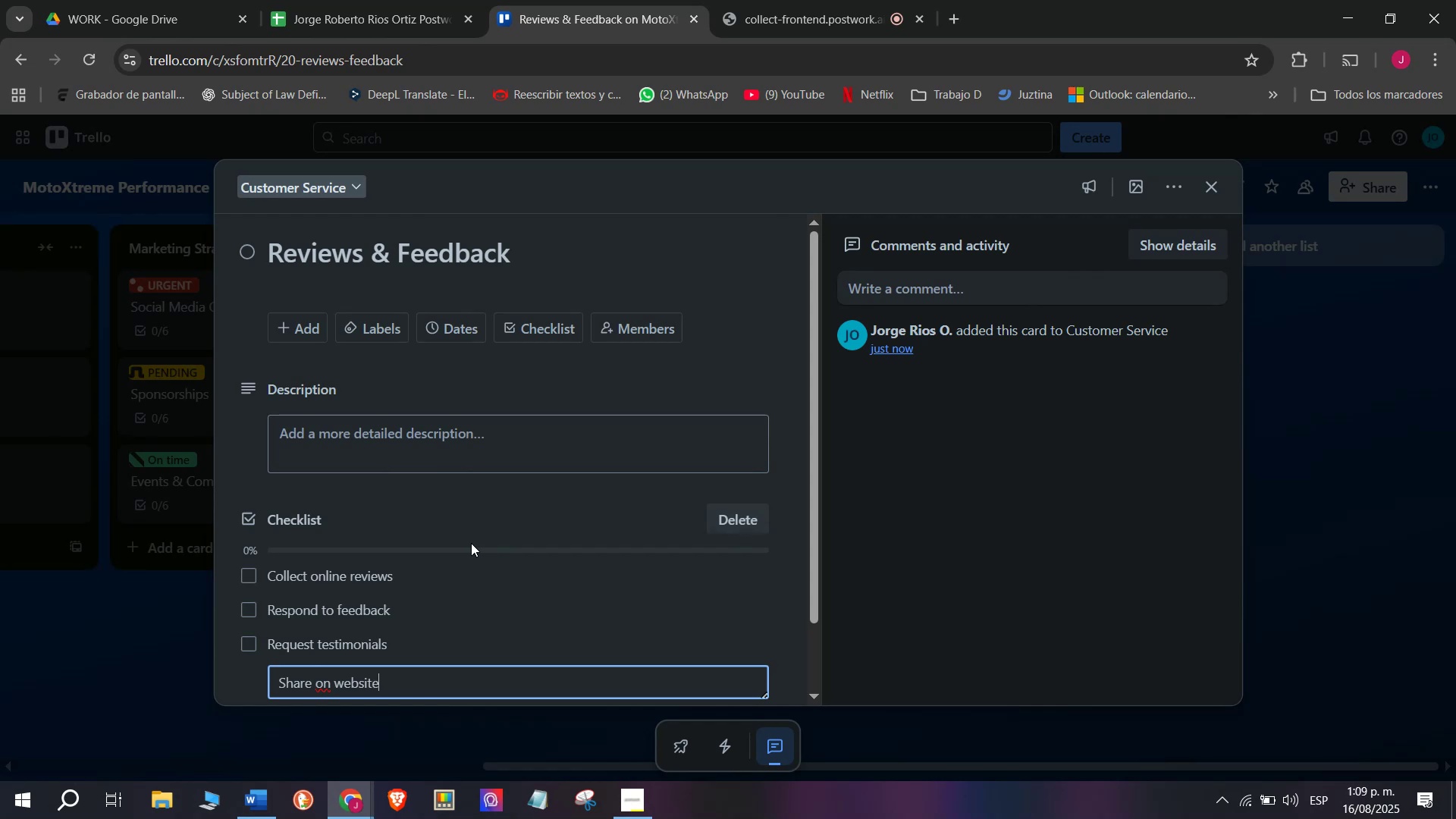 
key(Enter)
 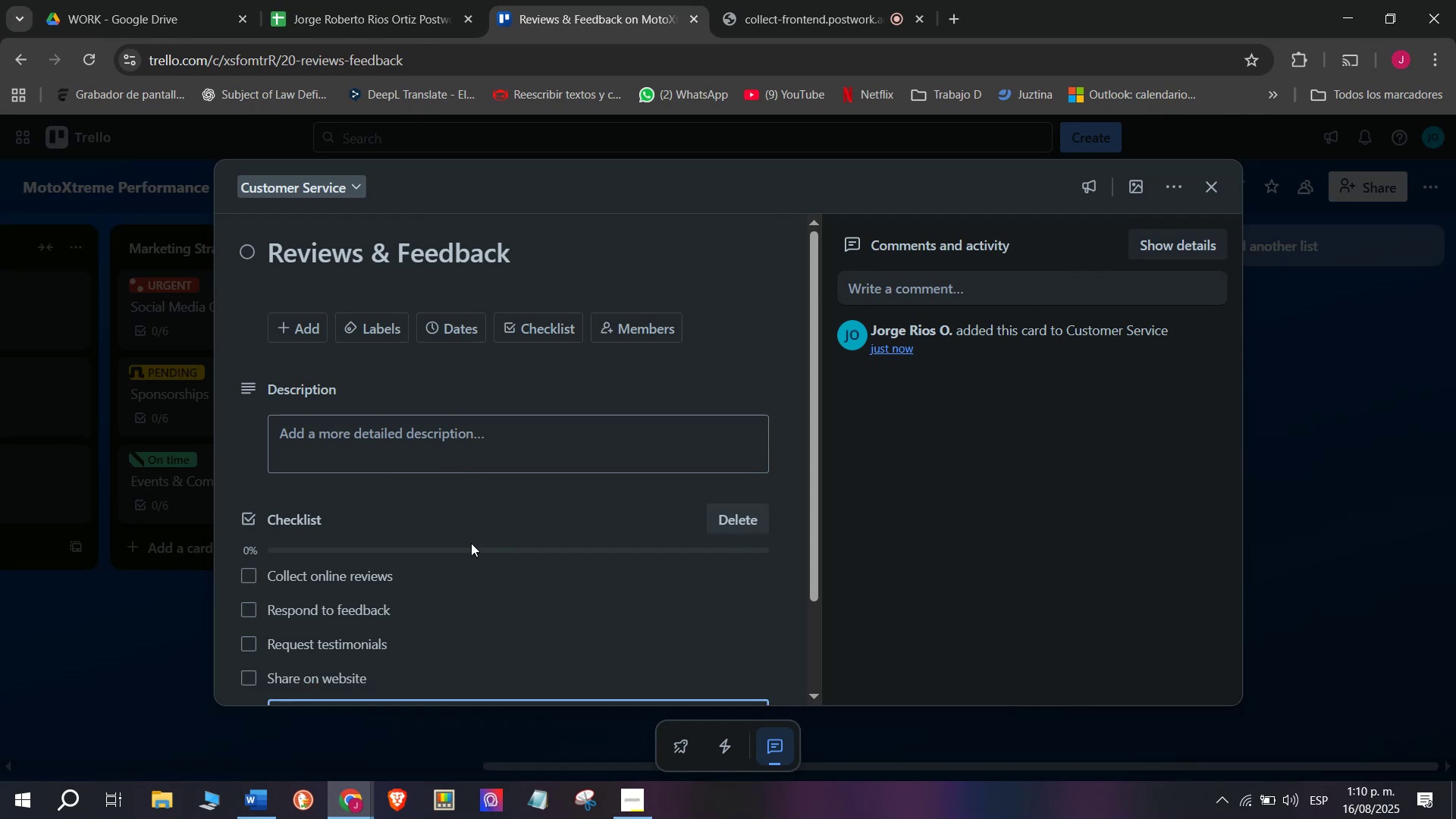 
wait(6.86)
 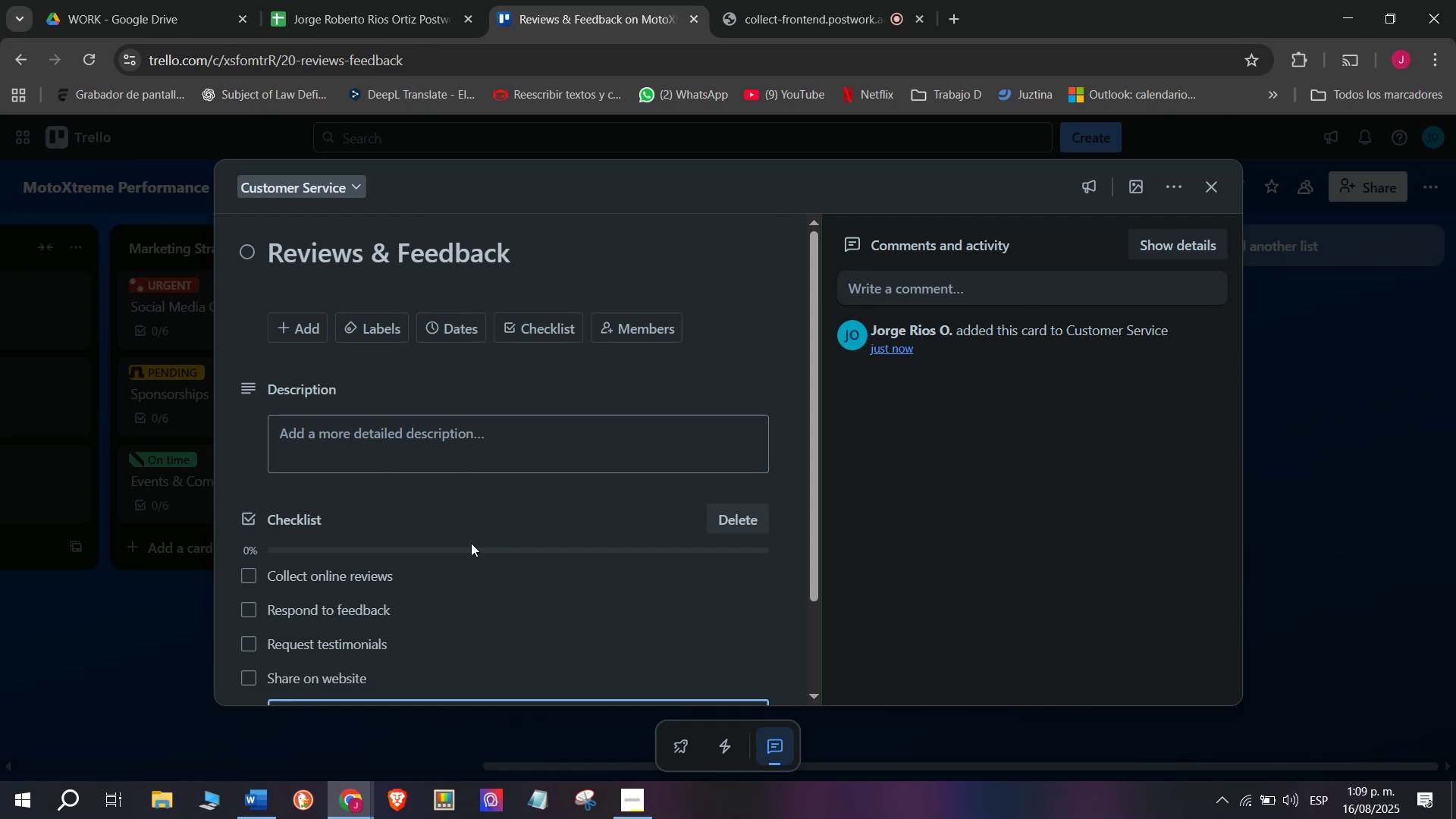 
type(Anali)
key(Backspace)
type(yze datas)
key(Backspace)
 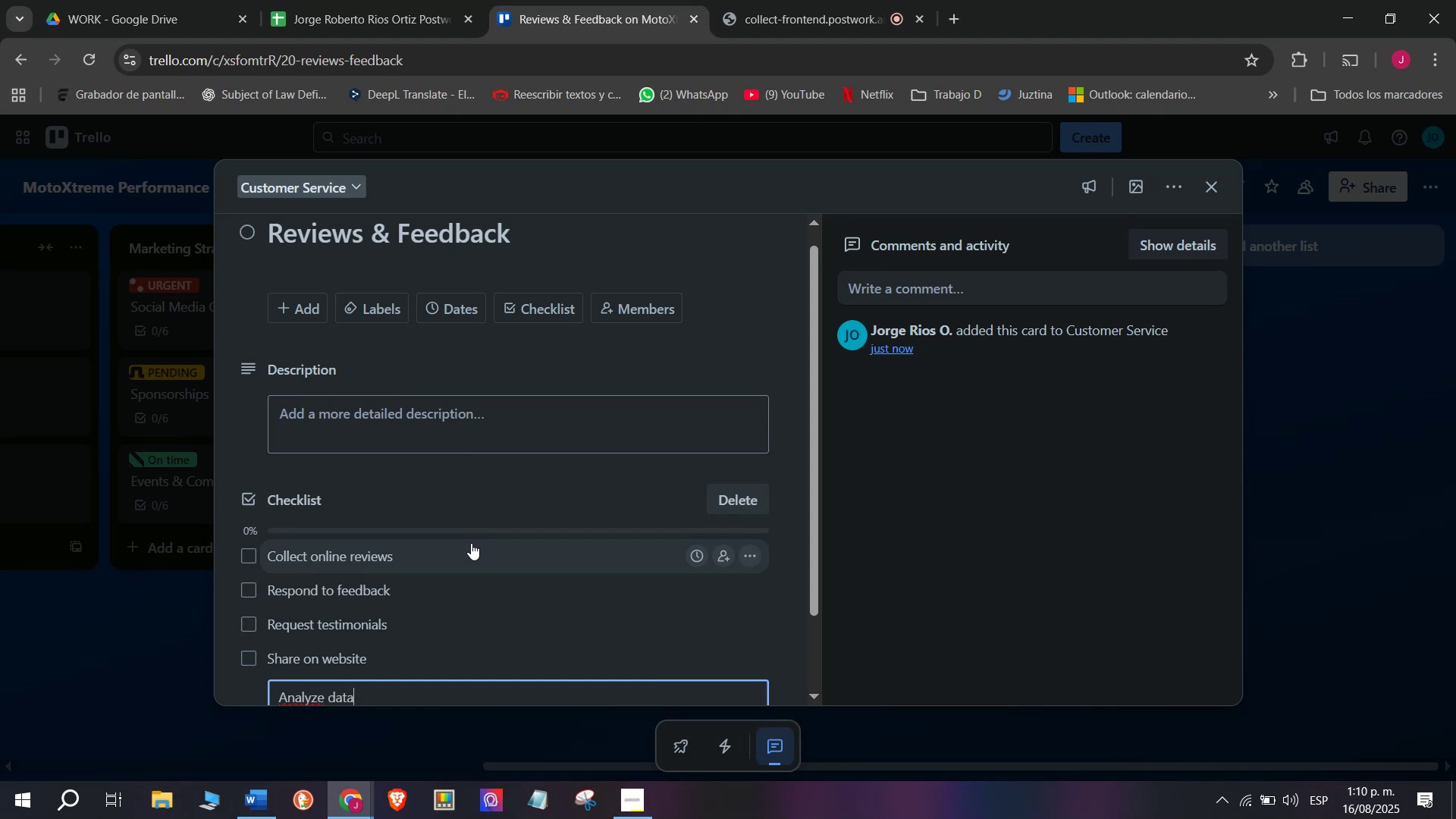 
key(Enter)
 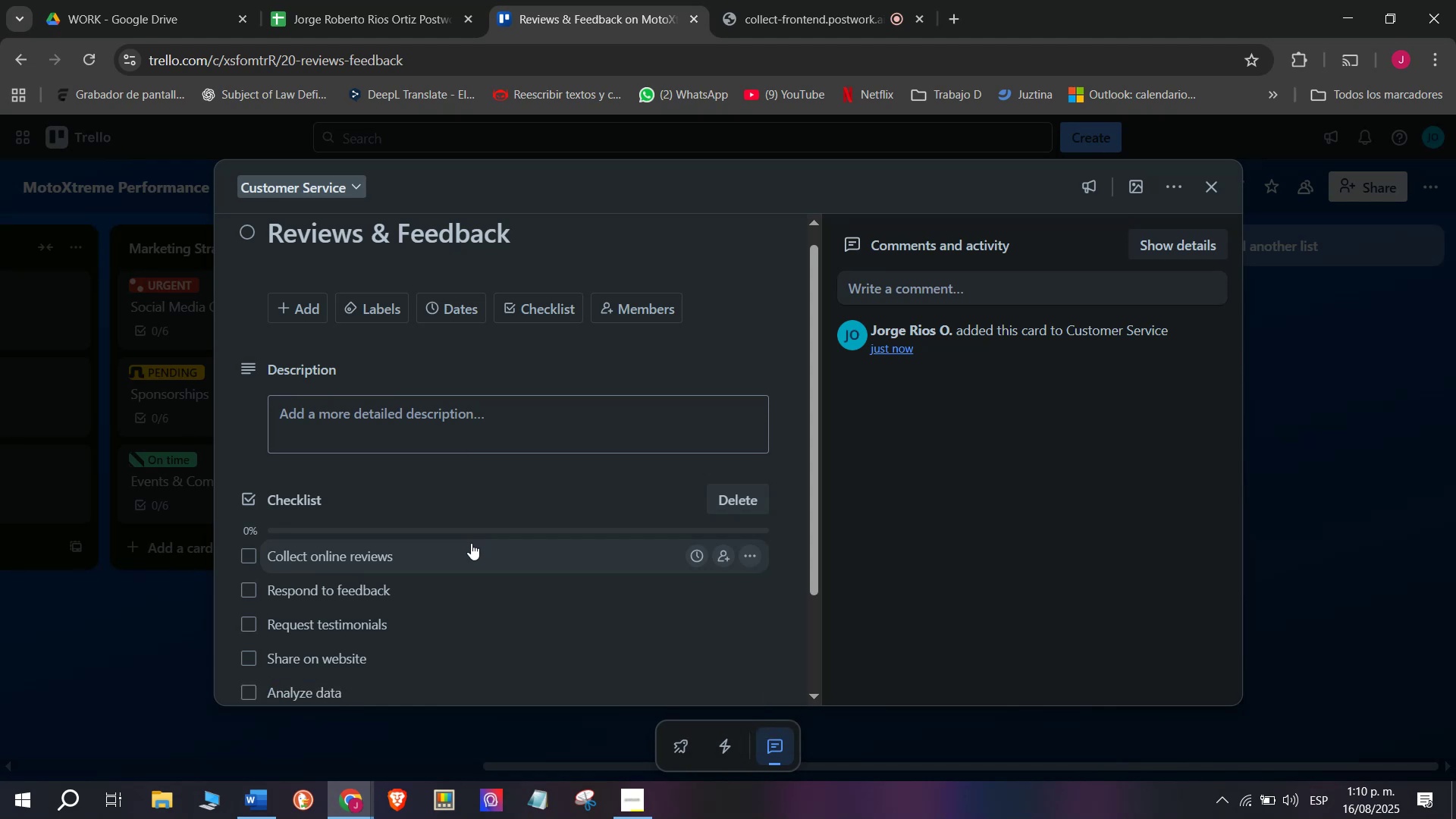 
type(Report findings)
 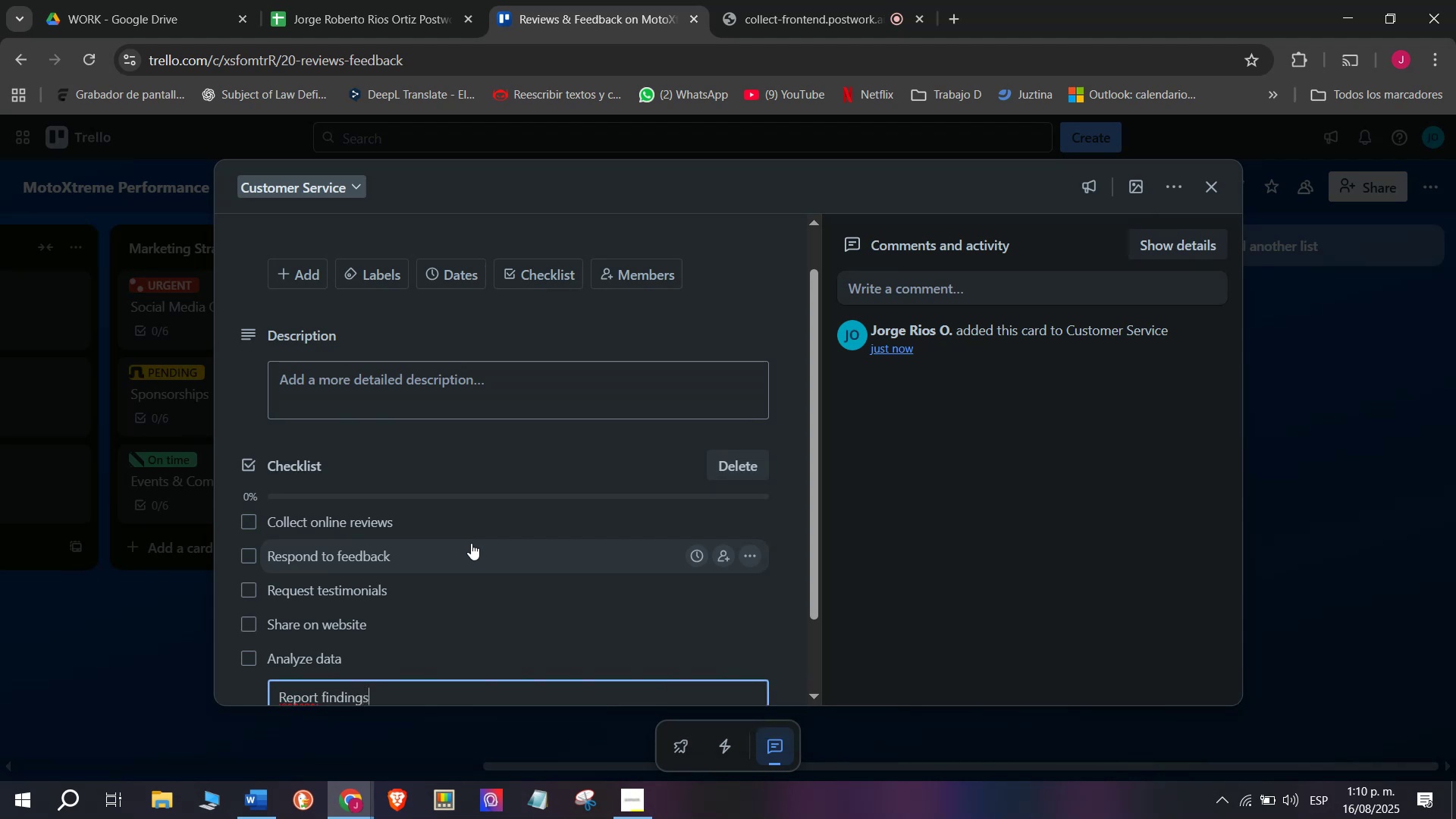 
key(Enter)
 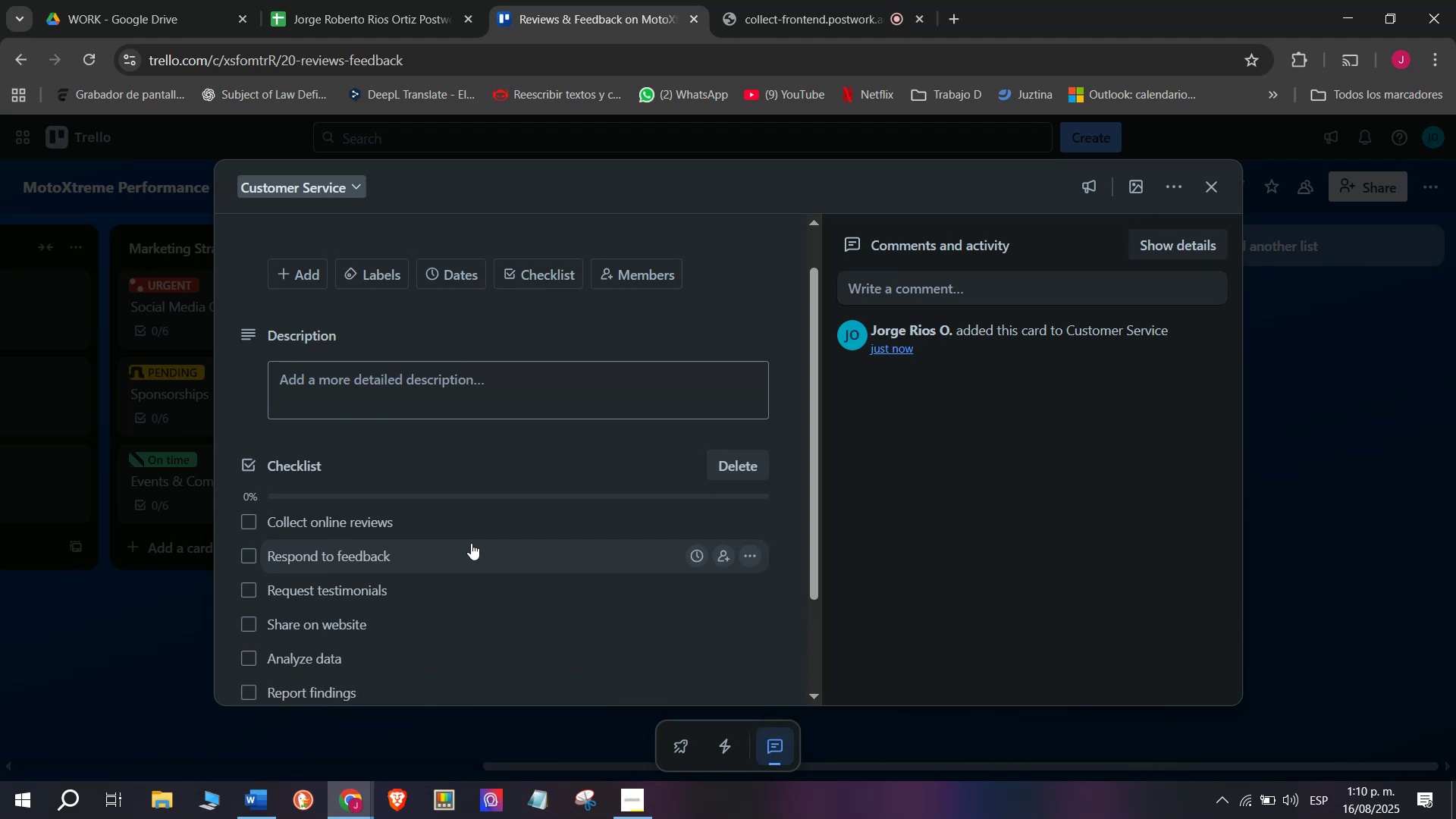 
scroll: coordinate [341, 567], scroll_direction: down, amount: 4.0
 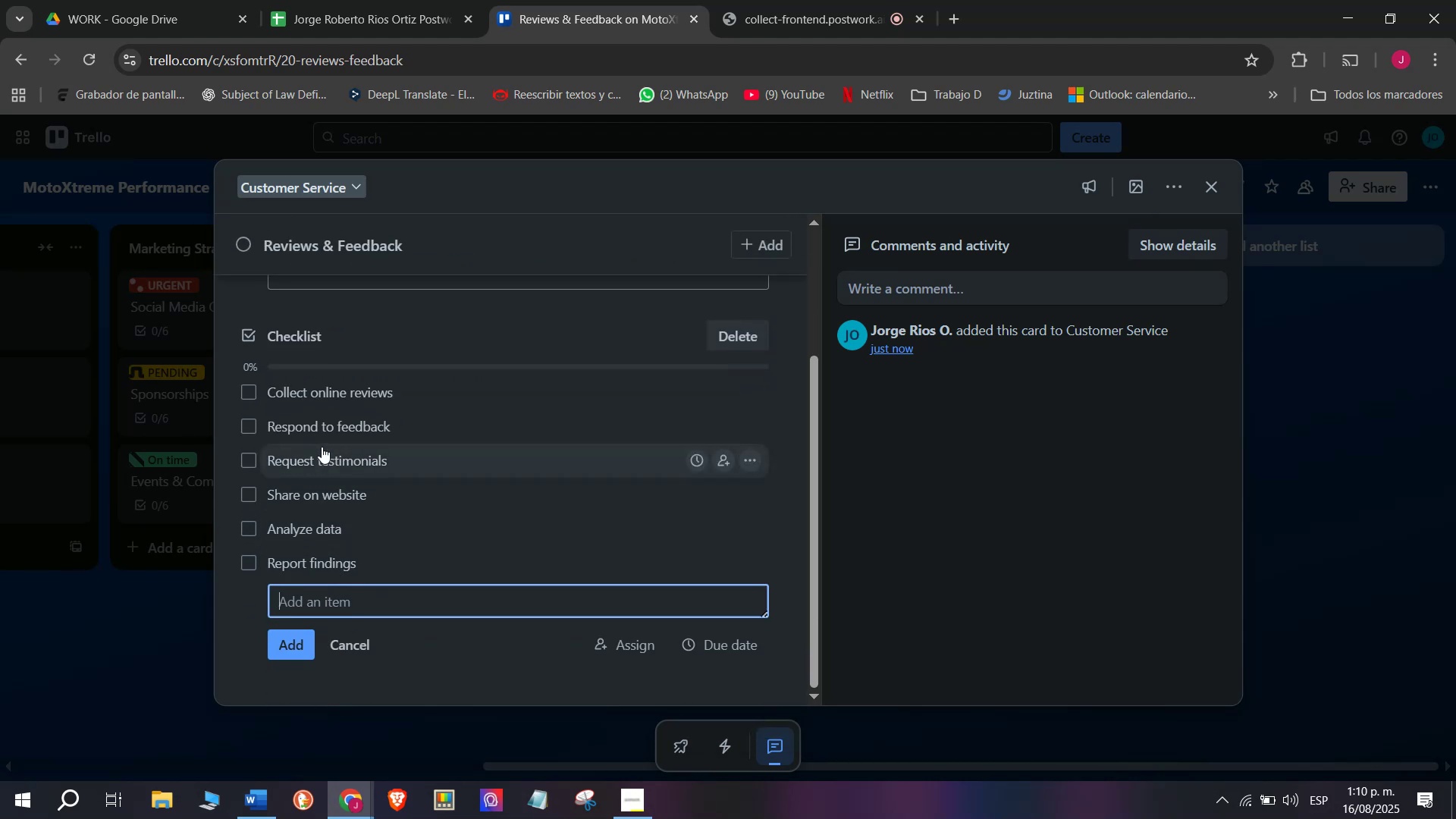 
scroll: coordinate [317, 410], scroll_direction: up, amount: 4.0
 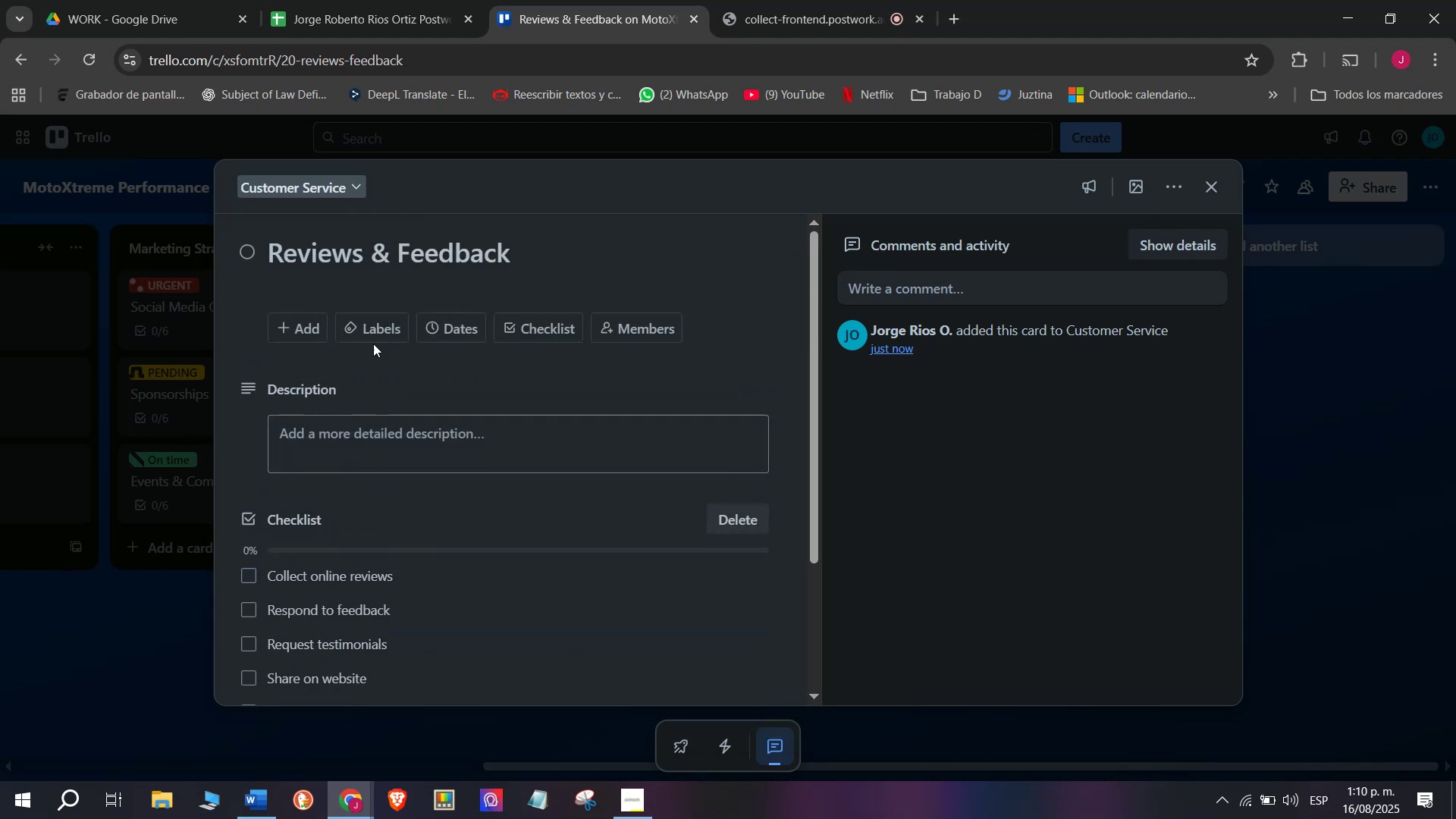 
left_click([376, 339])
 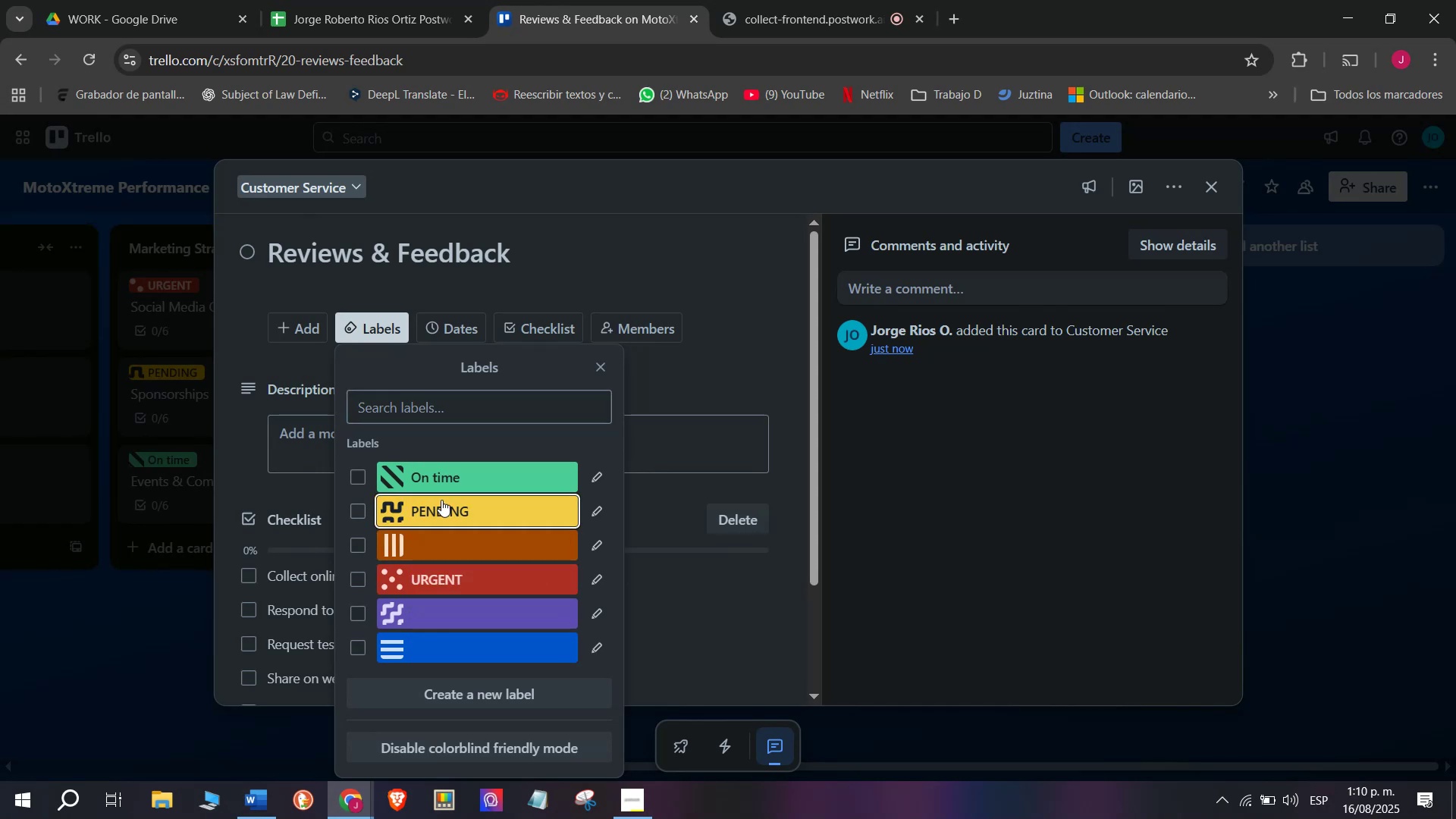 
triple_click([122, 646])
 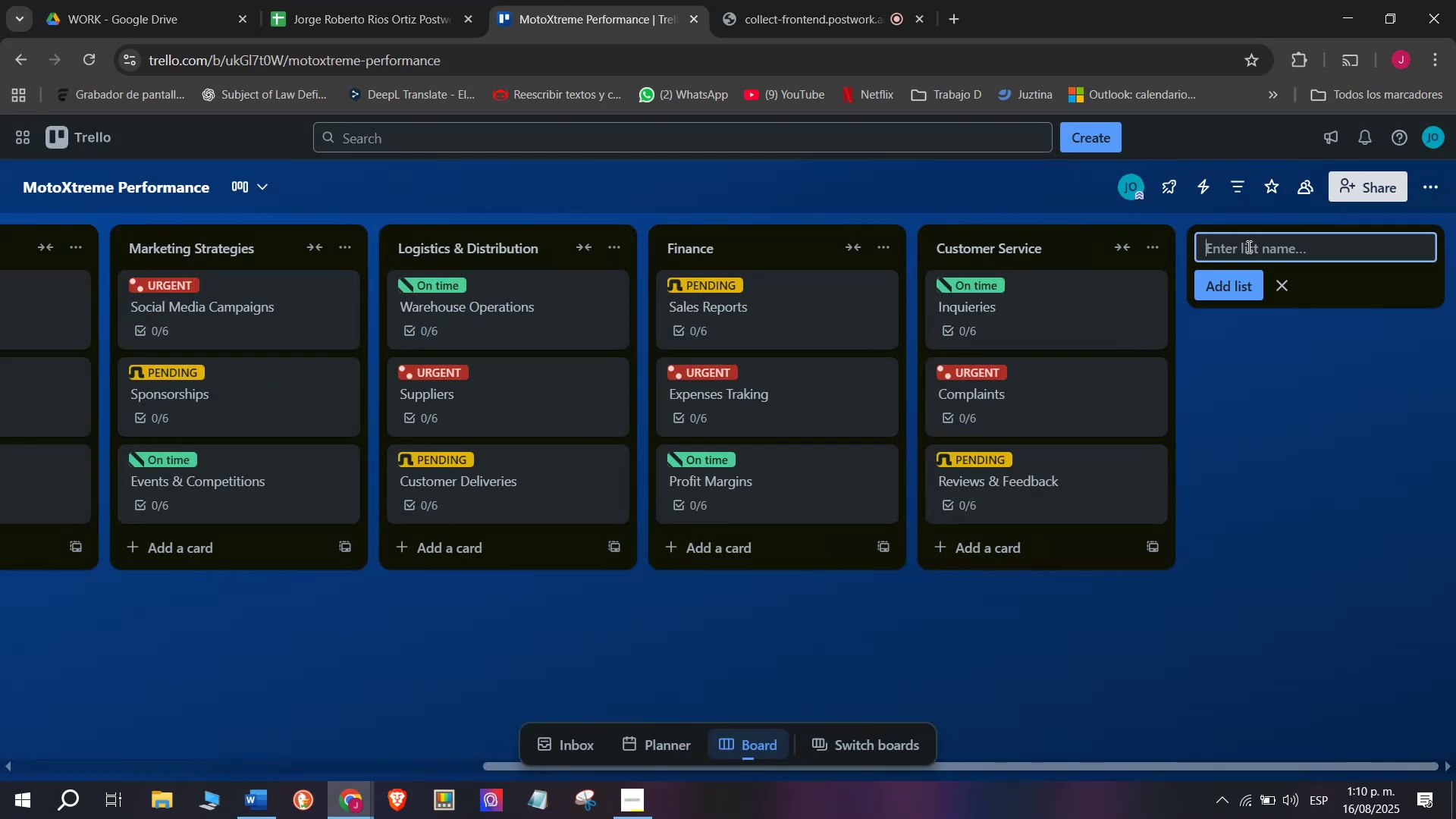 
type(Human Resources)
 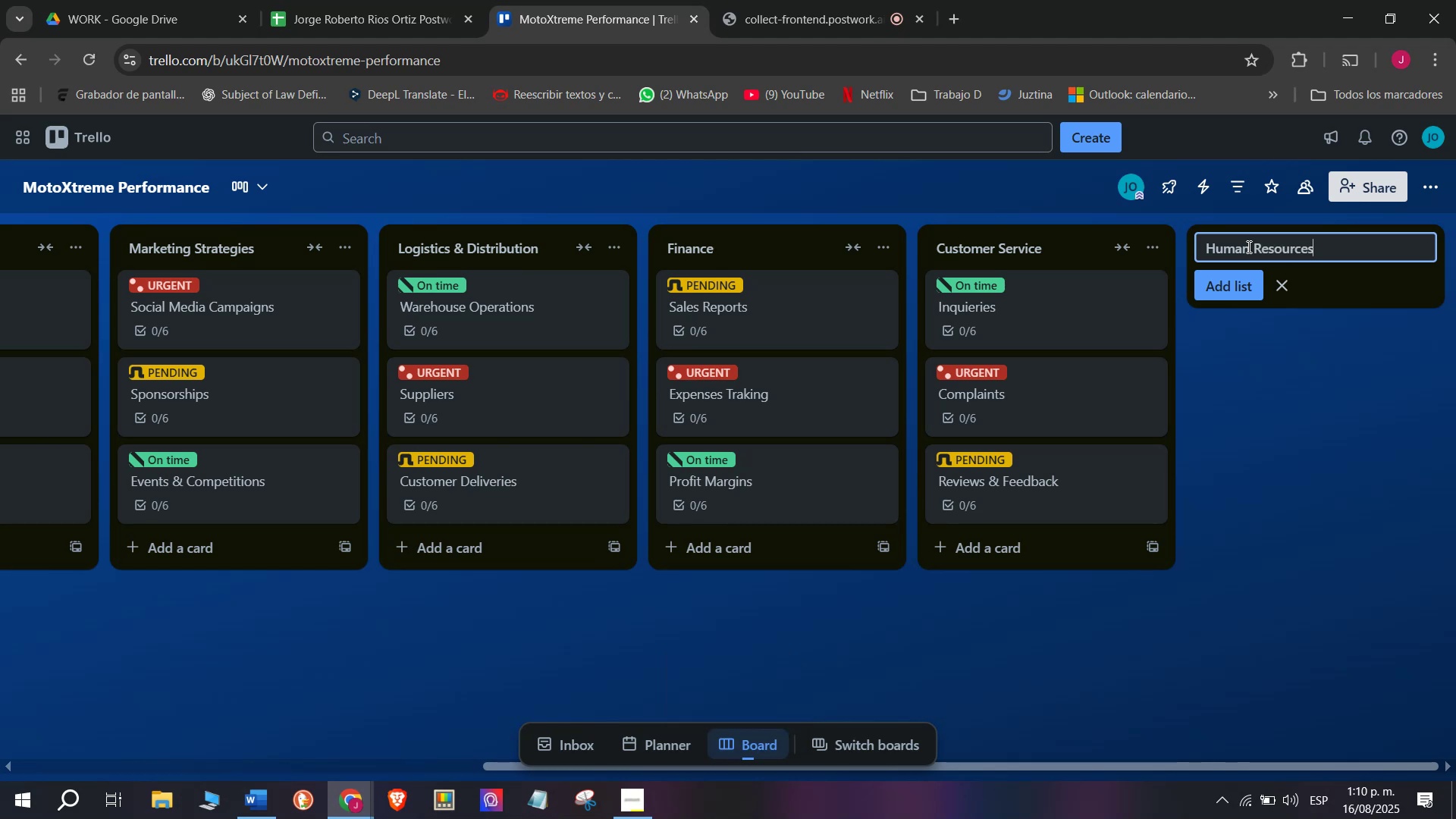 
key(Enter)
 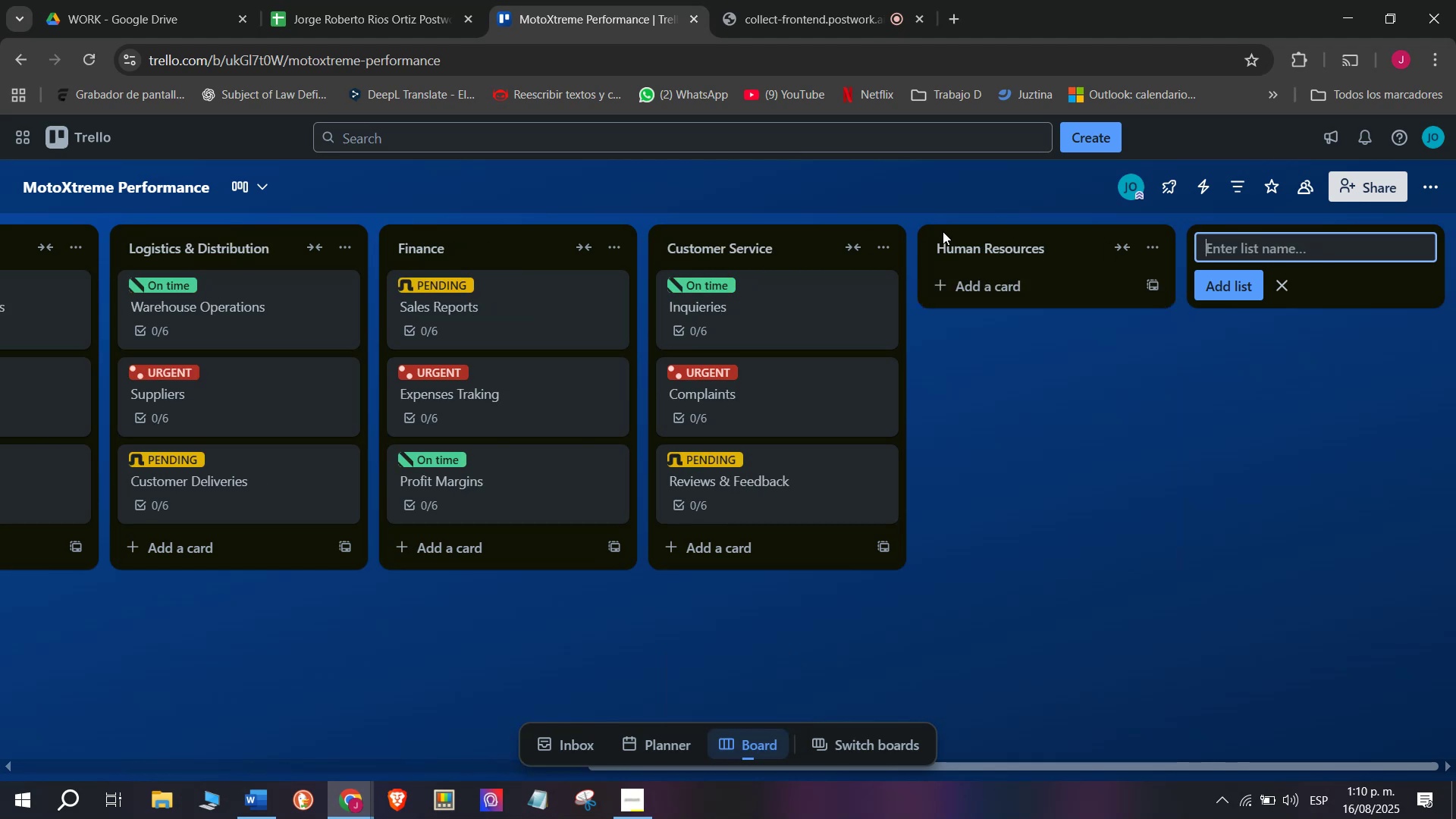 
left_click([974, 295])
 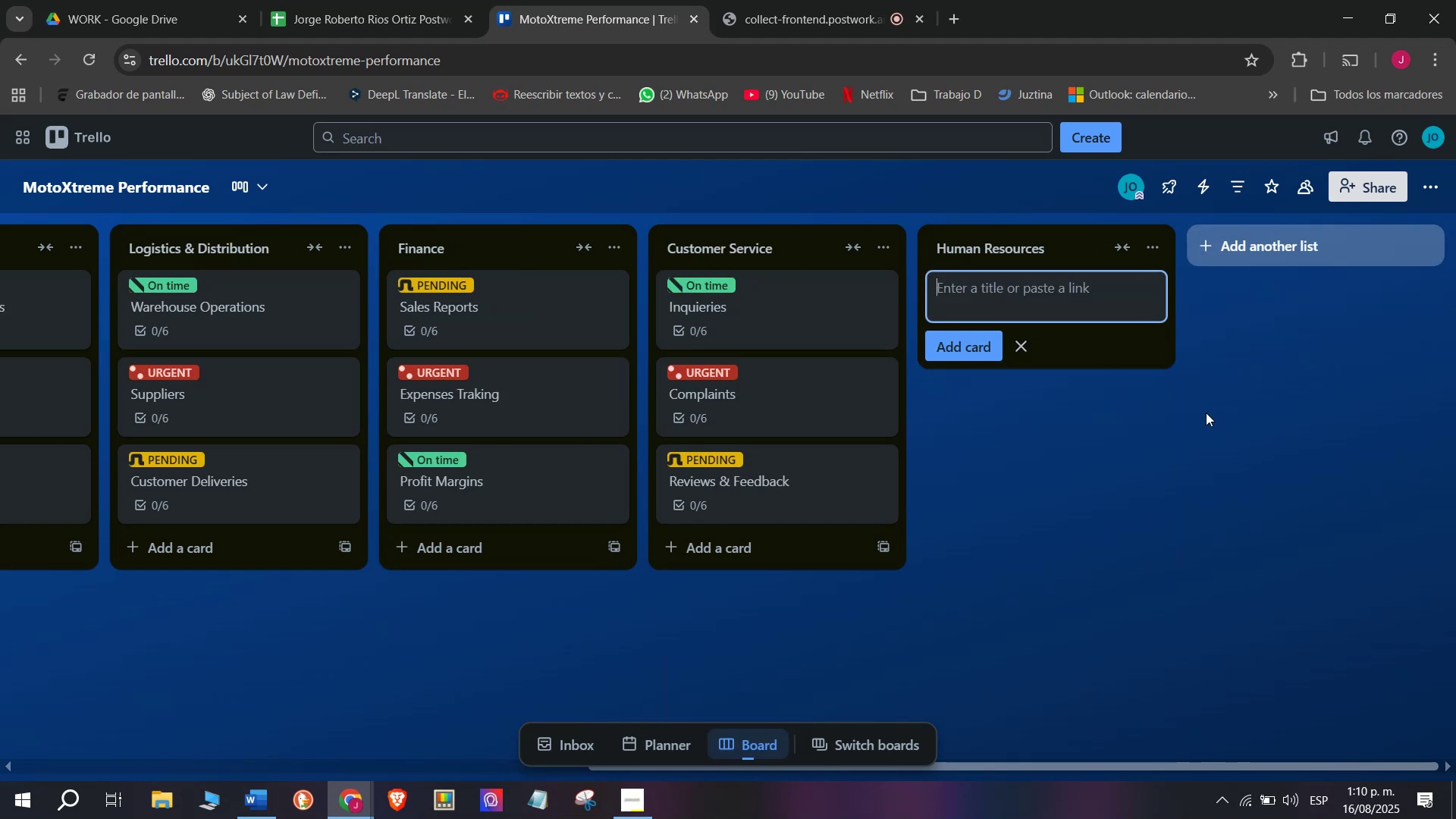 
type(Hiring)
 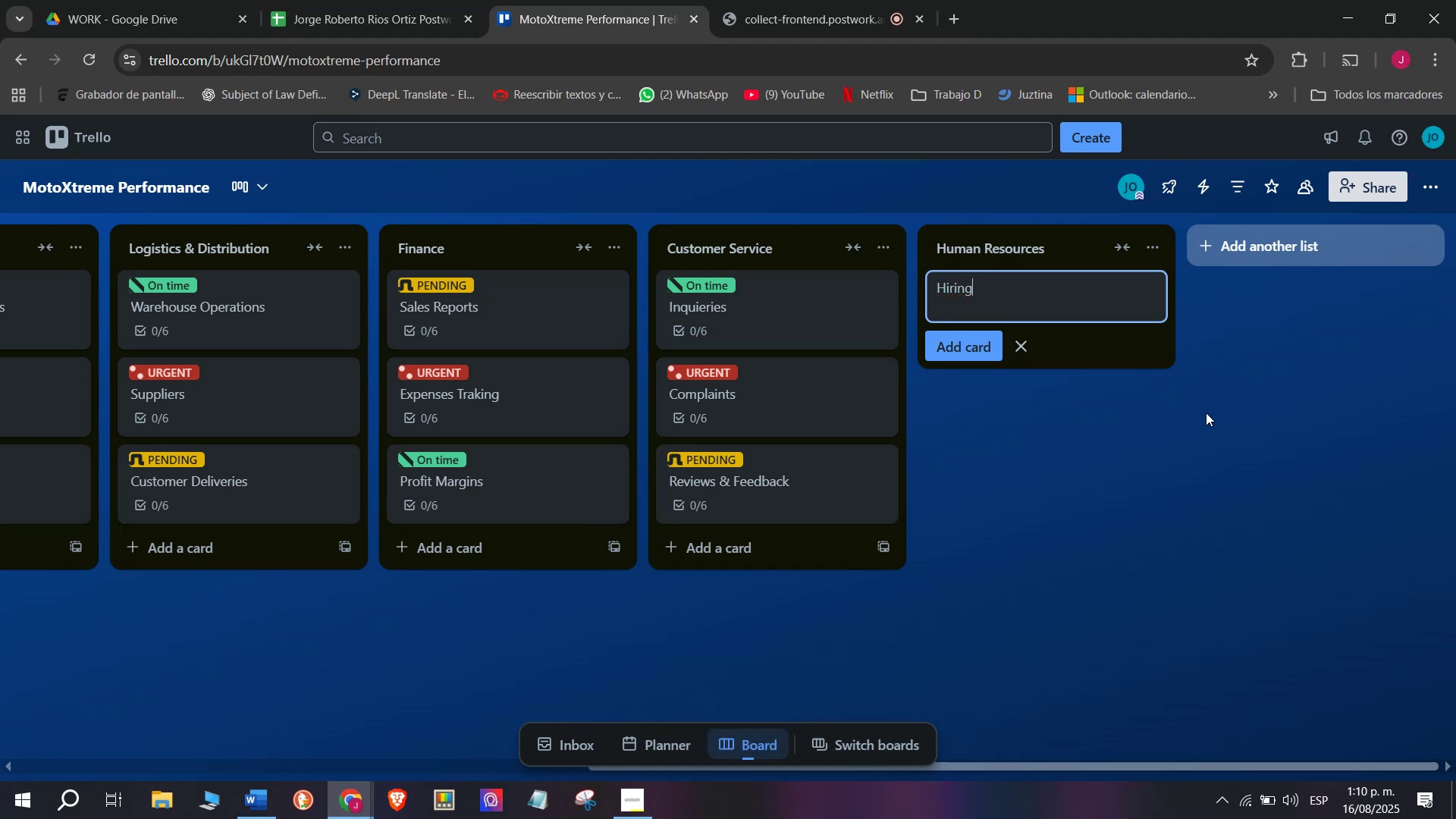 
key(Enter)
 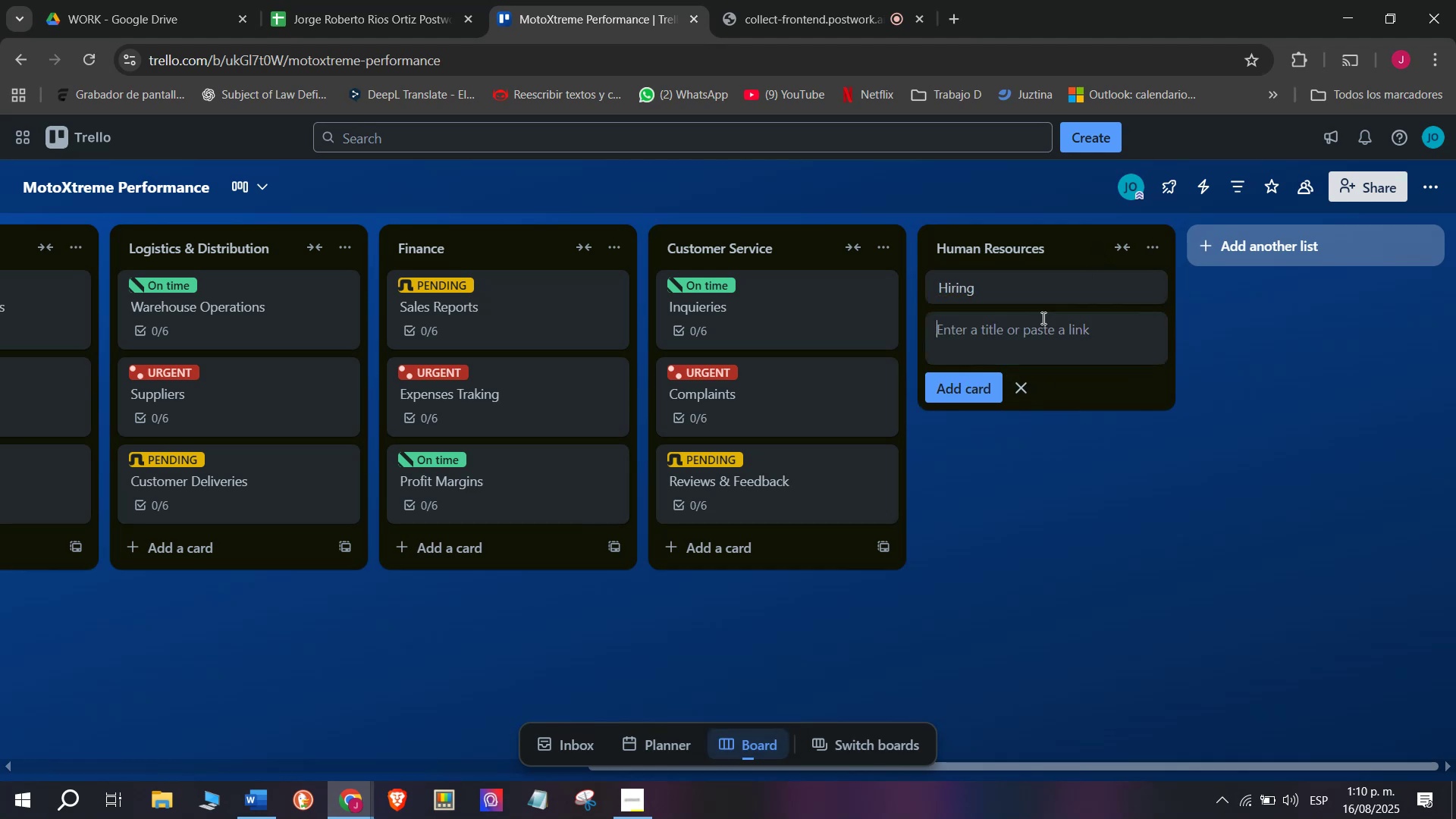 
left_click([1038, 297])
 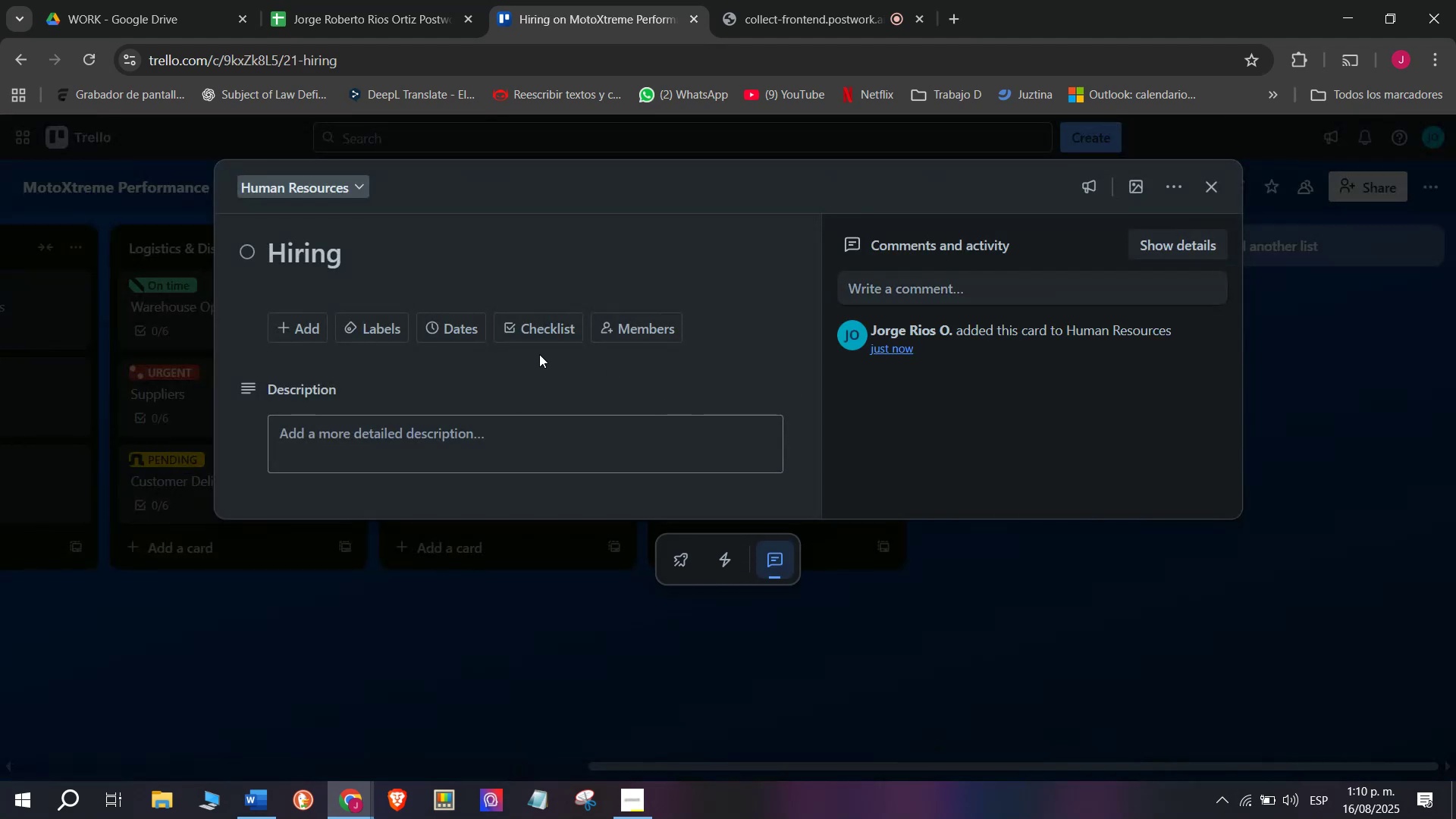 
left_click([536, 335])
 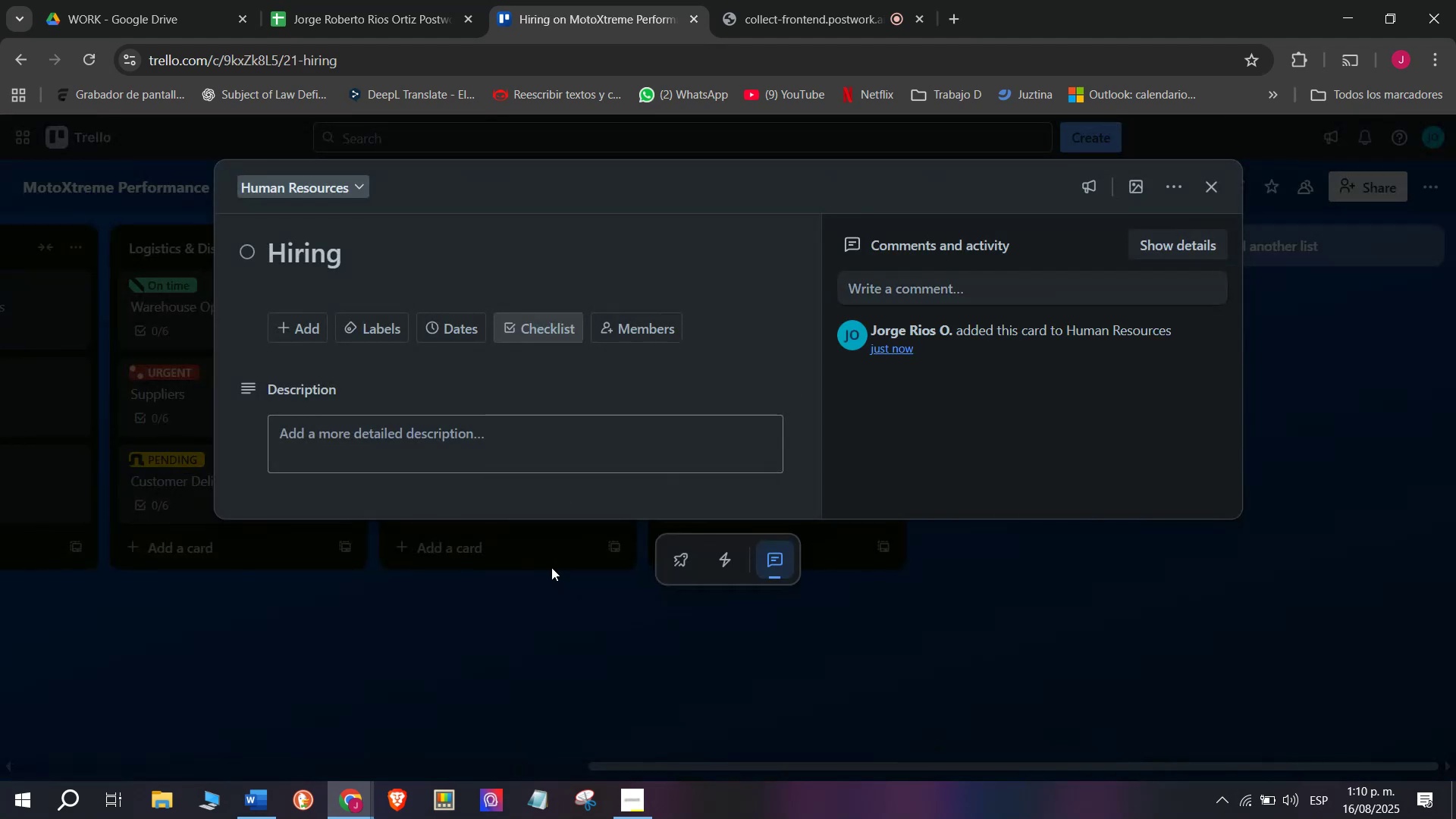 
type(Posa)
key(Backspace)
 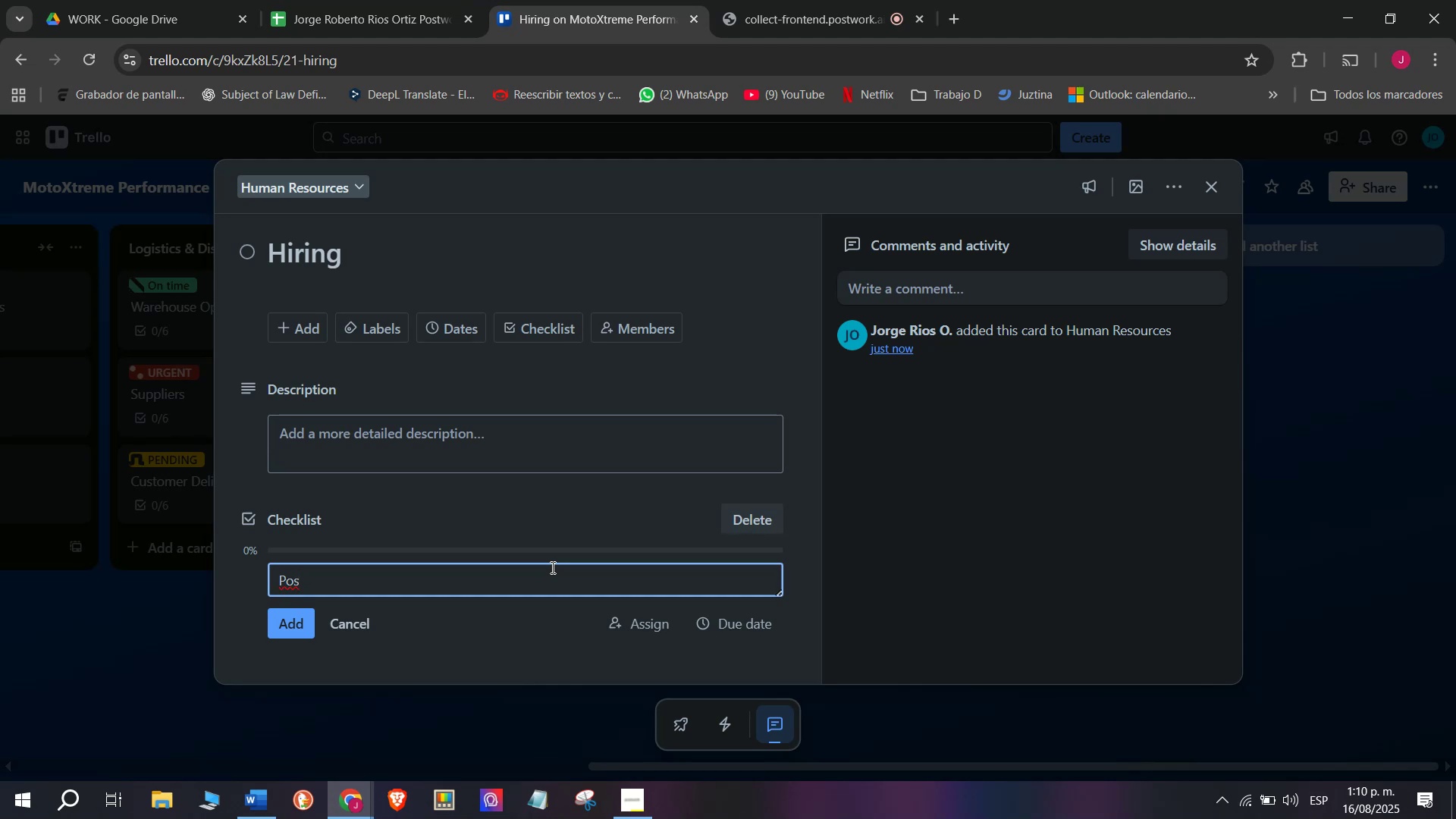 
type(t job ads)
 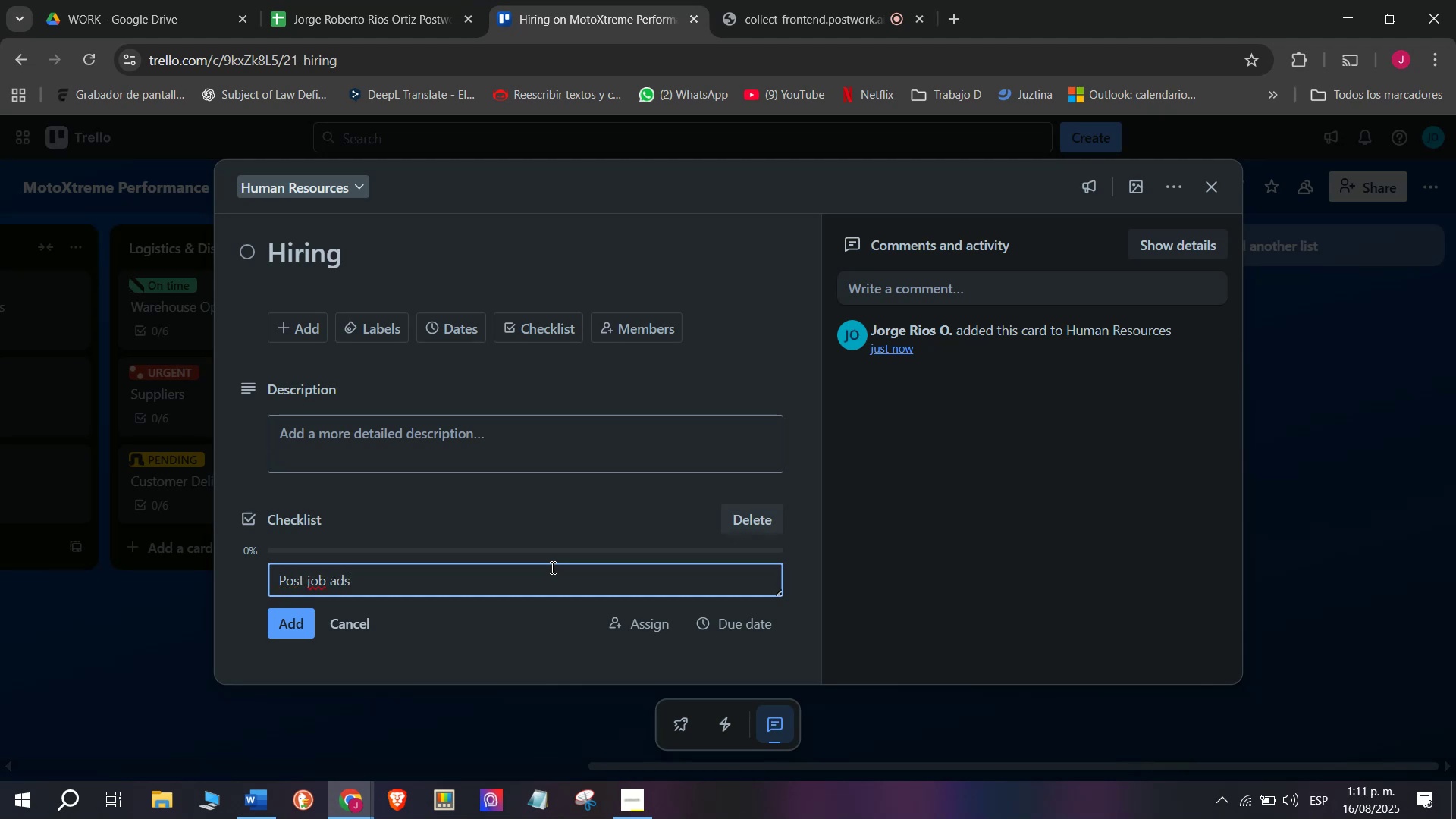 
key(Enter)
 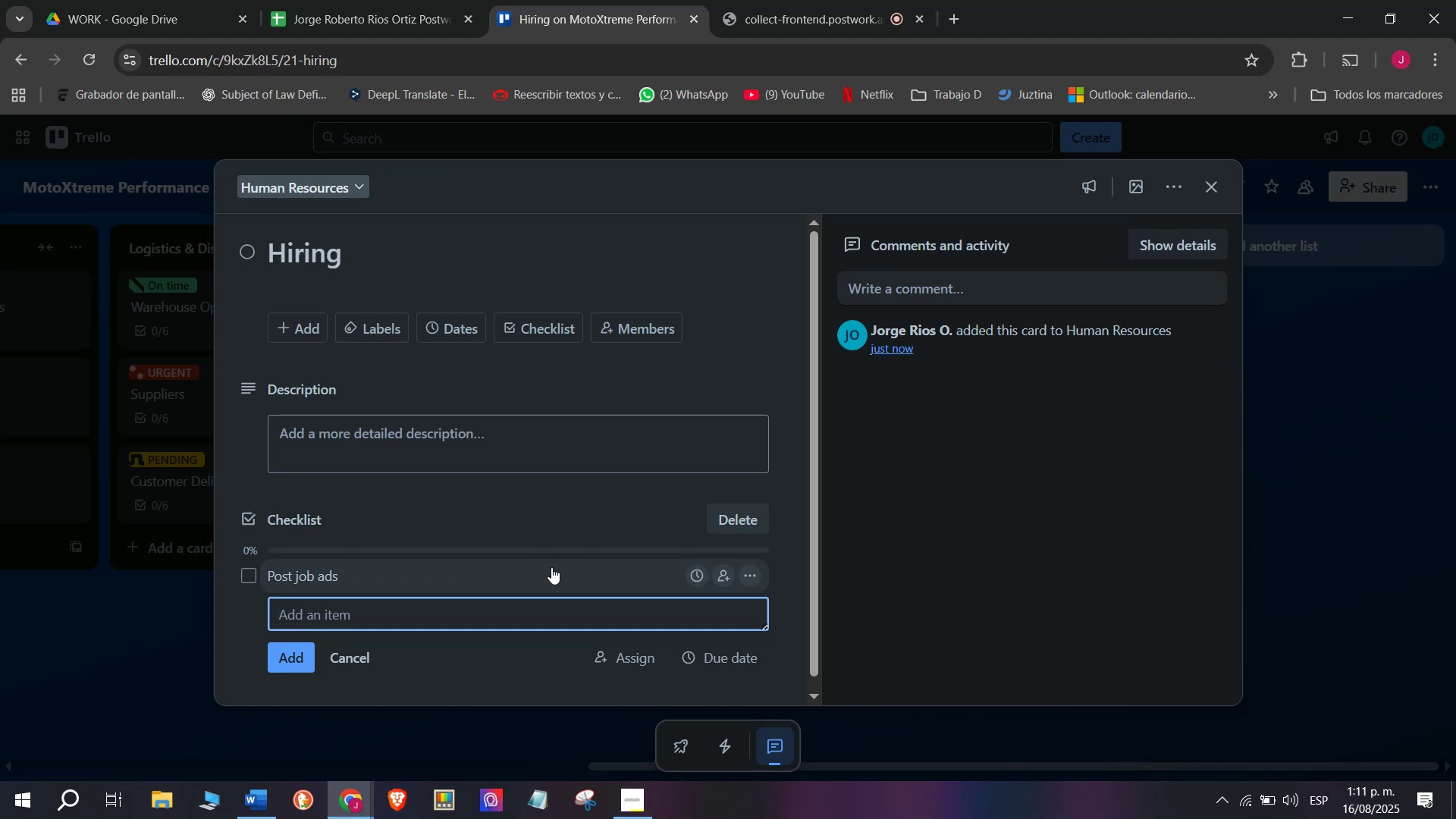 
wait(11.56)
 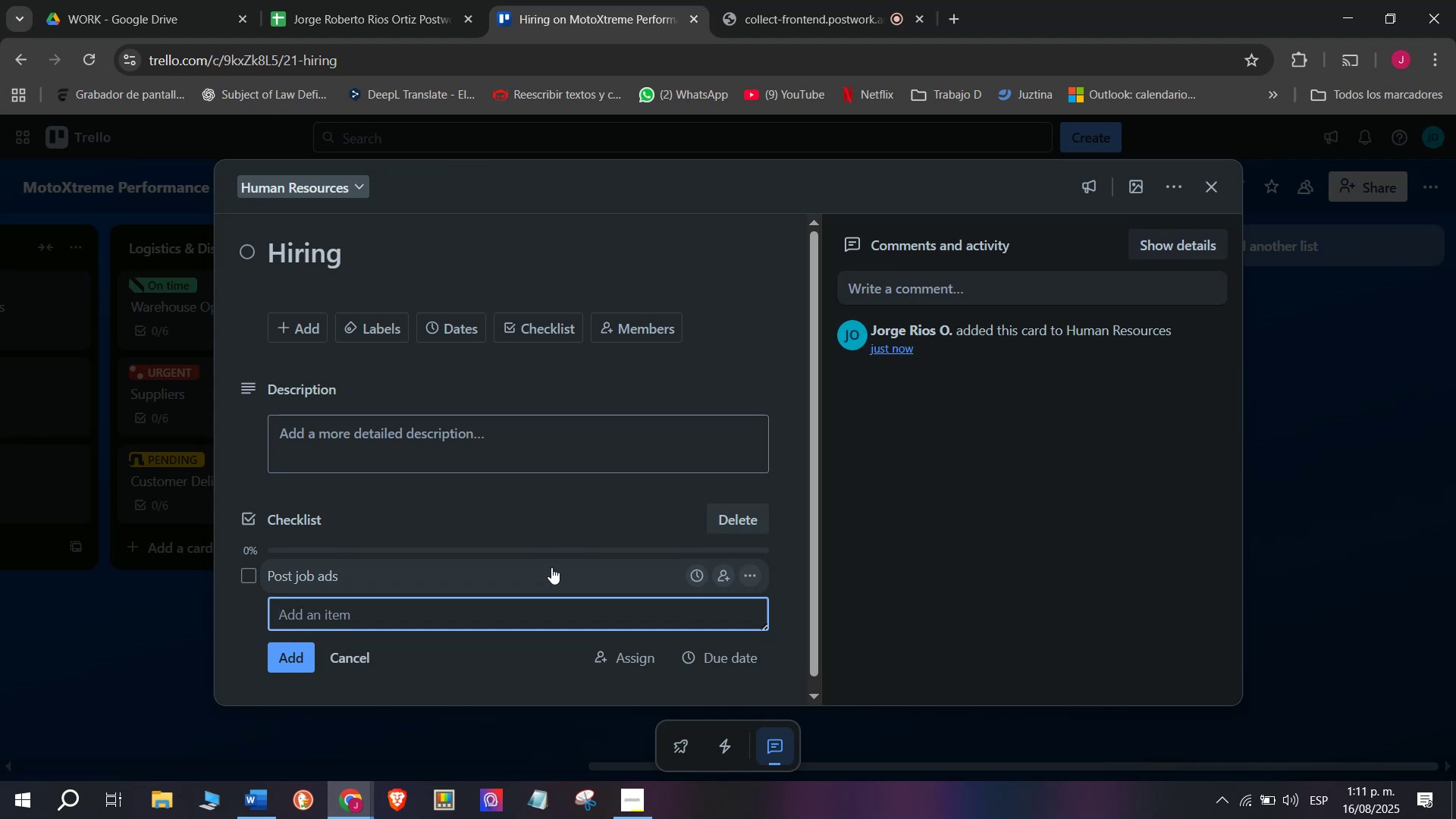 
type(Collect resumes)
 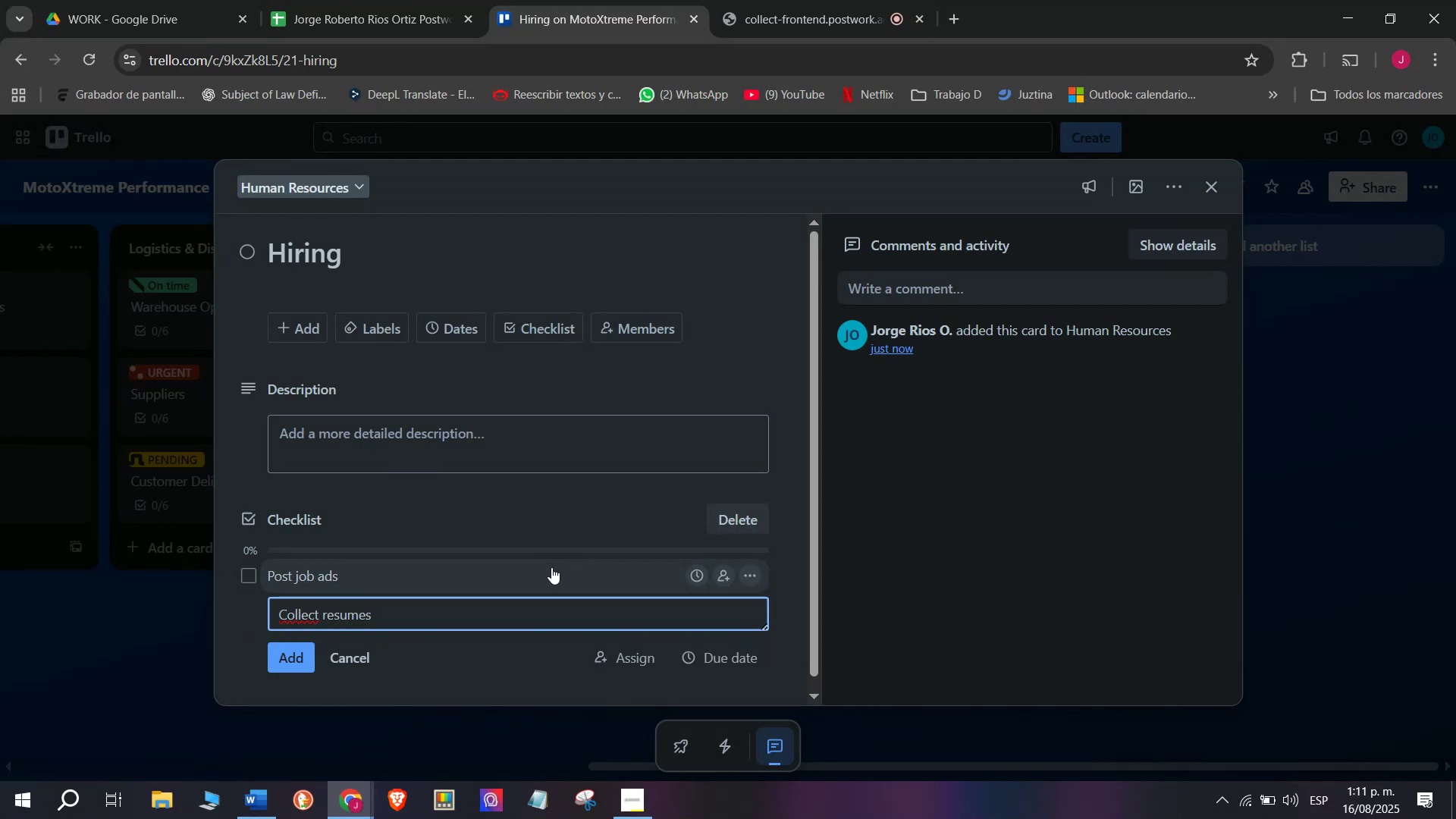 
key(Enter)
 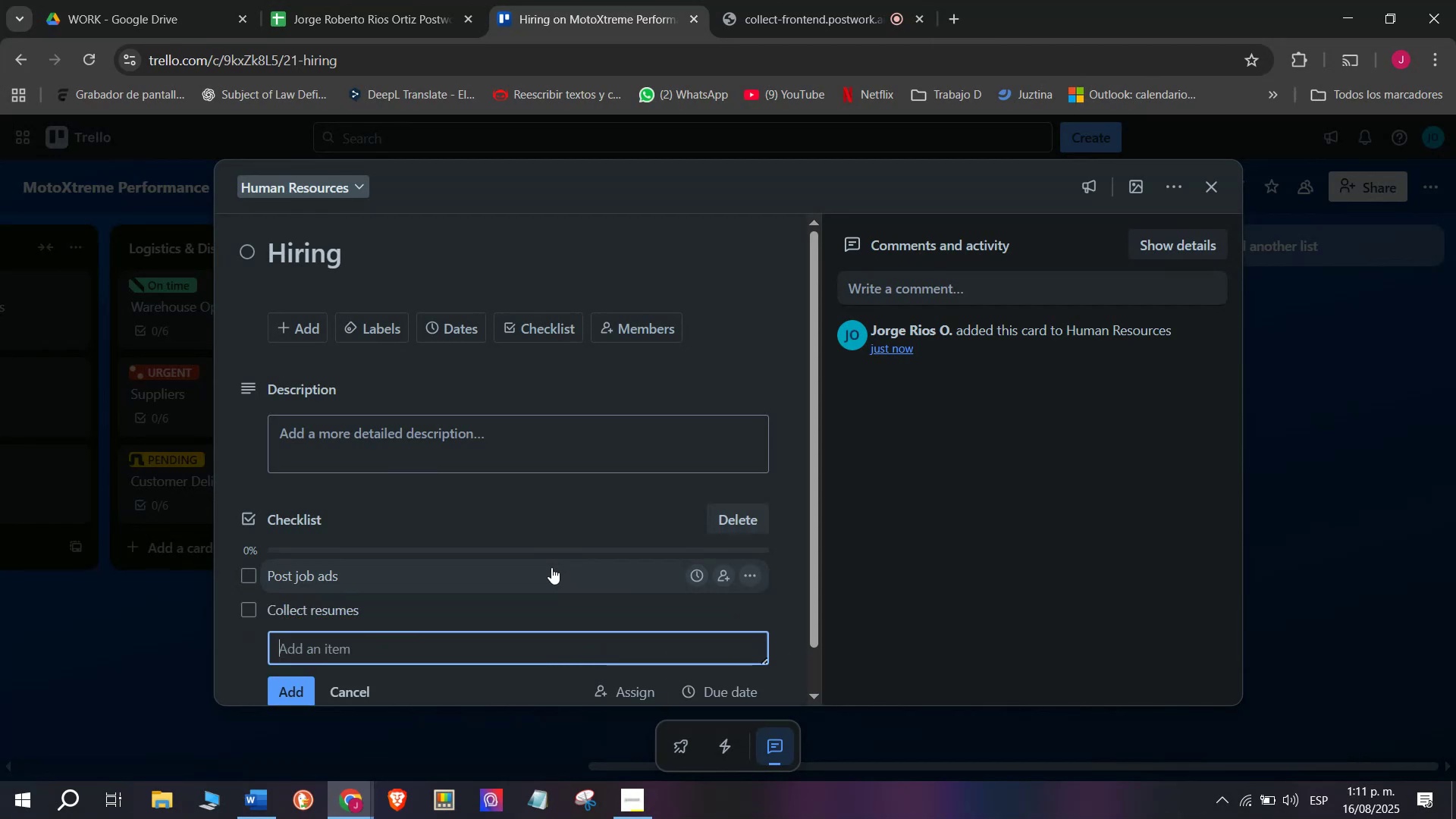 
type(Schedule interviews)
 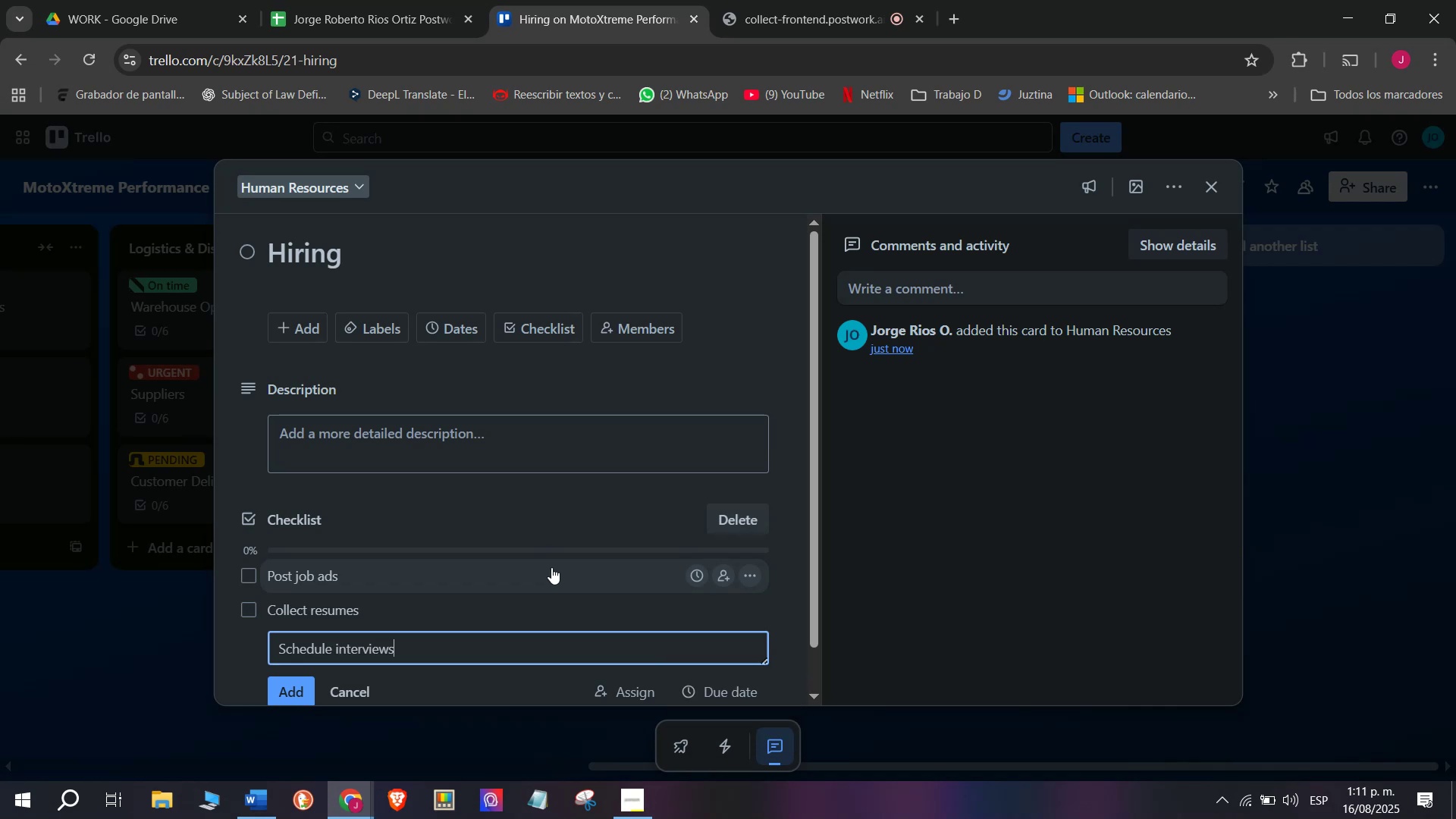 
key(Enter)
 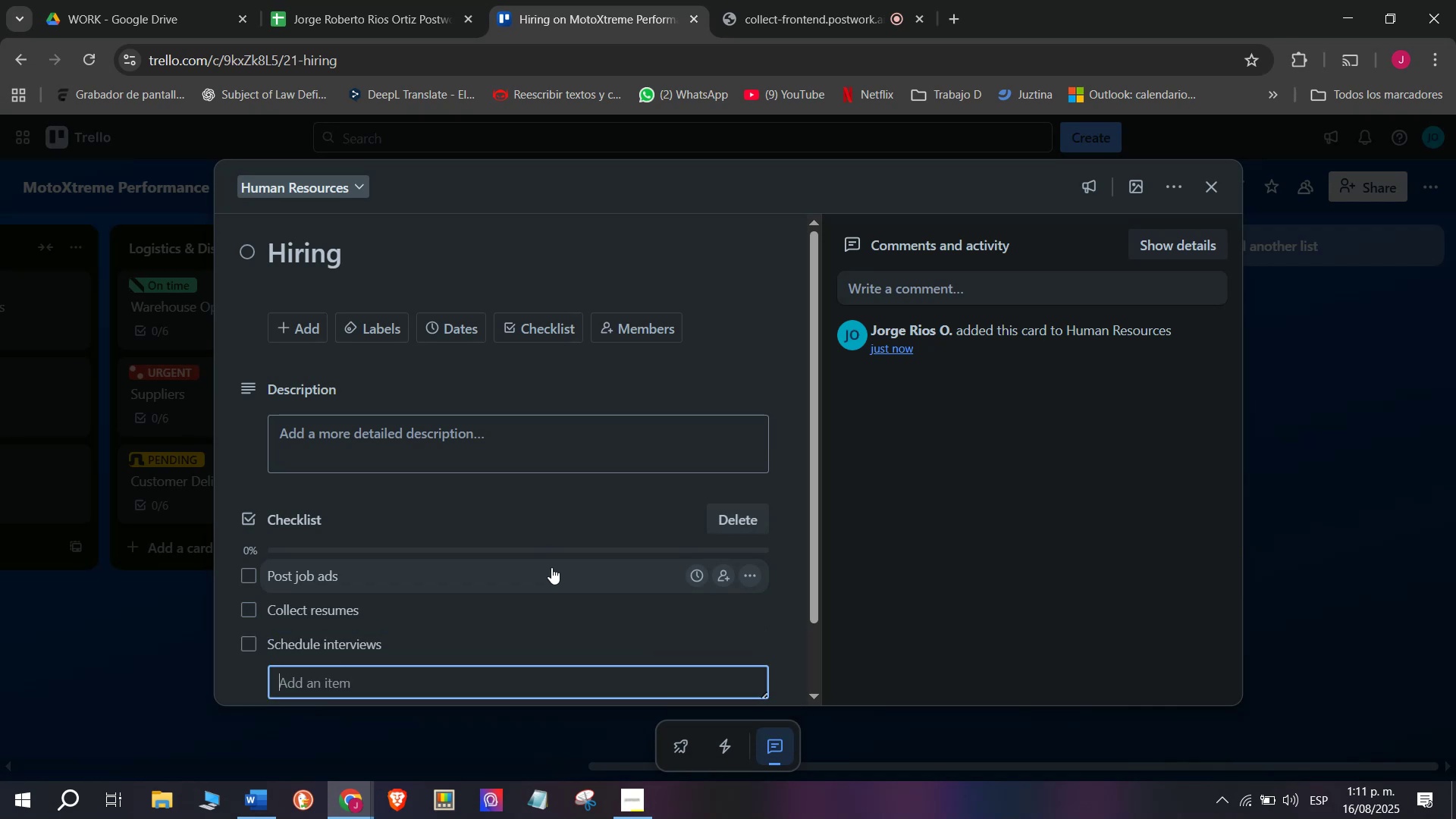 
type(Sign contracts)
 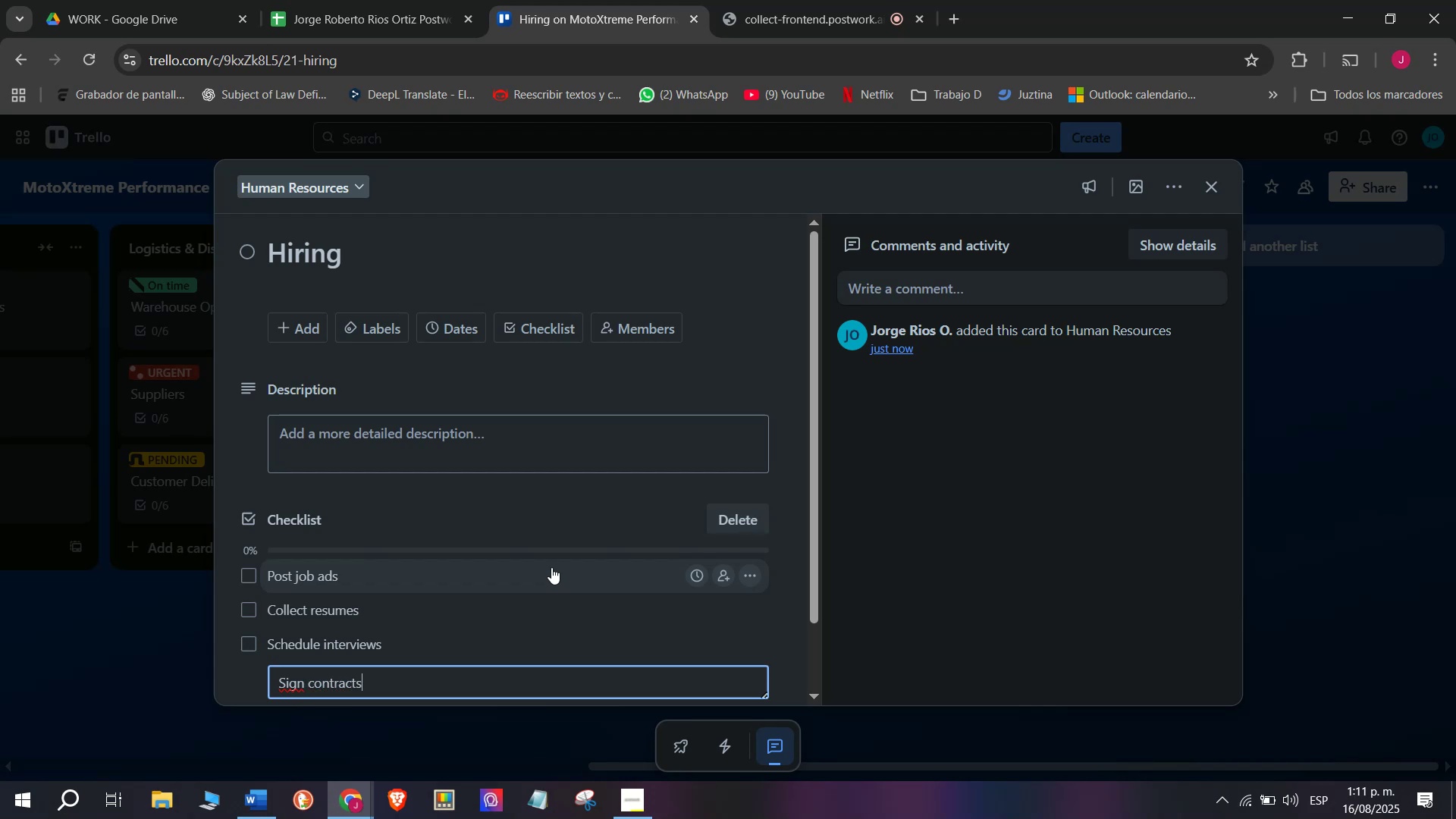 
key(Enter)
 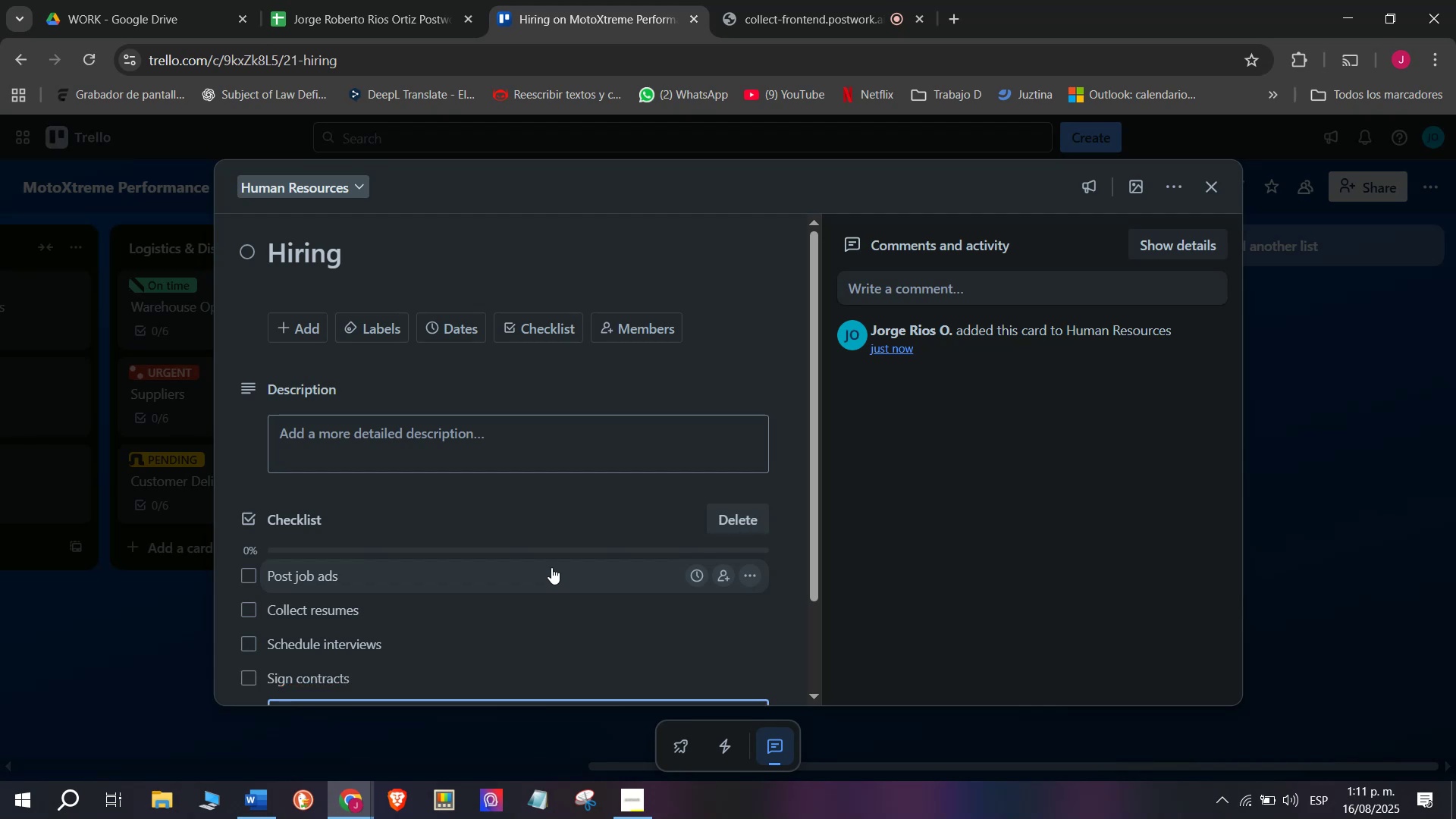 
type(Onvoarsd)
key(Backspace)
key(Backspace)
key(Backspace)
key(Backspace)
key(Backspace)
key(Backspace)
type(board employed)
key(Backspace)
type(es)
 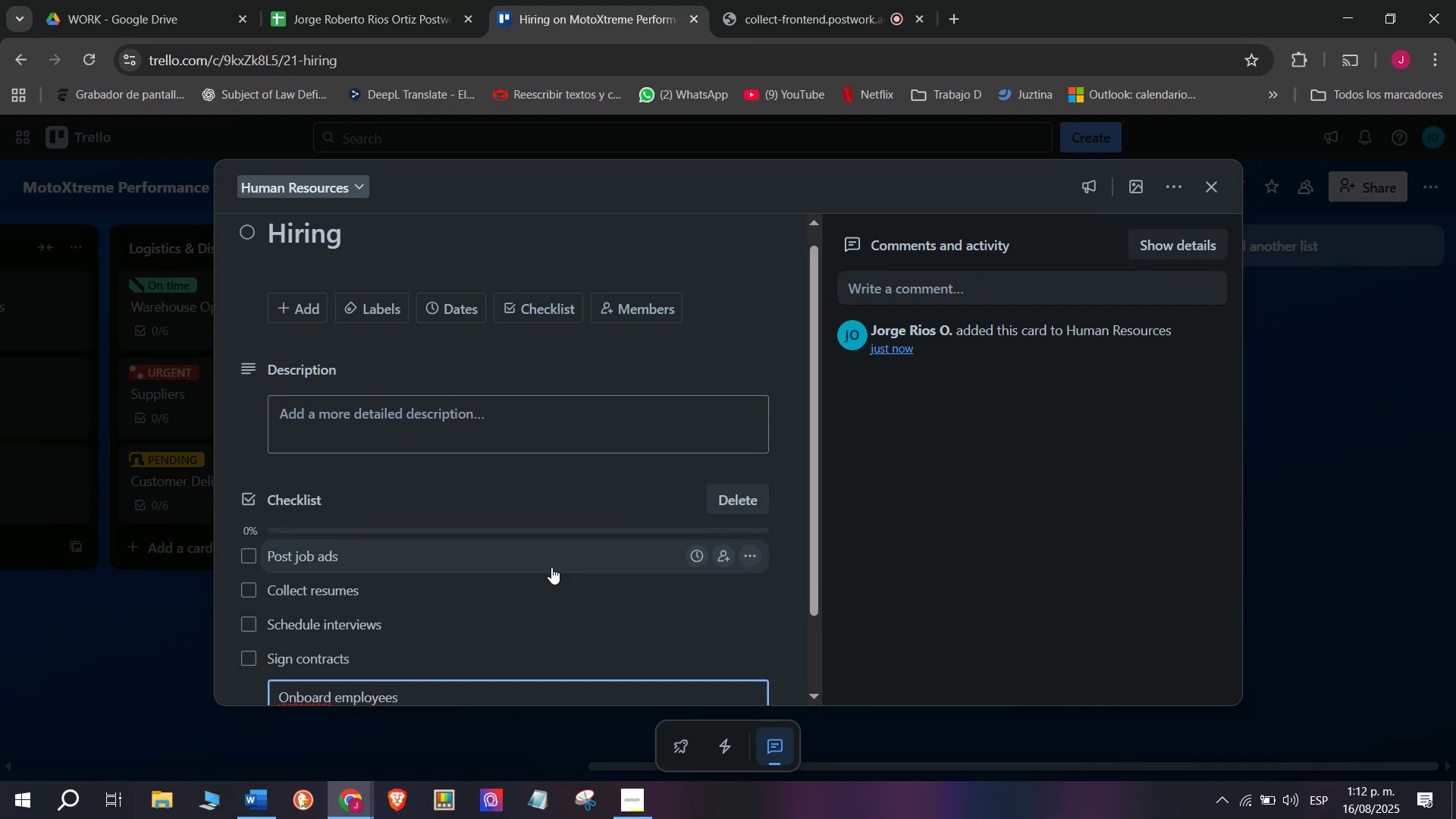 
key(Enter)
 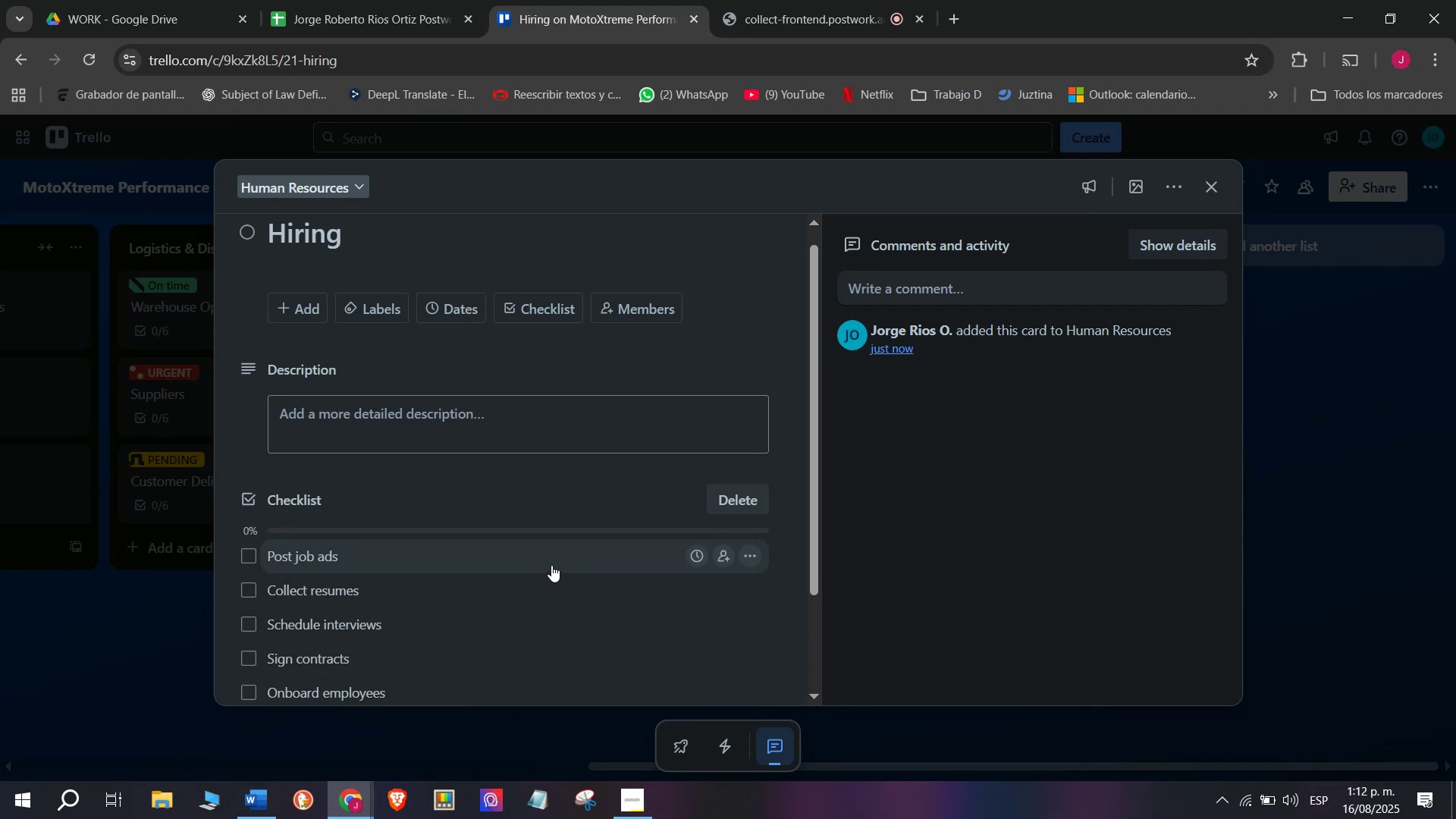 
scroll: coordinate [543, 535], scroll_direction: down, amount: 5.0
 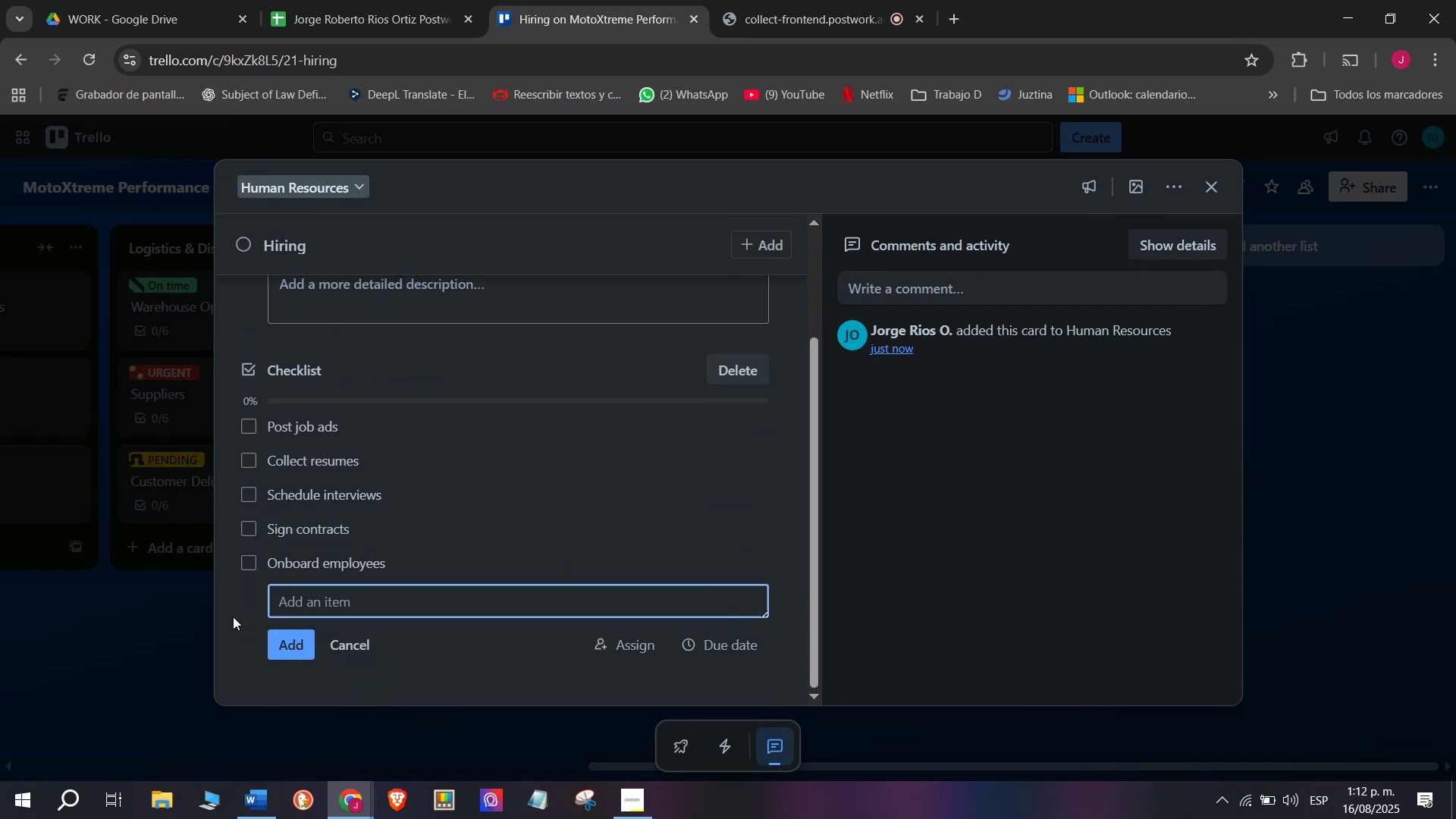 
type(Traai)
key(Backspace)
key(Backspace)
type(in staff)
 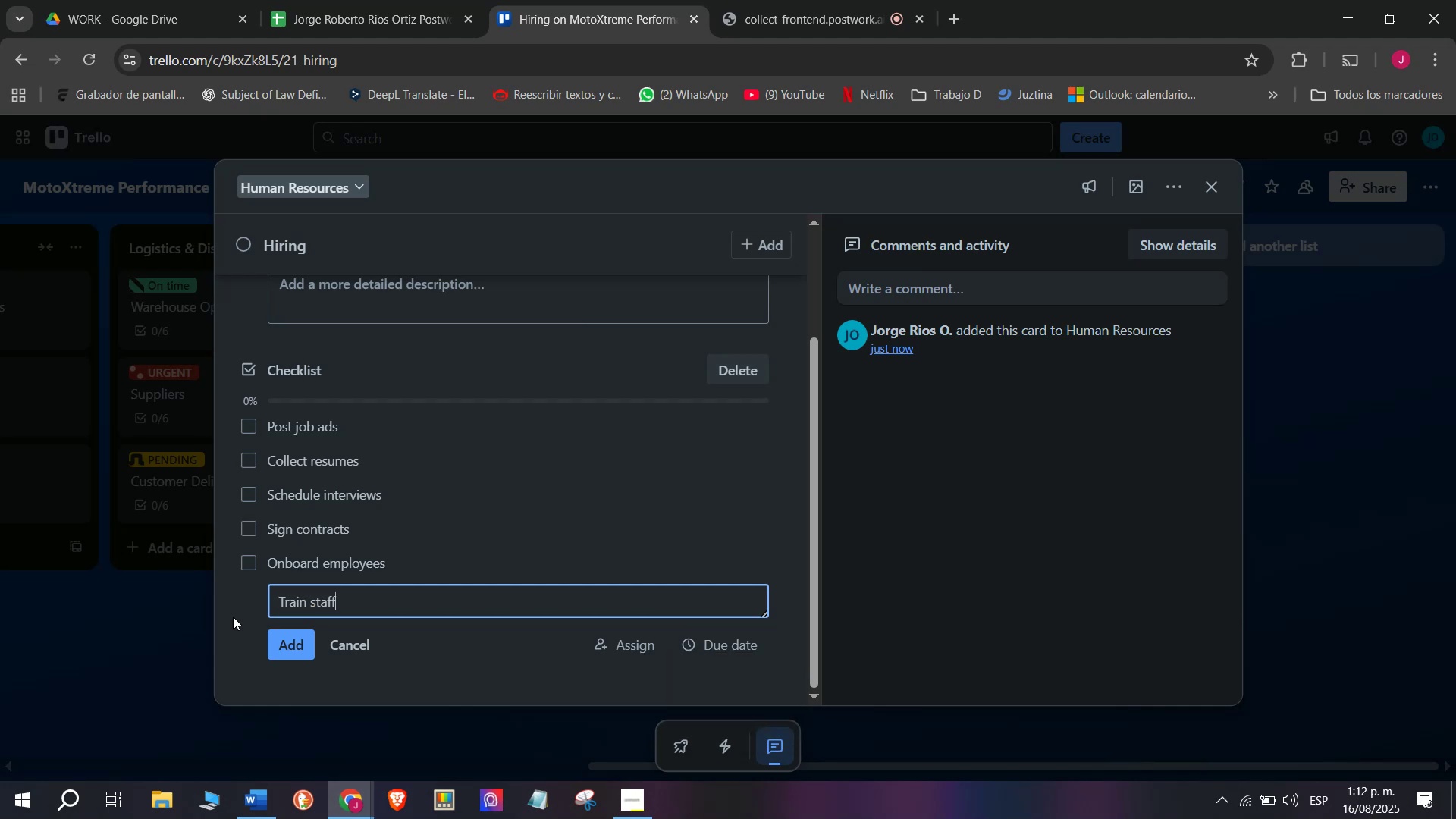 
key(Enter)
 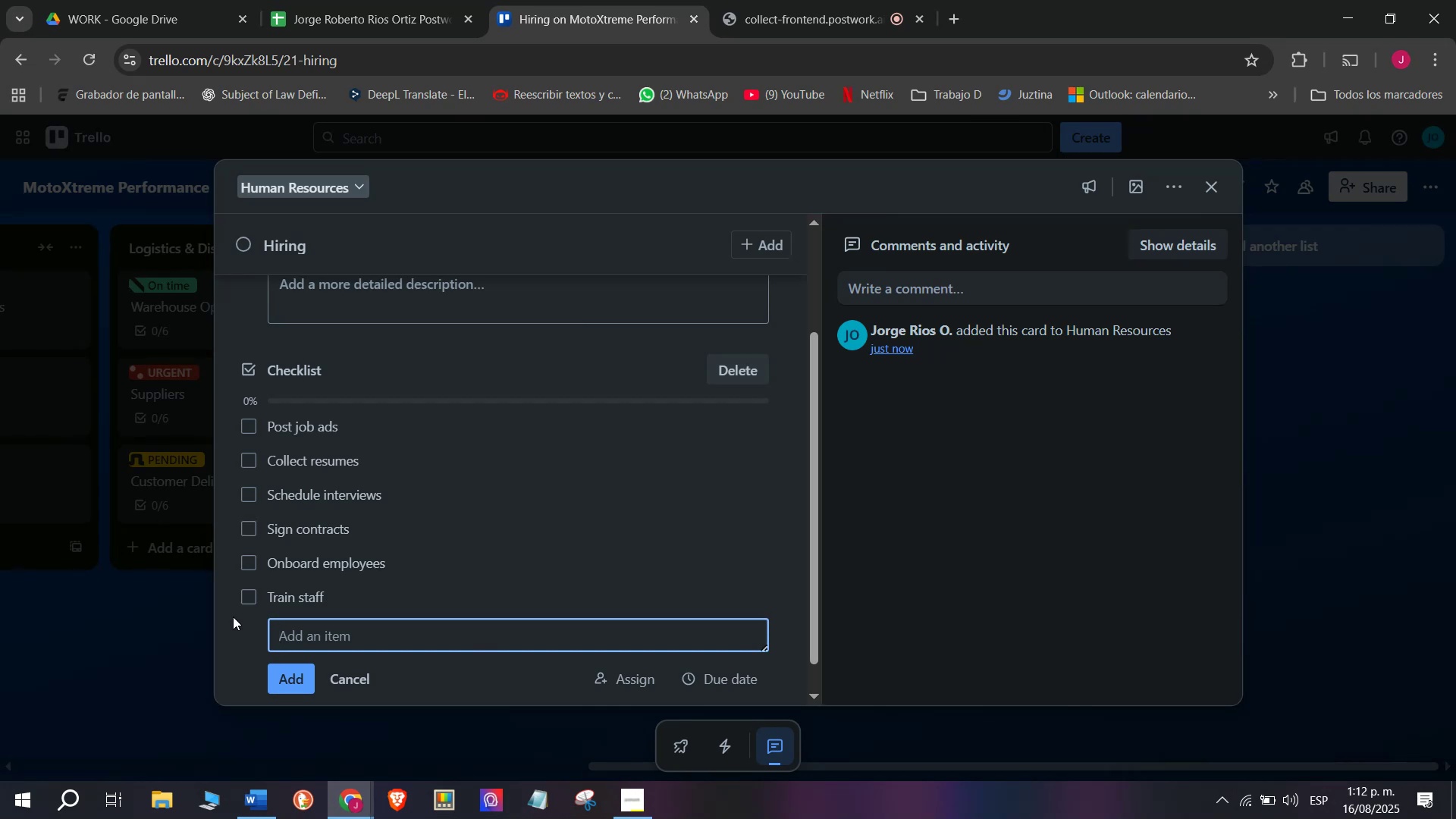 
wait(5.9)
 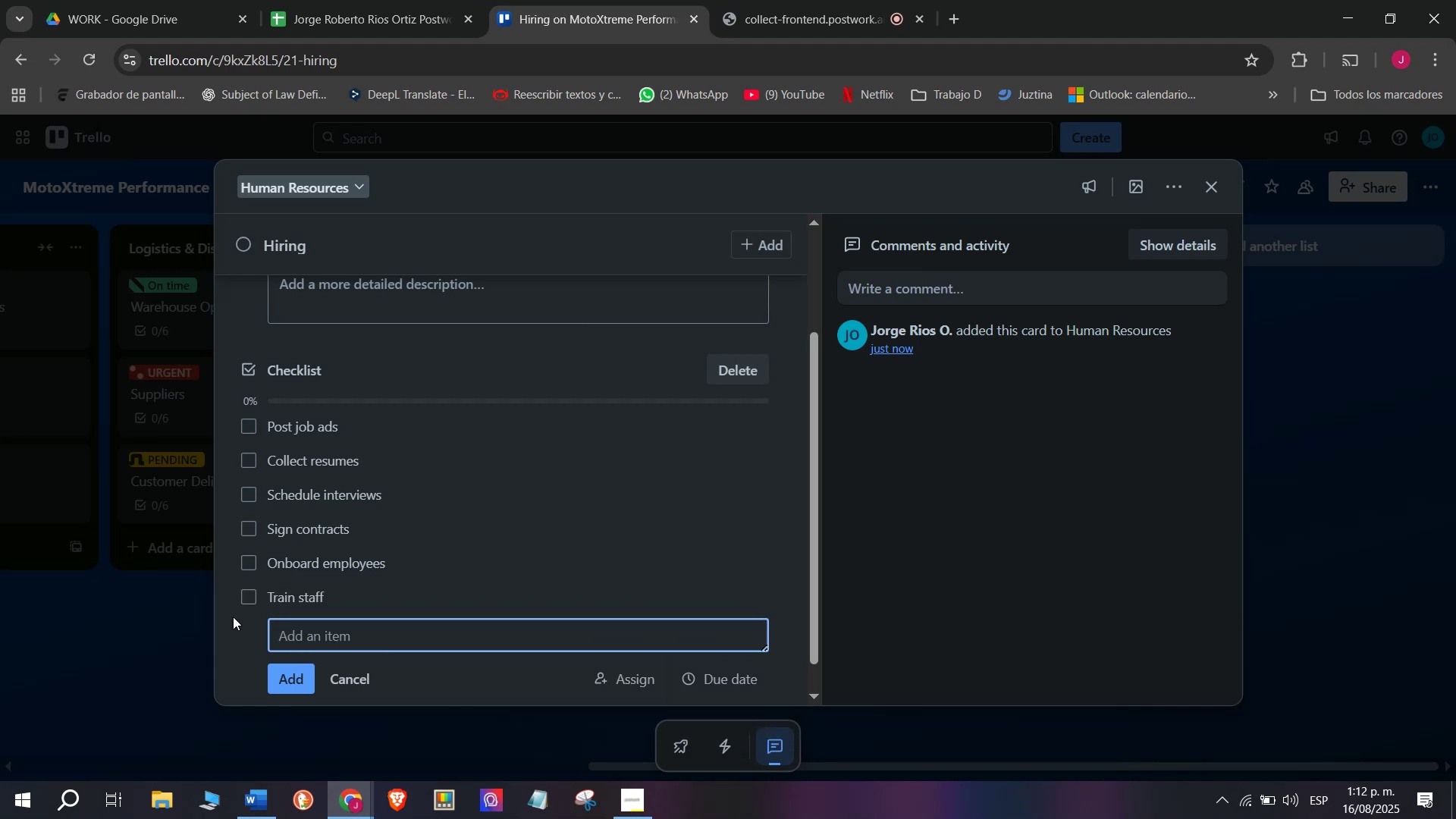 
scroll: coordinate [330, 384], scroll_direction: up, amount: 5.0
 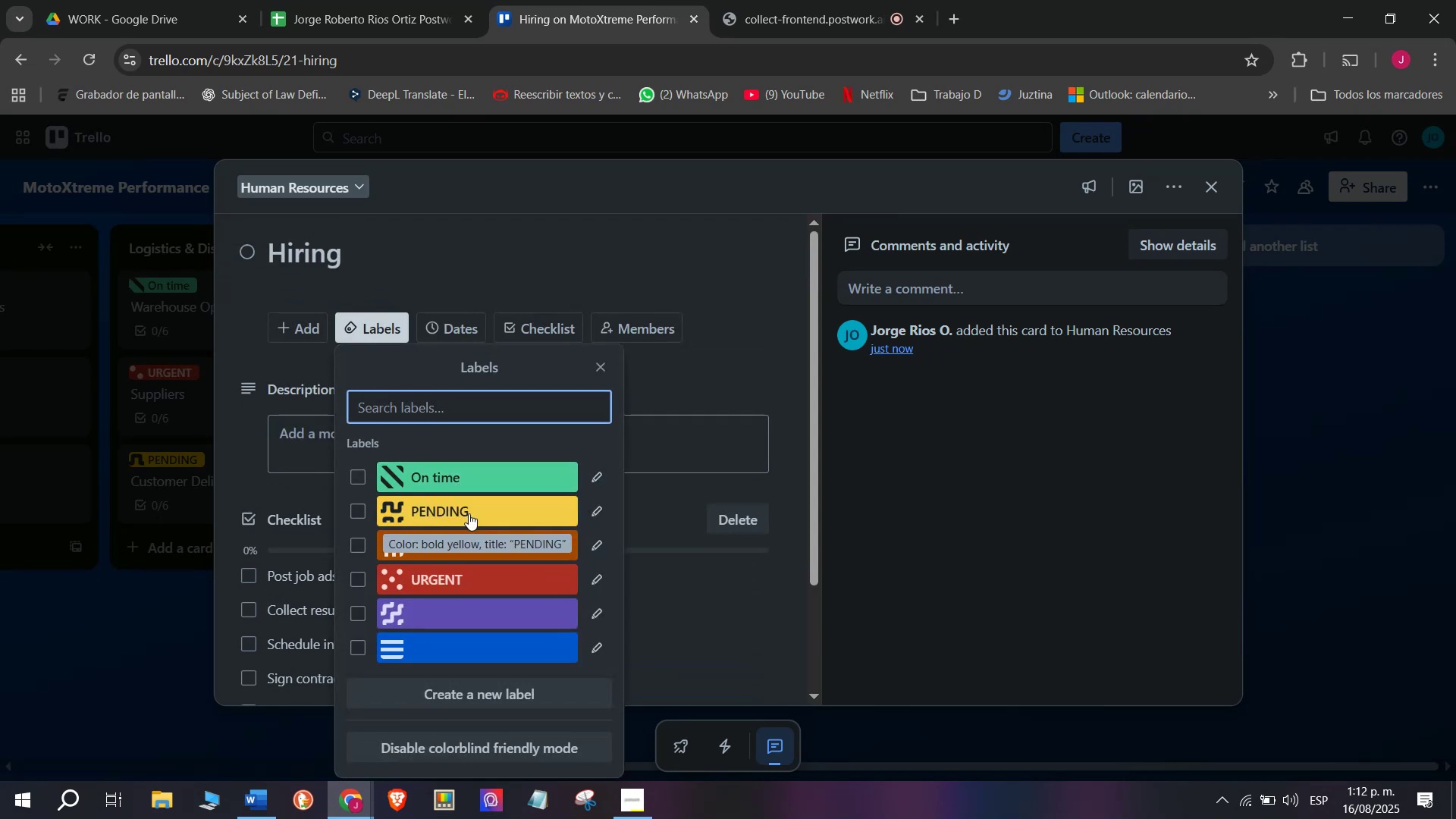 
left_click([482, 587])
 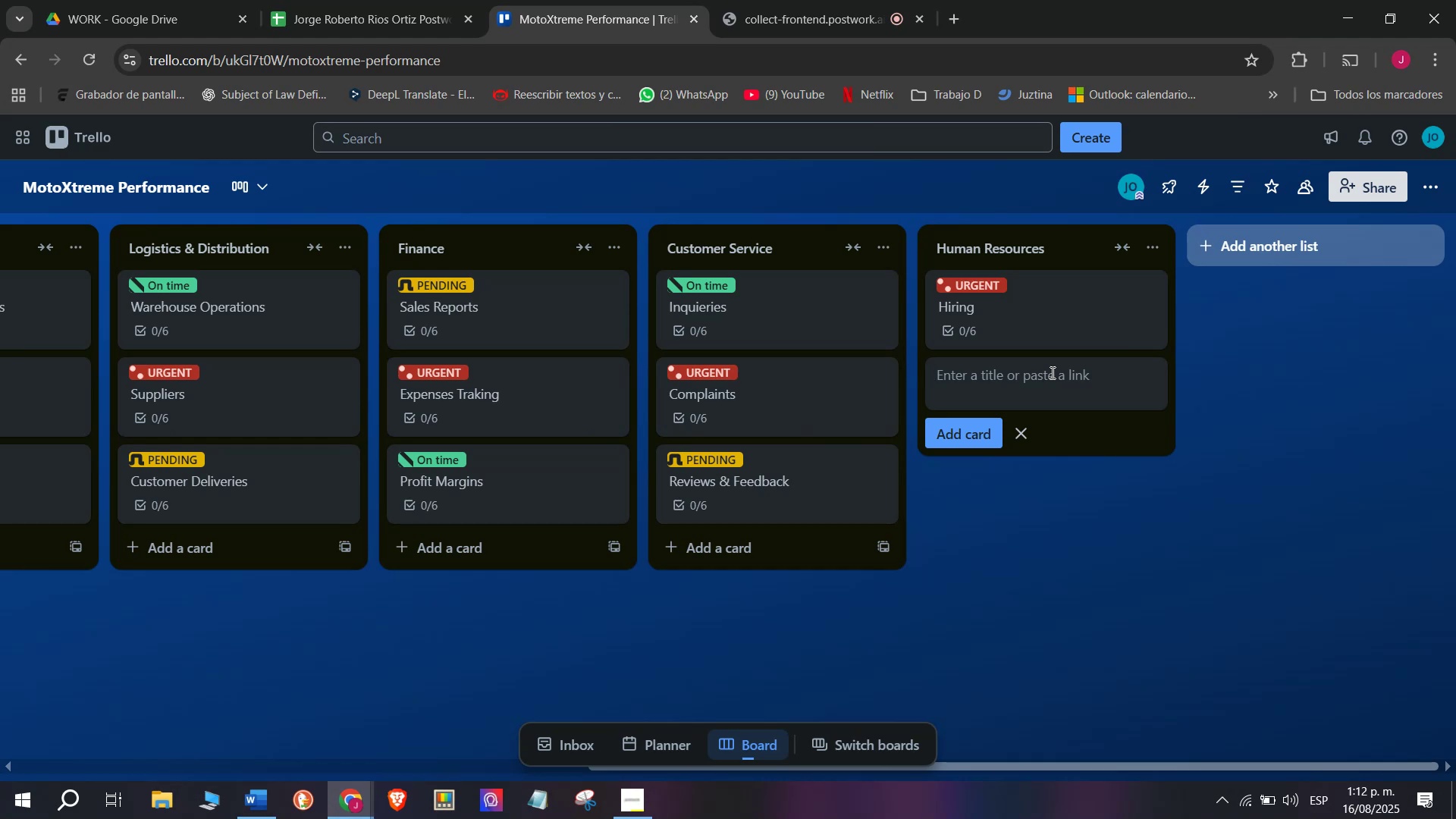 
type(R)
key(Backspace)
type(Training)
 